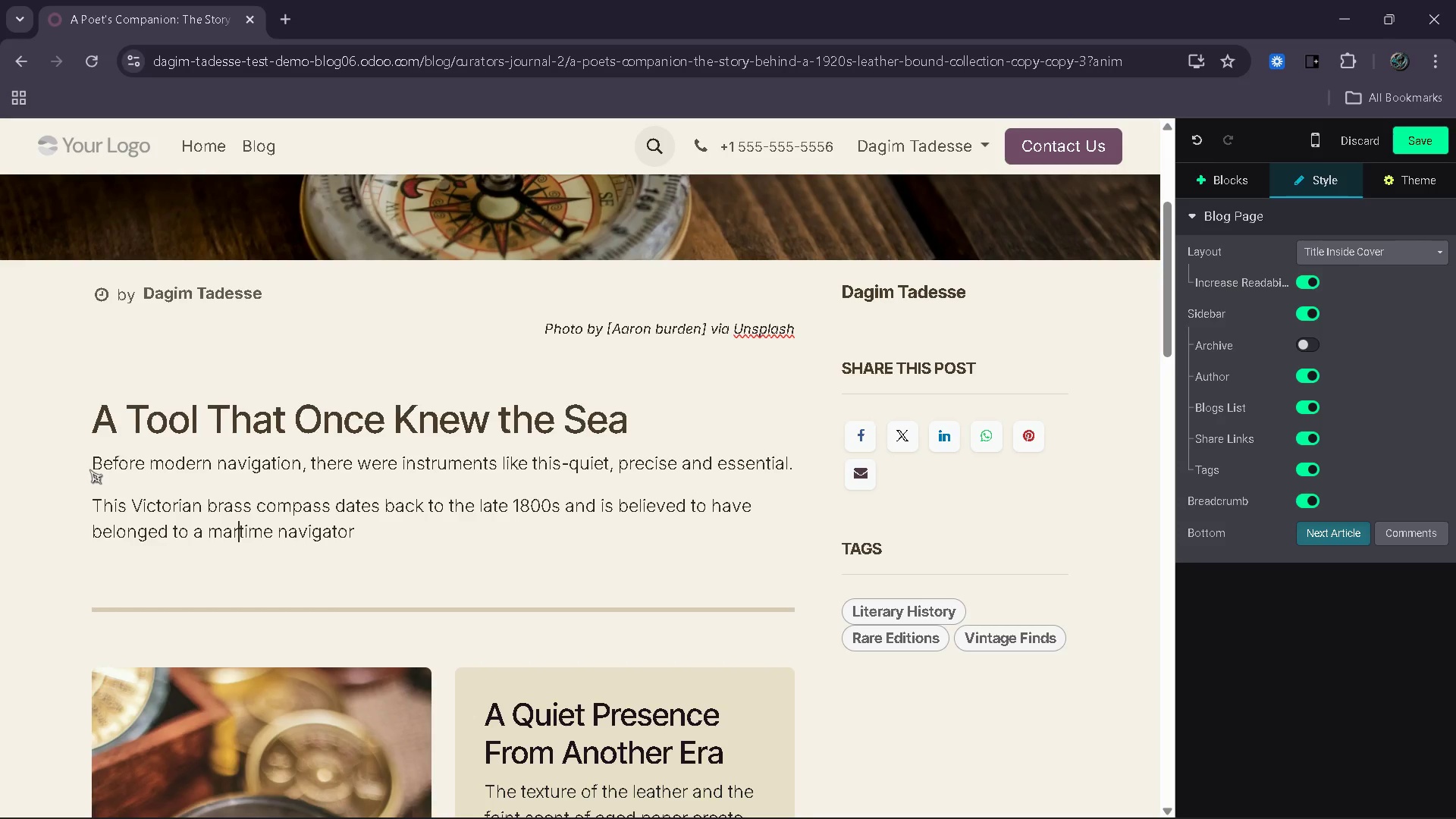 
key(I)
 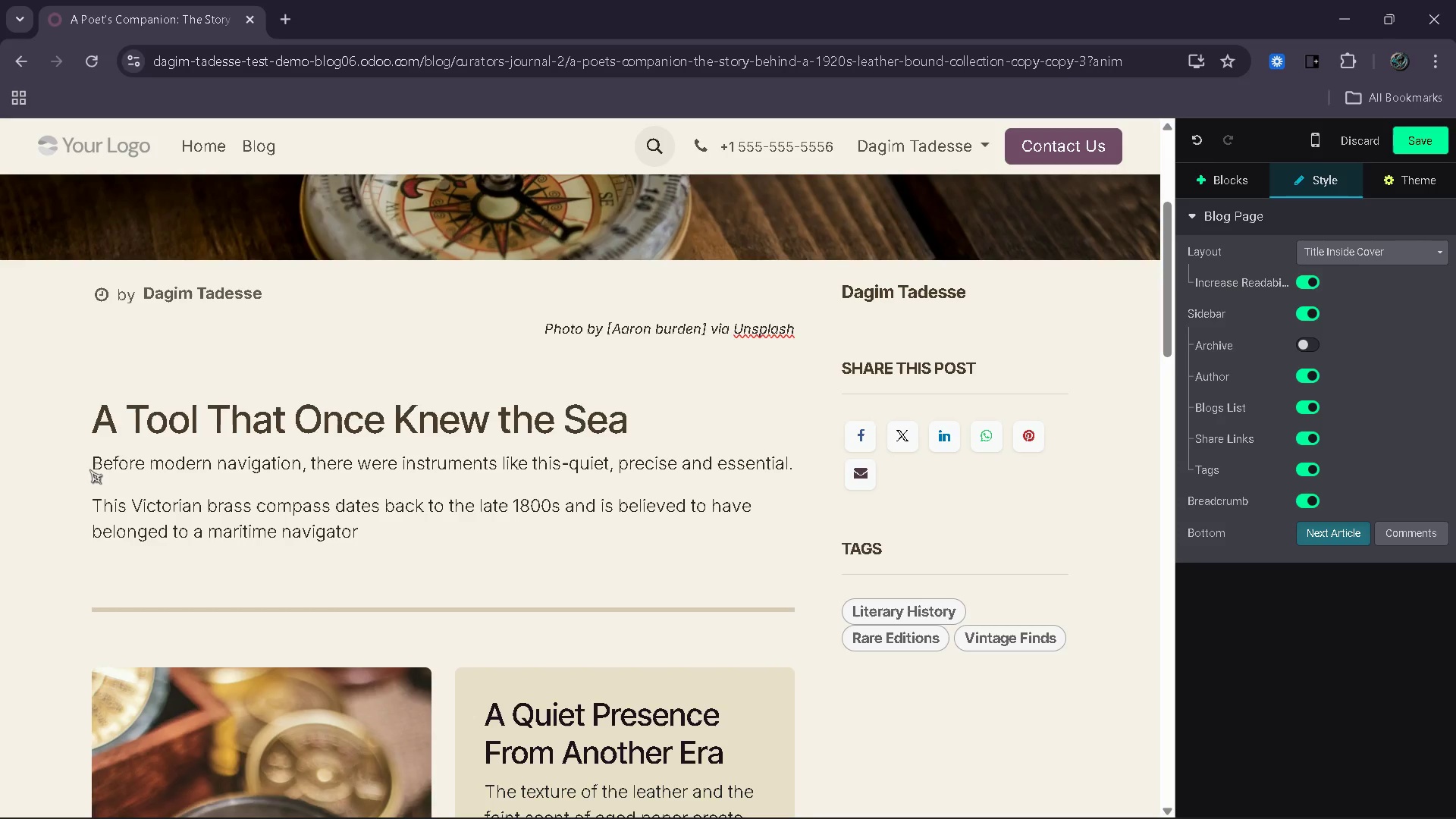 
hold_key(key=ArrowRight, duration=0.92)
 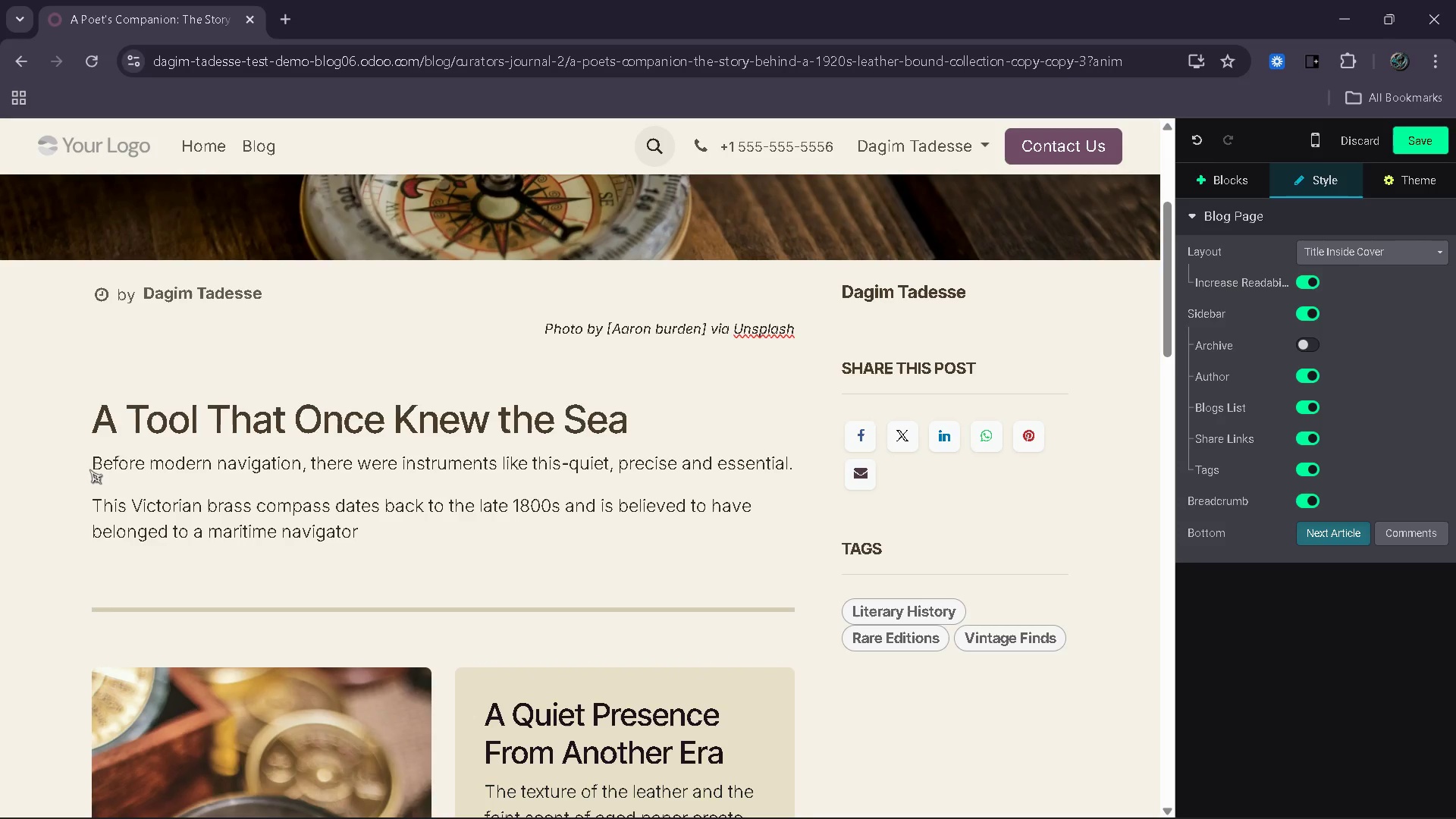 
key(ArrowLeft)
 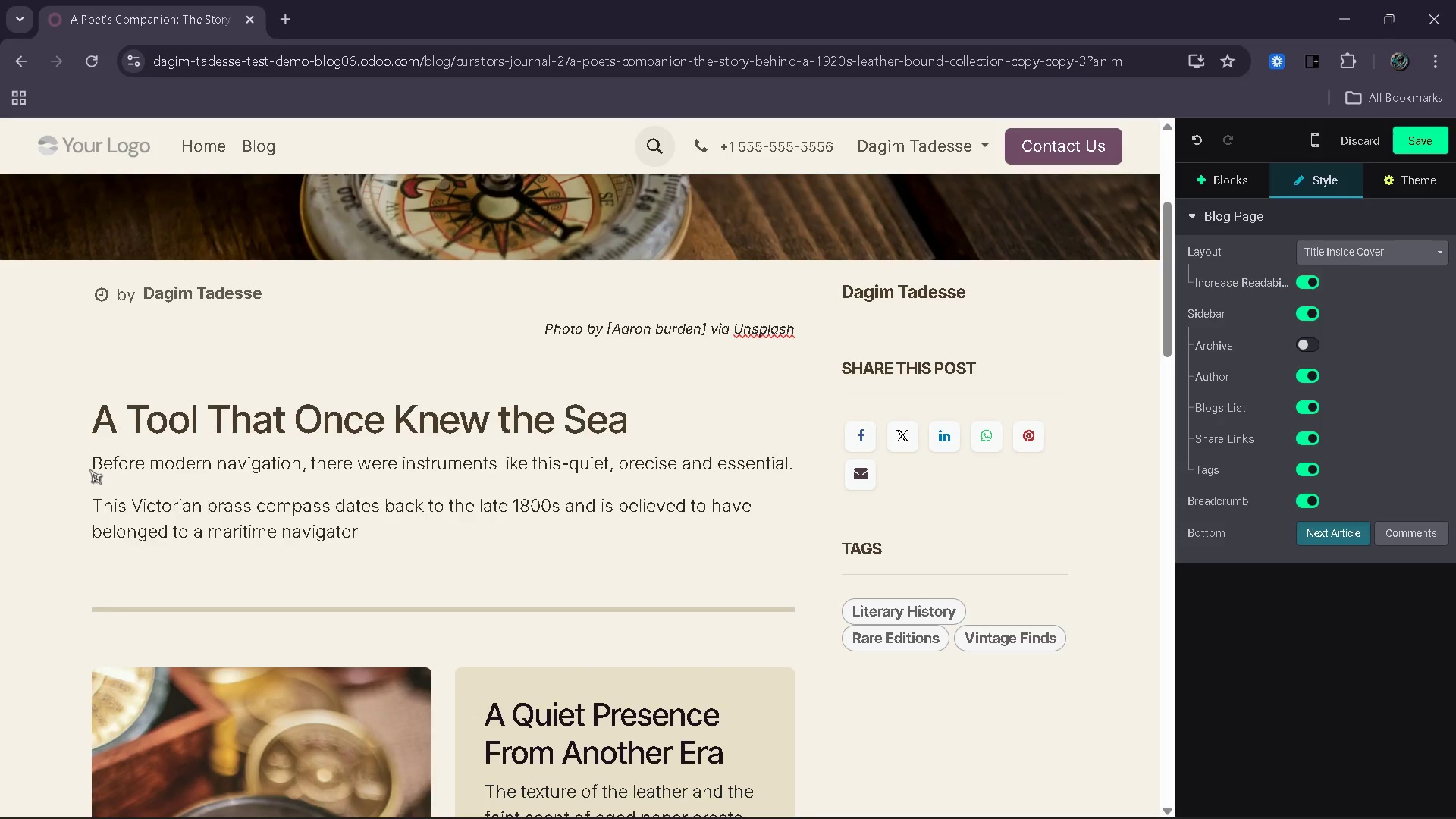 
type(. Its design is simple yet enduring, built for reliability)
 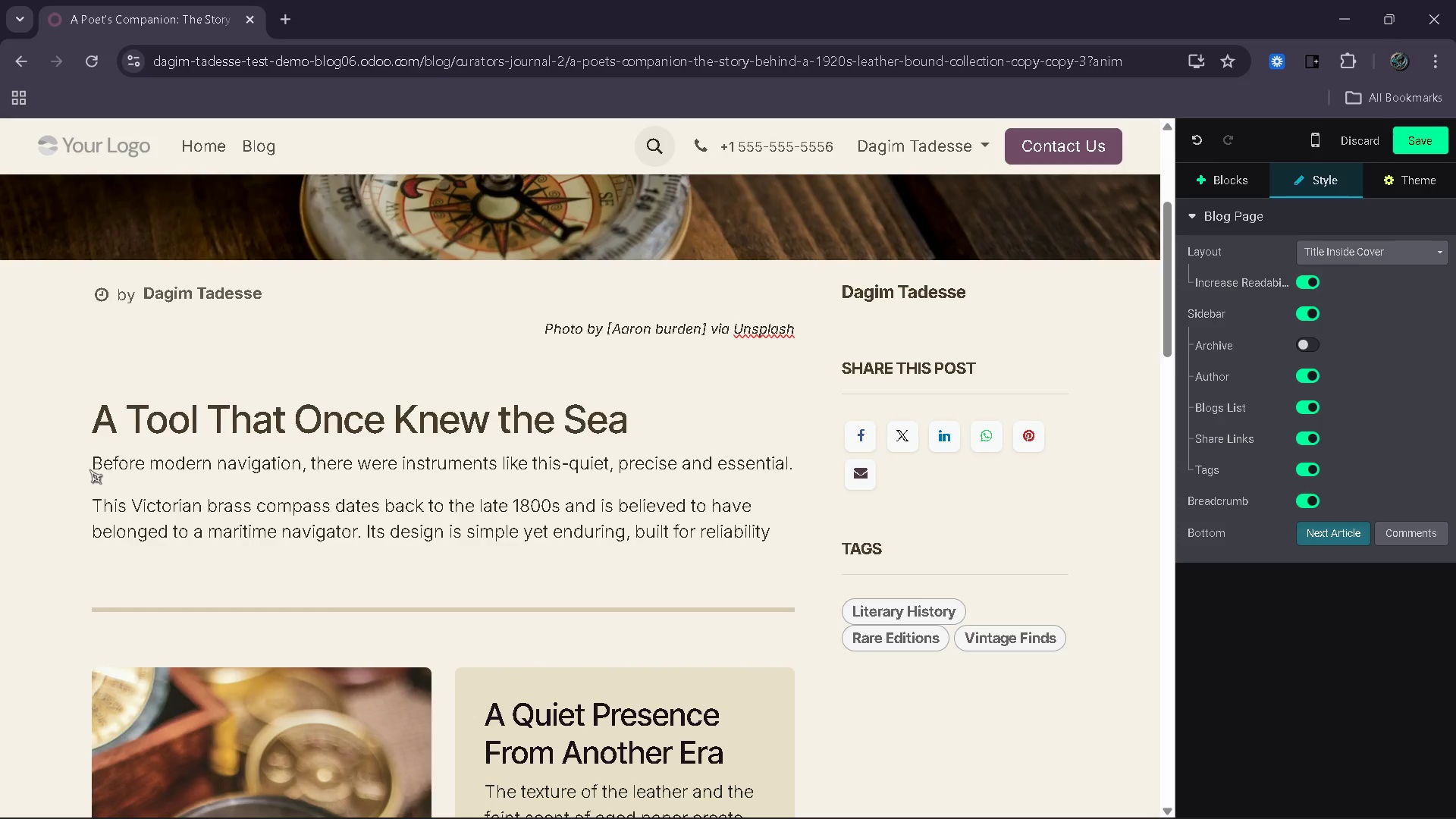 
wait(7.48)
 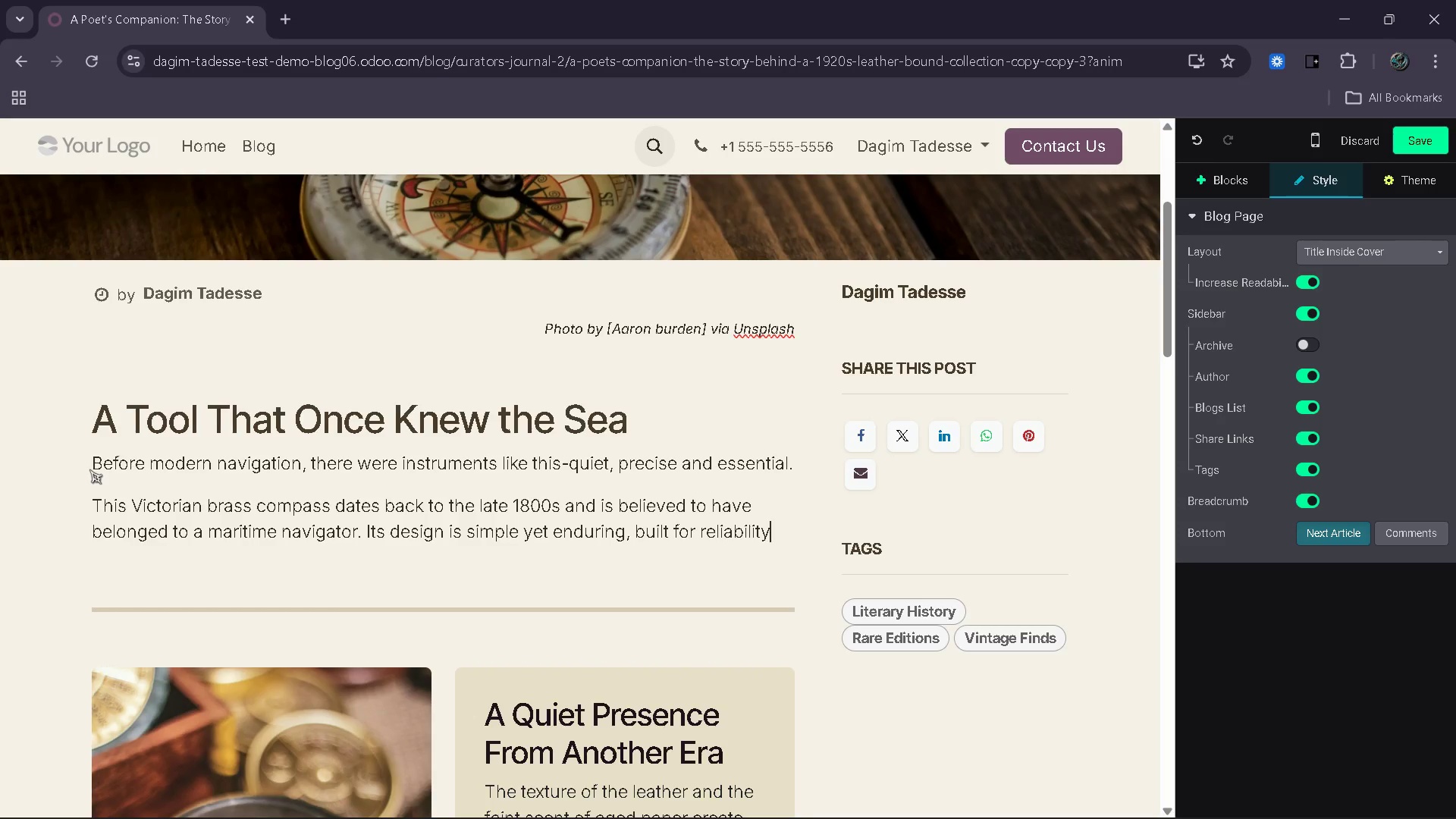 
type( in uncertain conditions.)
 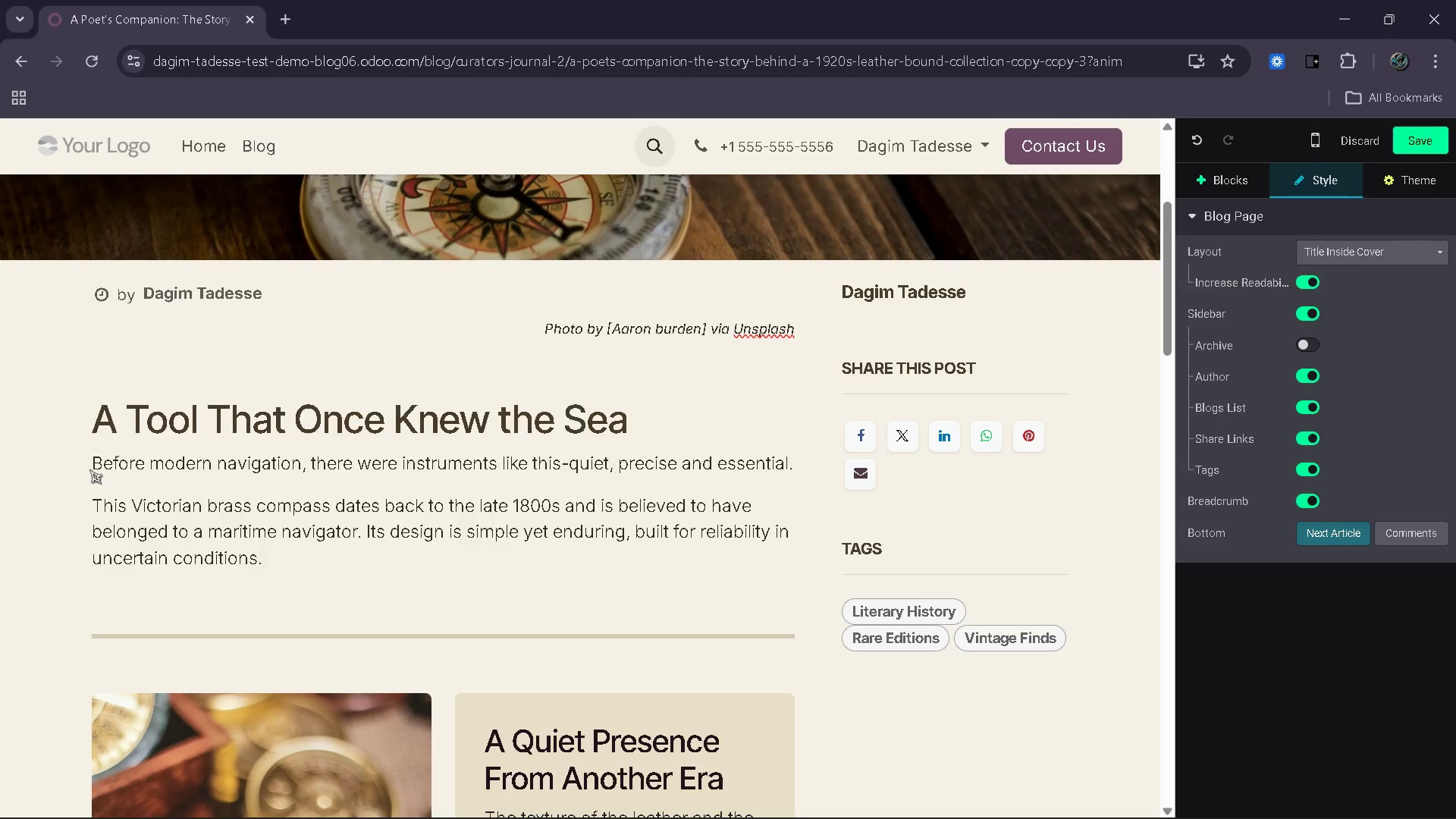 
key(Enter)
 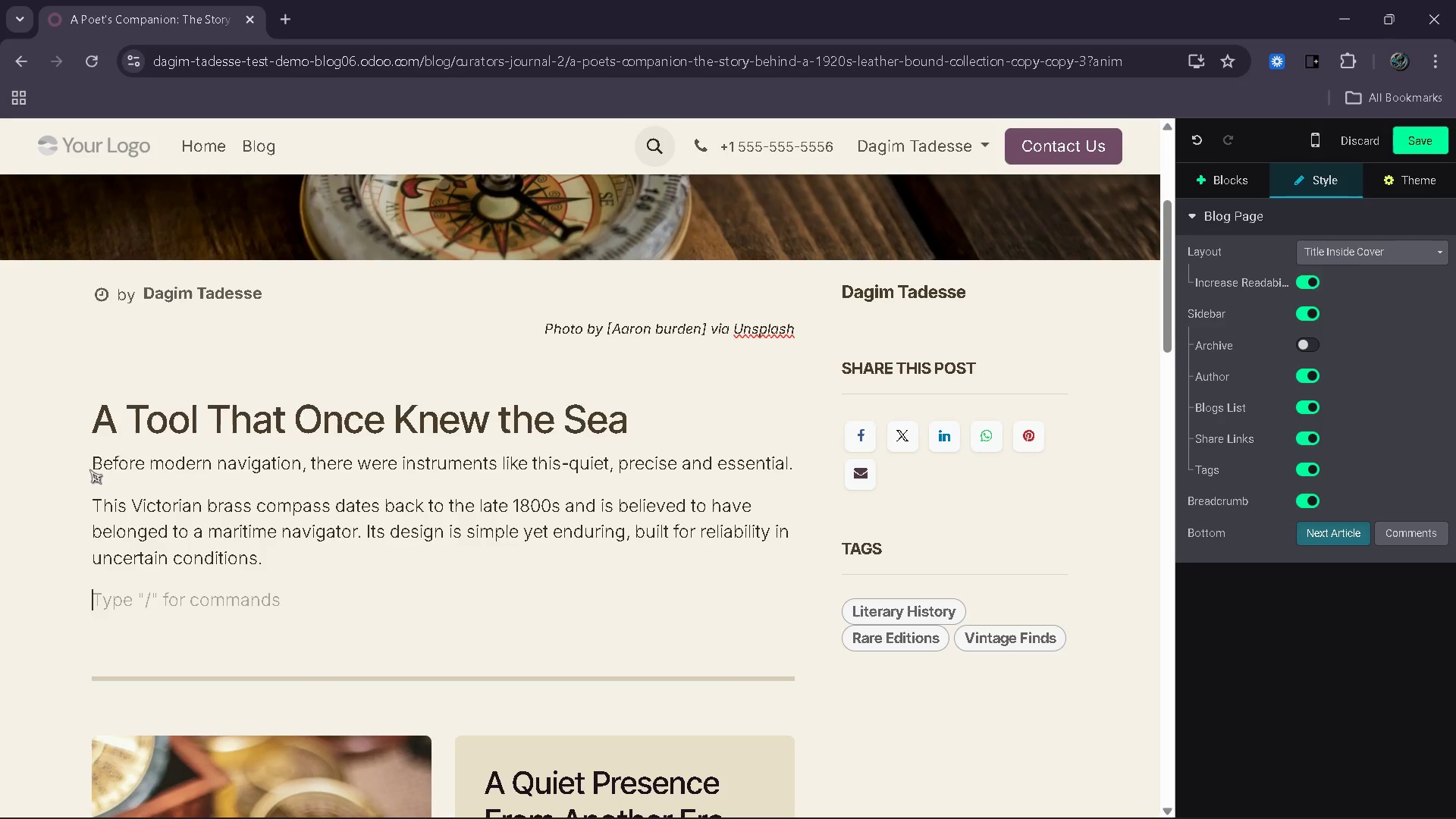 
type(You can almost imagine it)
 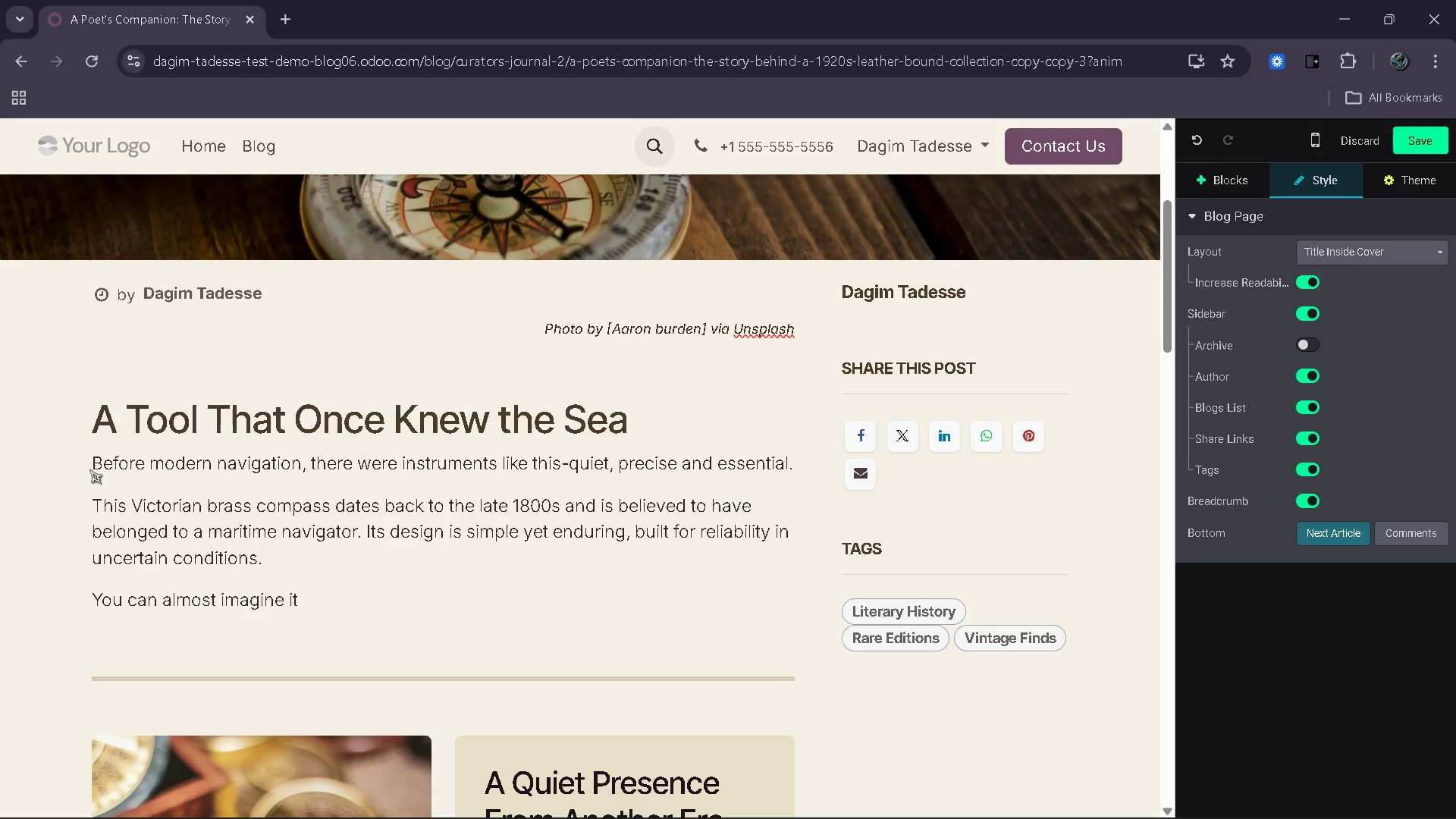 
wait(12.98)
 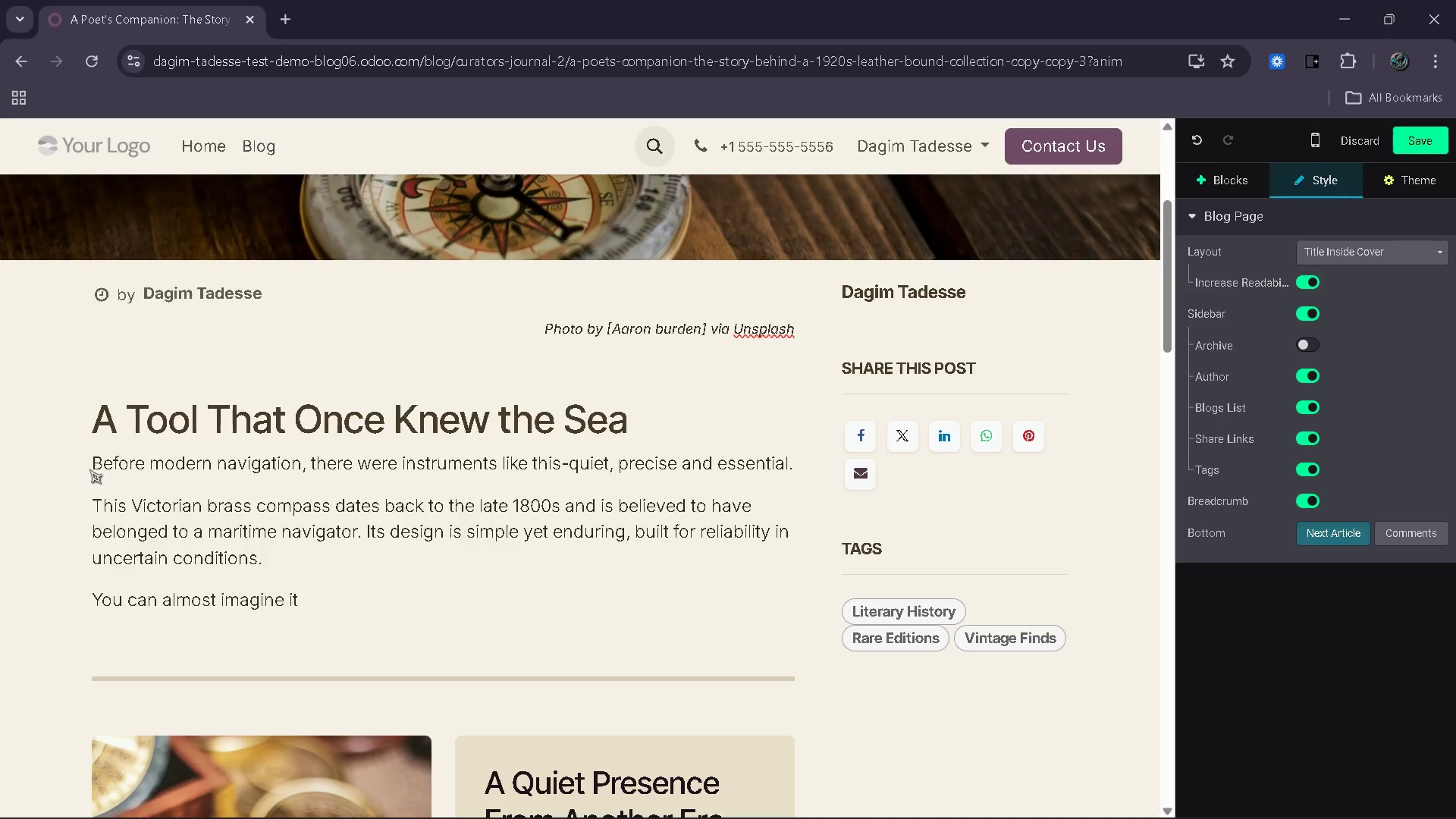 
type( resting in a weathered hand, consulted under shifting skies and open)
 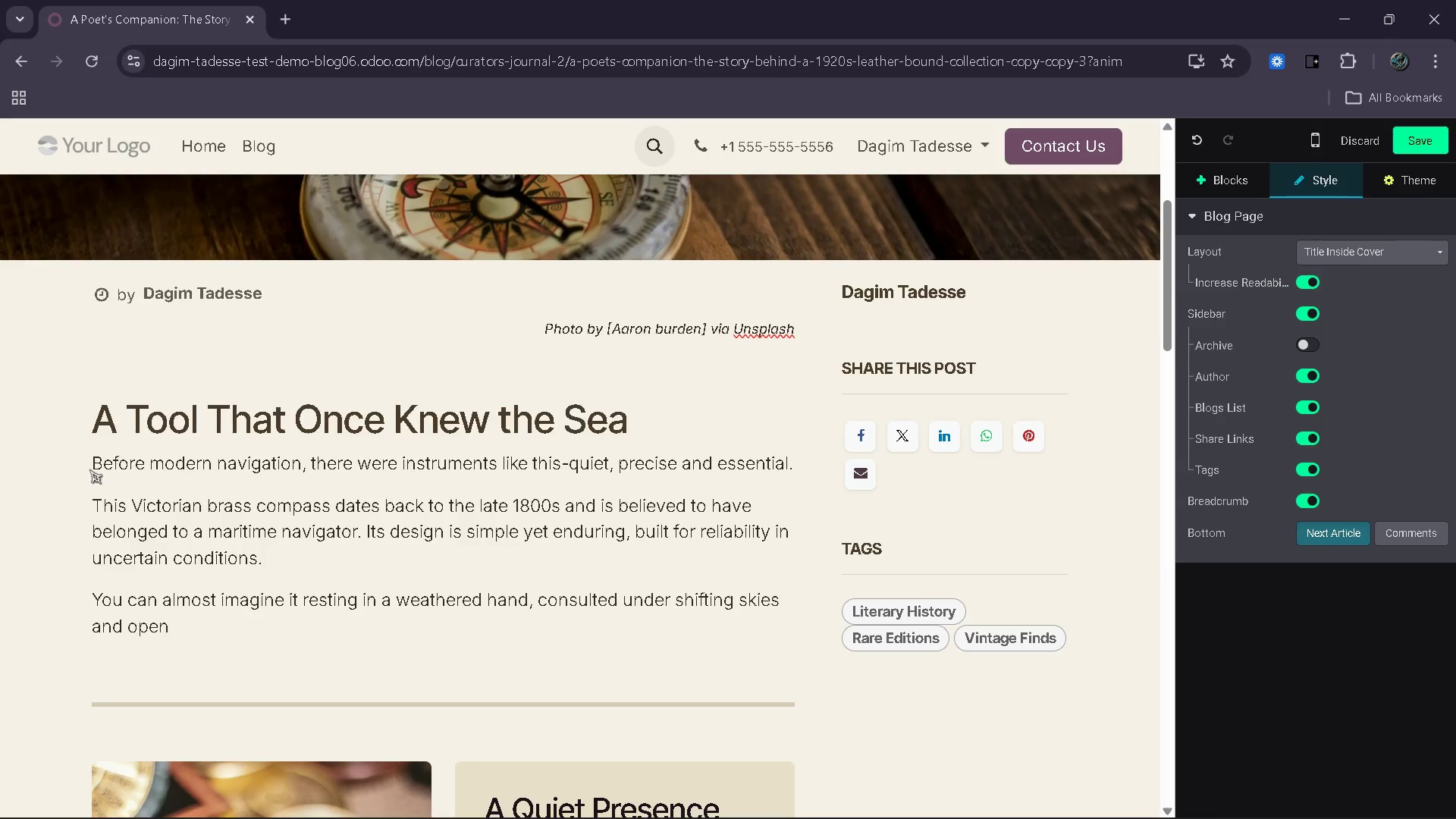 
wait(5.03)
 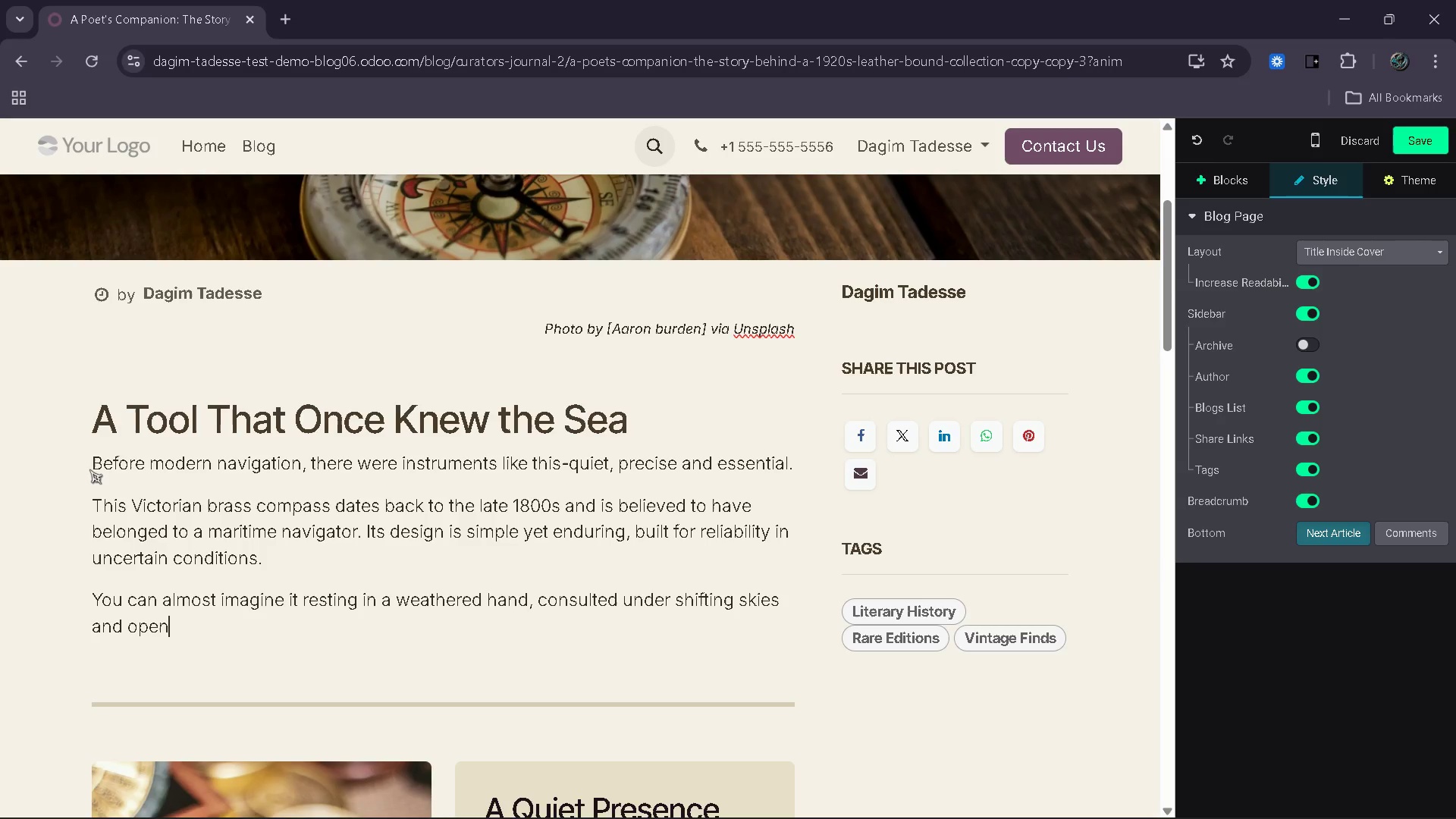 
type( horize)
key(Backspace)
type(ons. Each journey it guide added to its quite)
key(Backspace)
key(Backspace)
type(et history )
key(Backspace)
type(, one hat)
key(Backspace)
key(Backspace)
key(Backspace)
type(that is )
 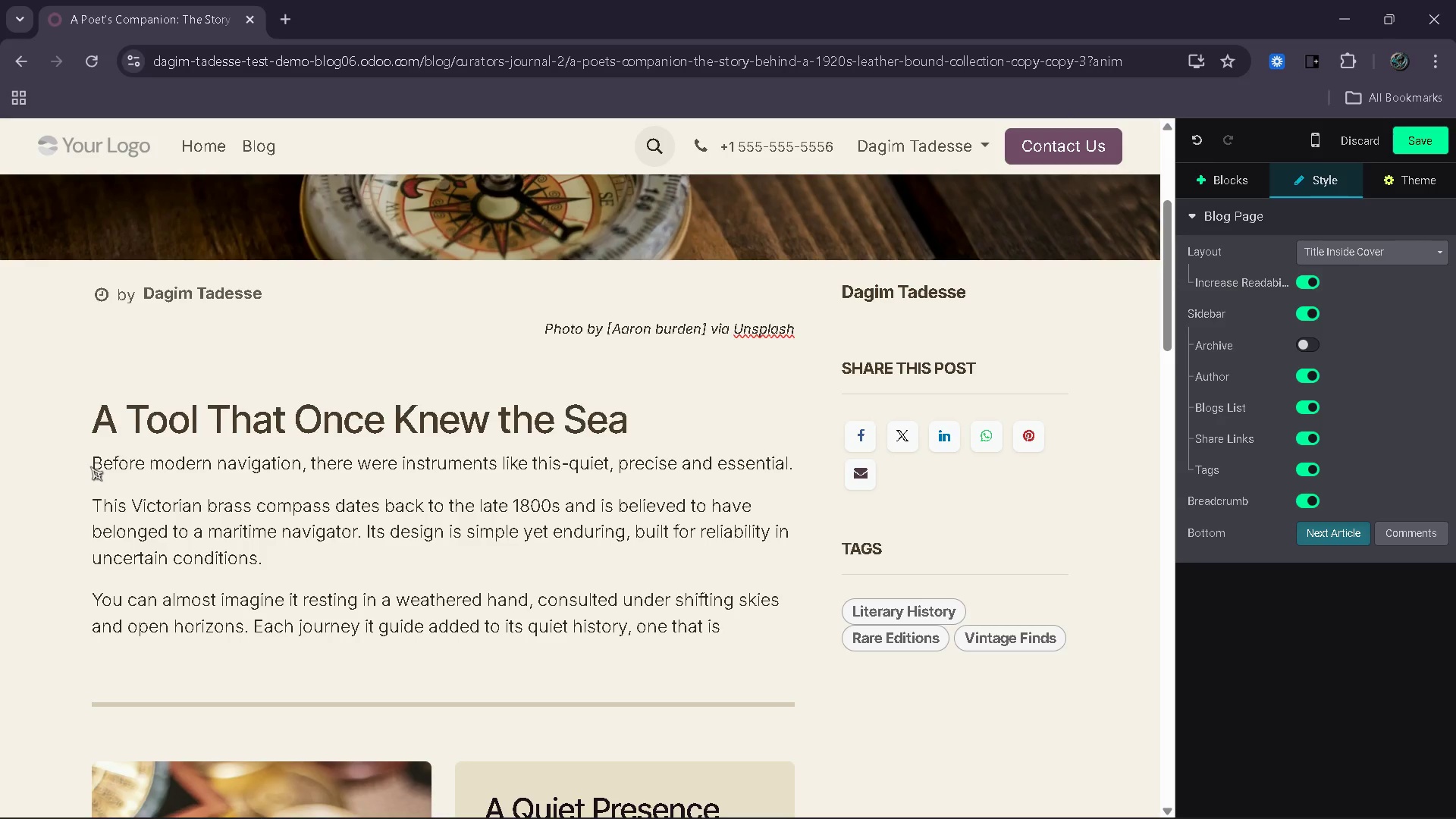 
wait(6.14)
 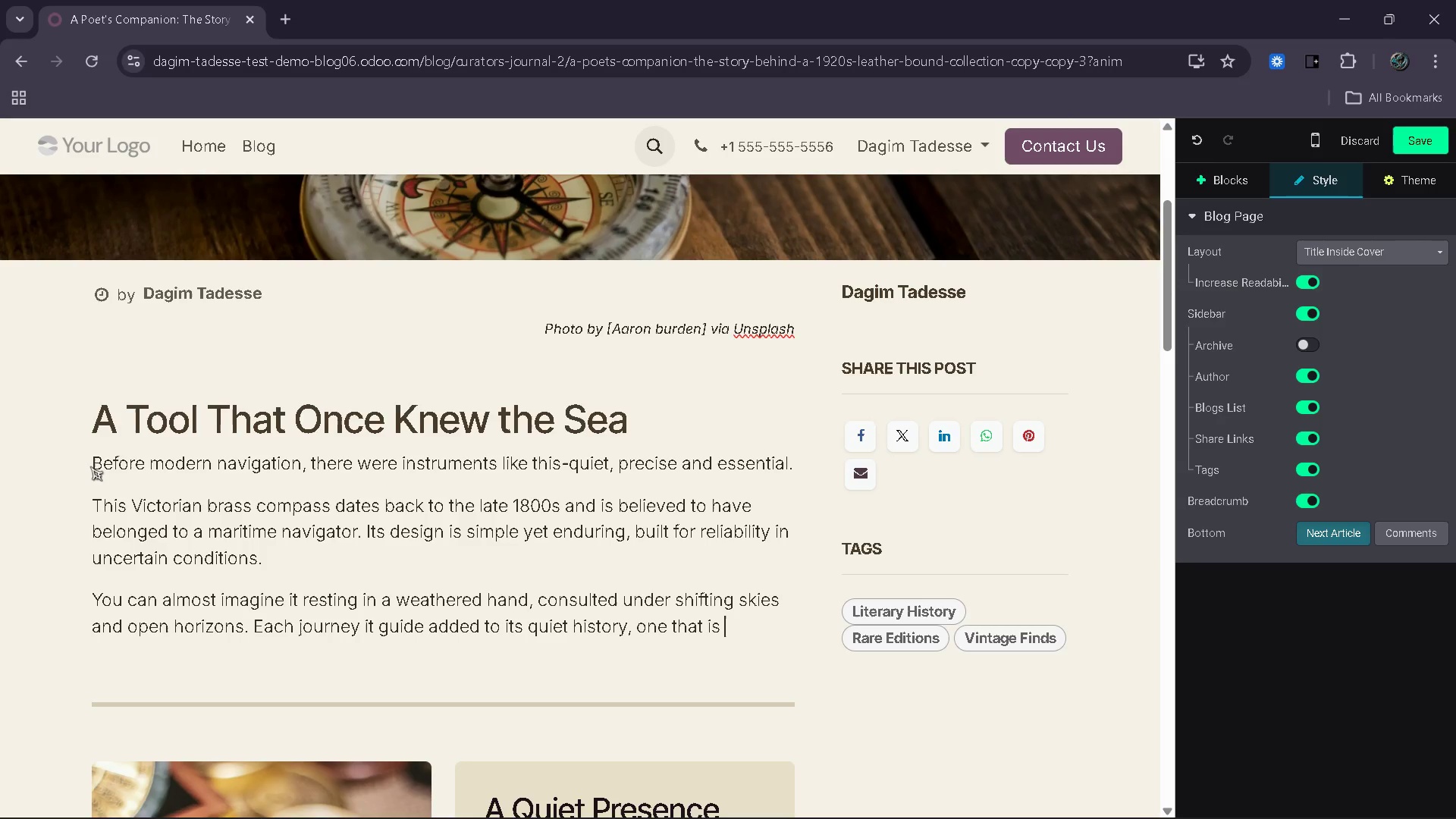 
type(still present)
 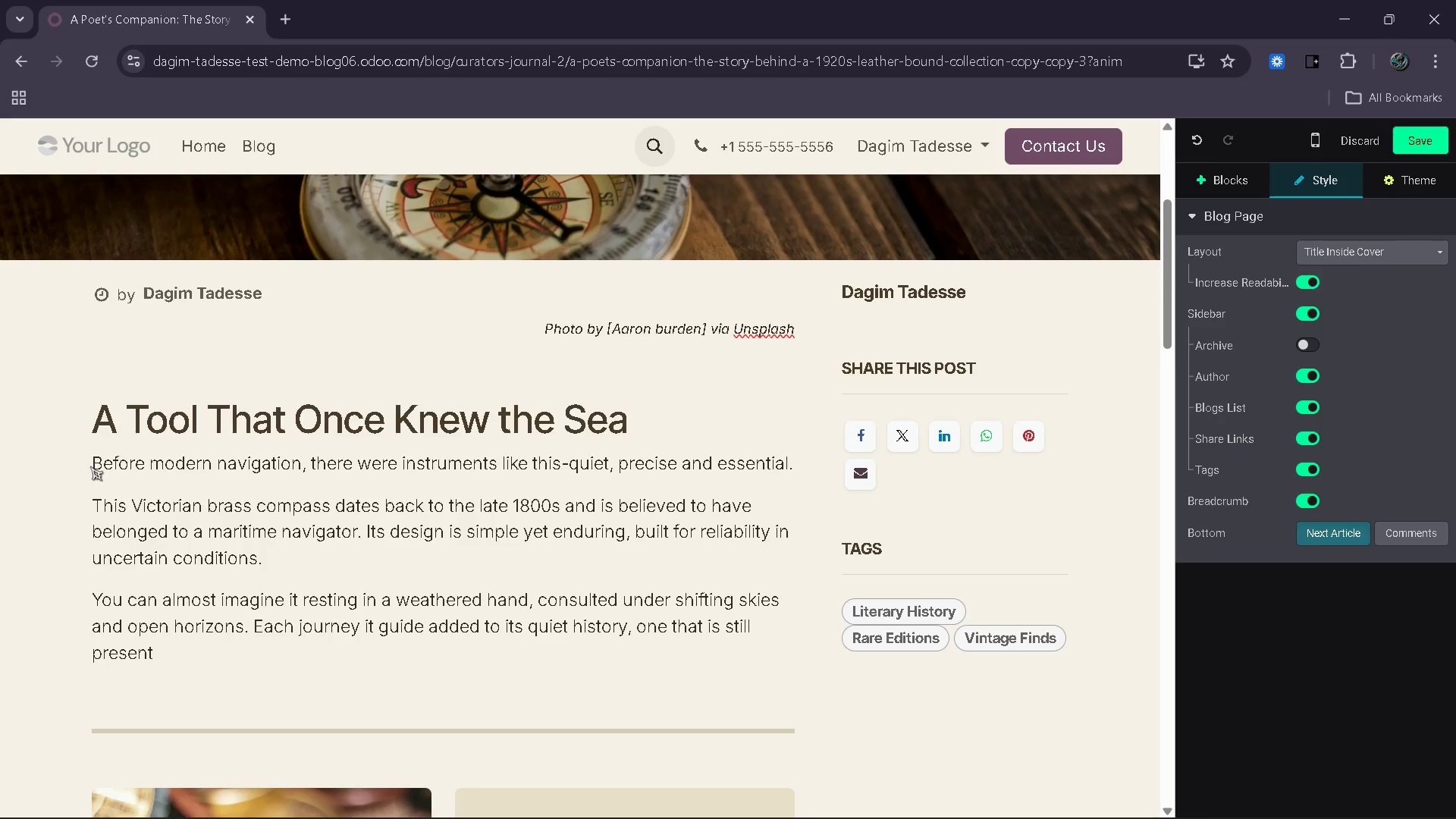 
wait(5.41)
 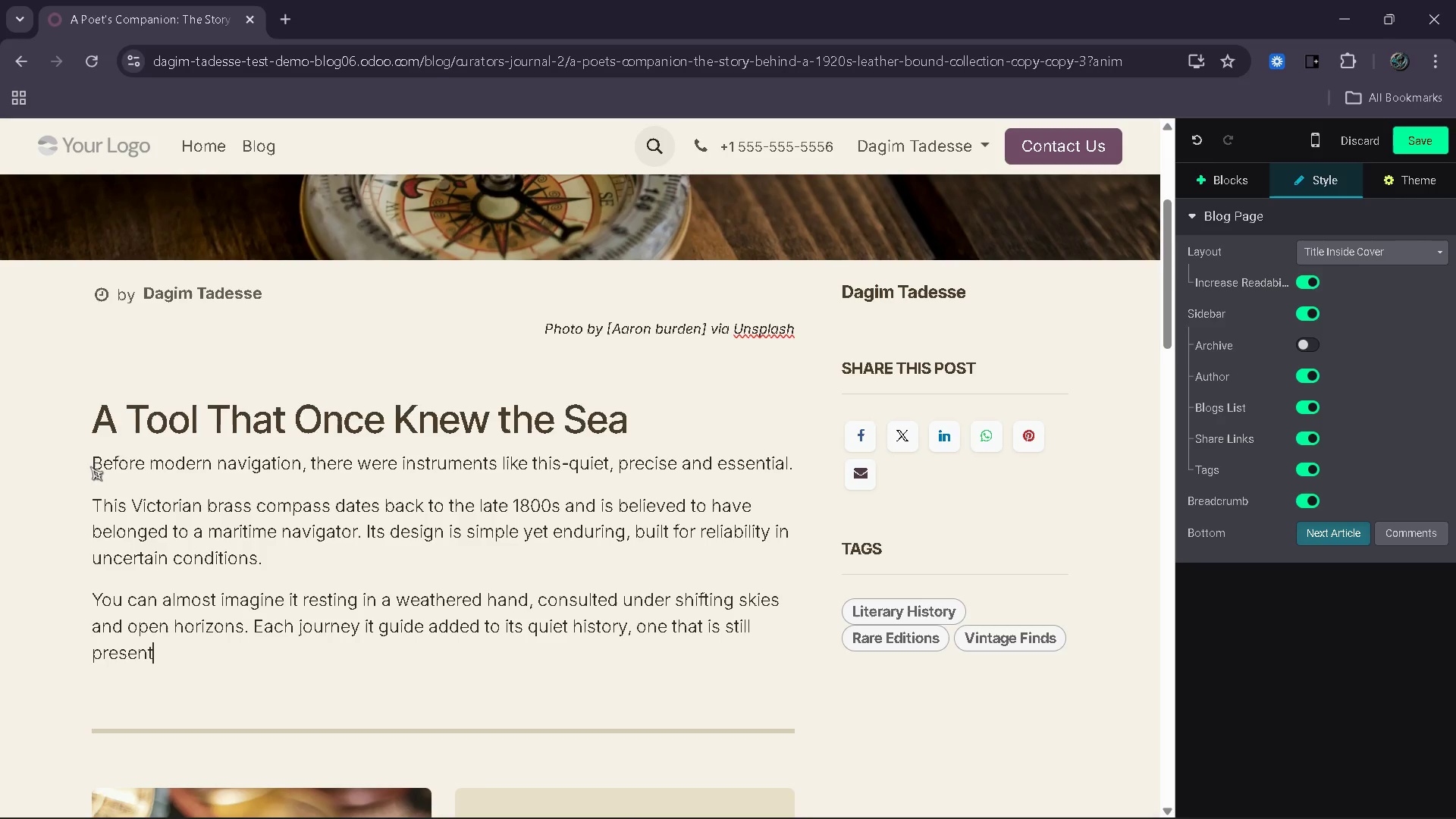 
type( in its form tof)
key(Backspace)
type(day.)
 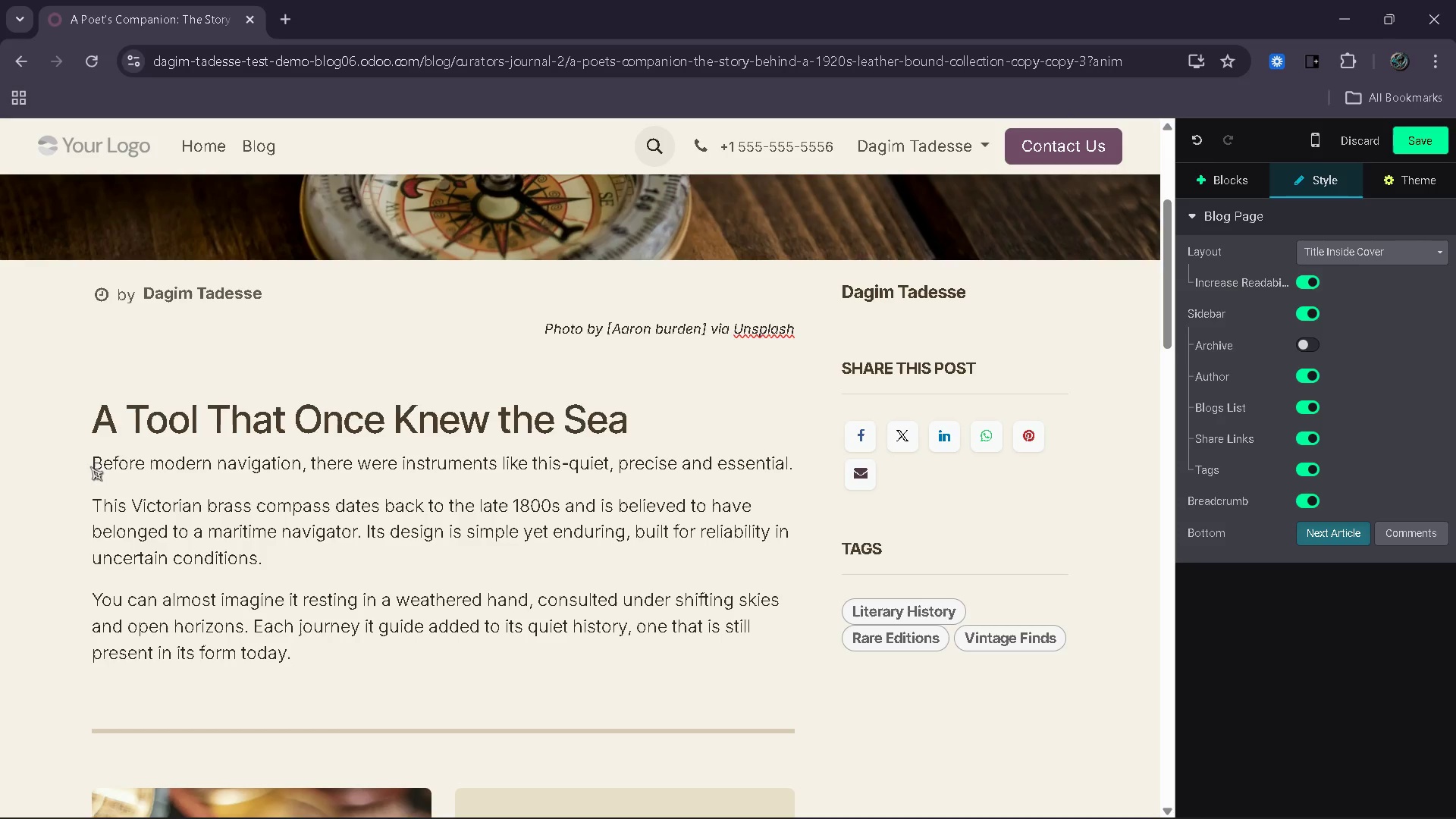 
key(Enter)
 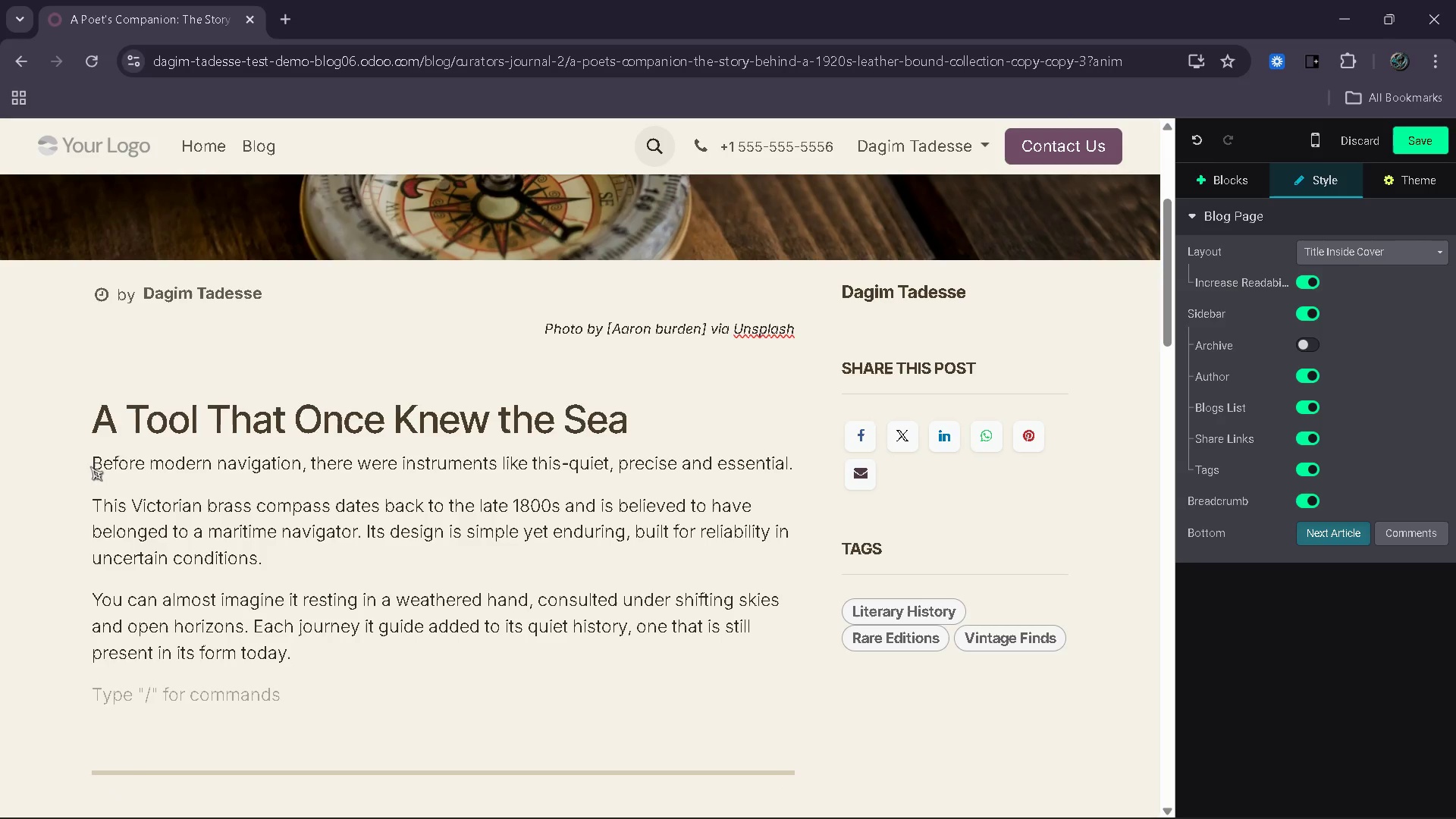 
type(Tr)
key(Backspace)
type(r)
key(Backspace)
type(hrough time has left a light tarnishe)
key(Backspace)
type( on its surface, hte)
key(Backspace)
key(Backspace)
key(Backspace)
type(the)
 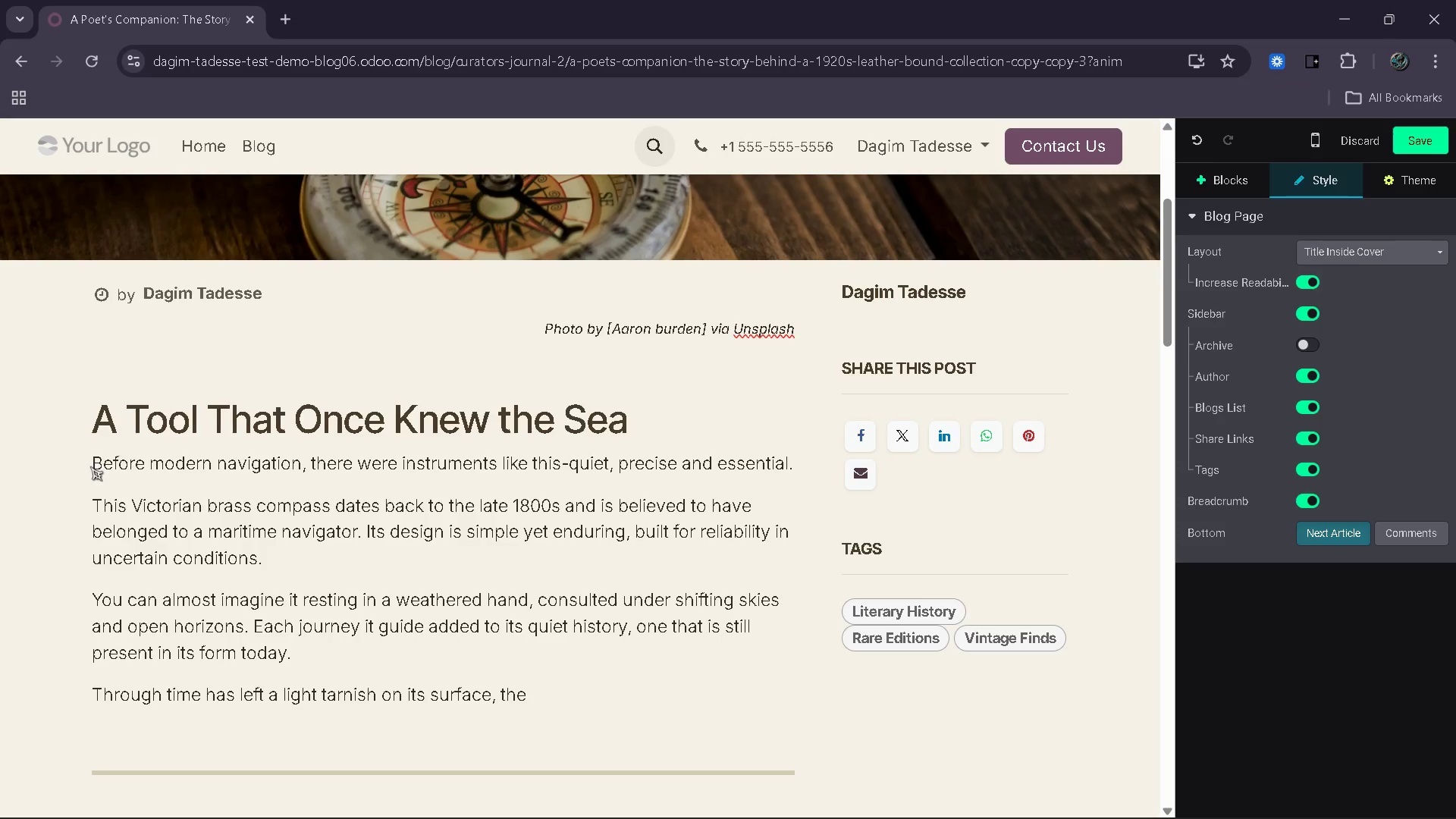 
wait(6.56)
 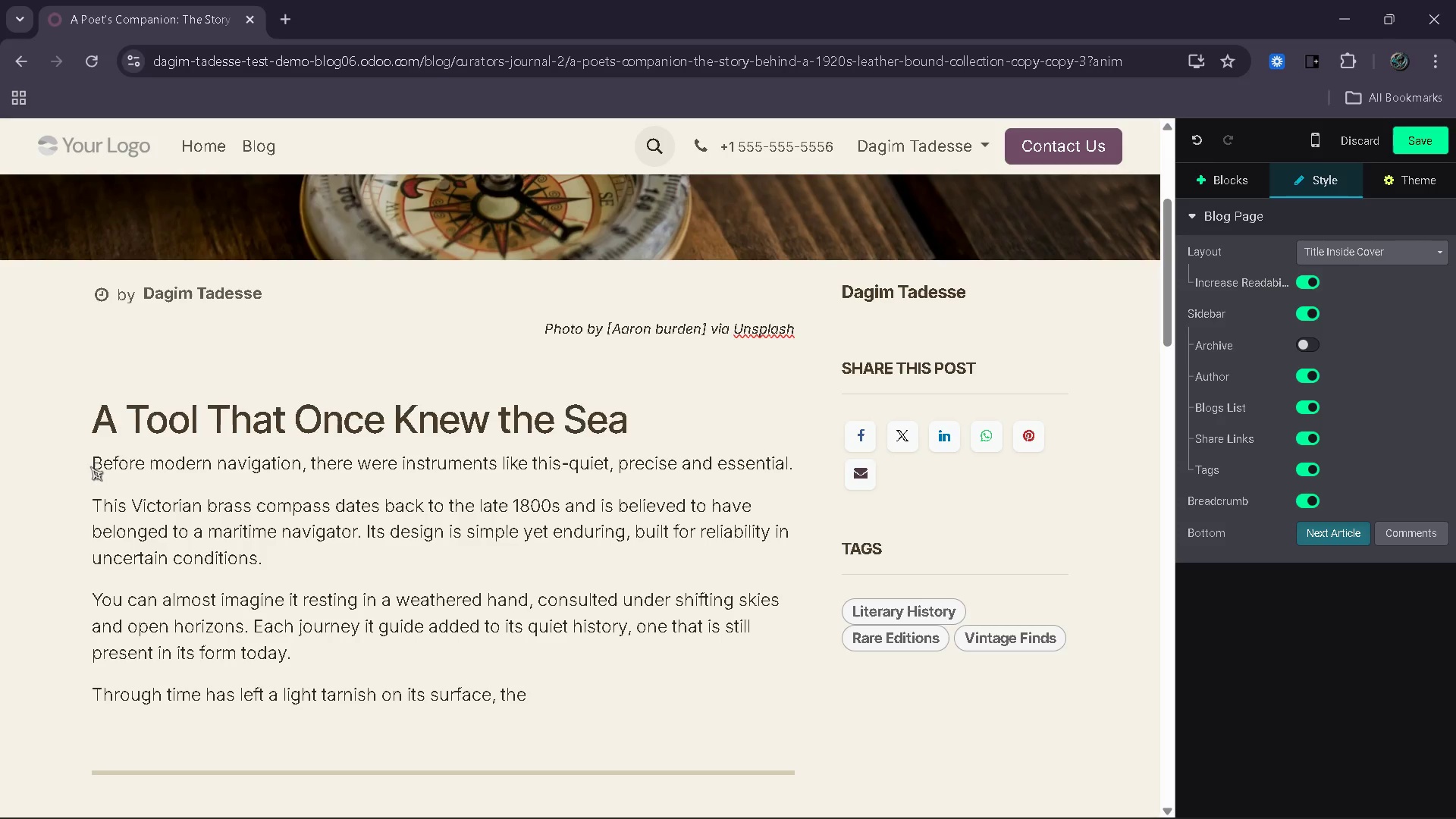 
type( compass)
 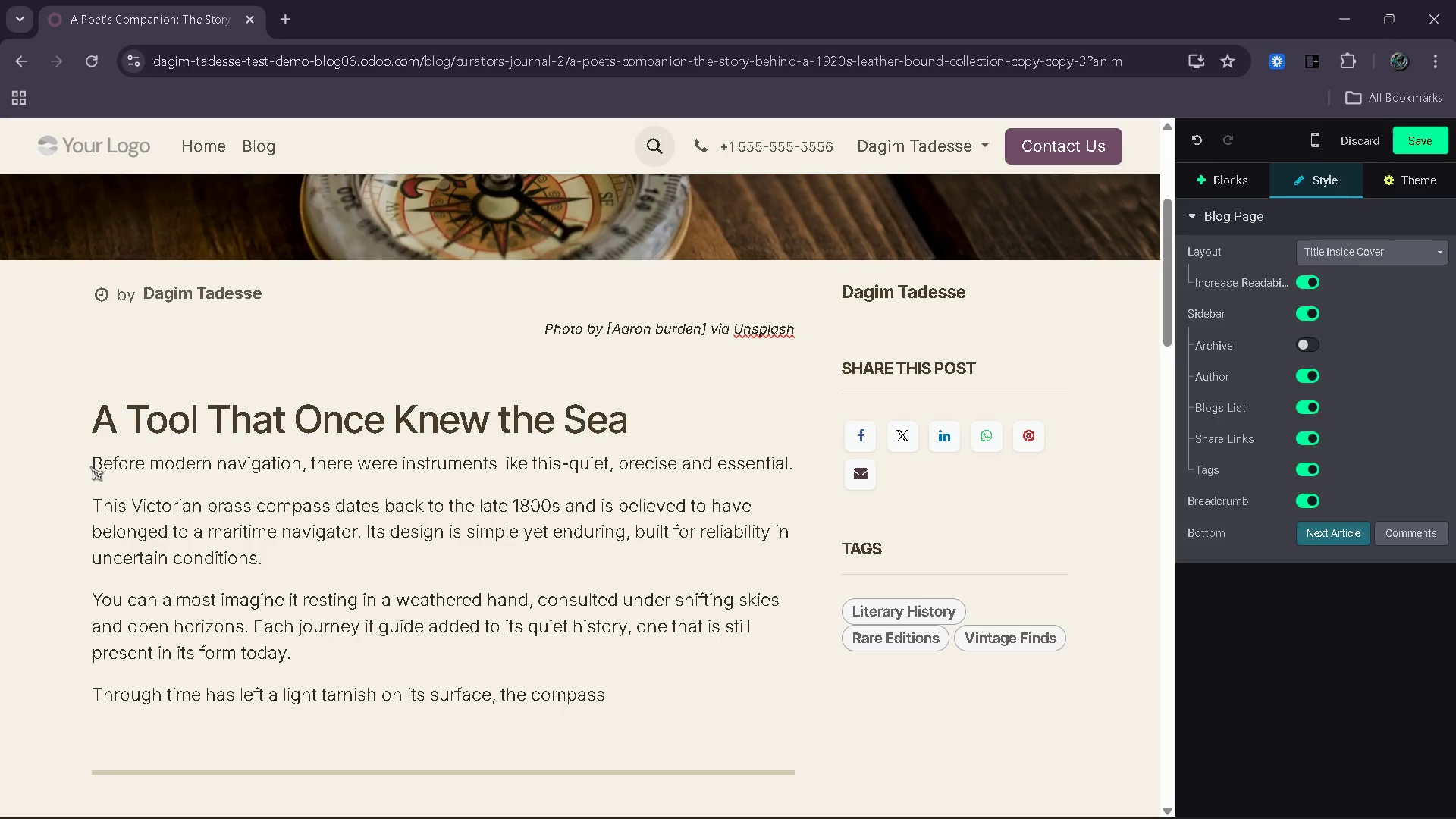 
type( remains fully functional - a rare balance between preservation and continues)
key(Backspace)
type(d pr)
key(Backspace)
type(urpose.)
 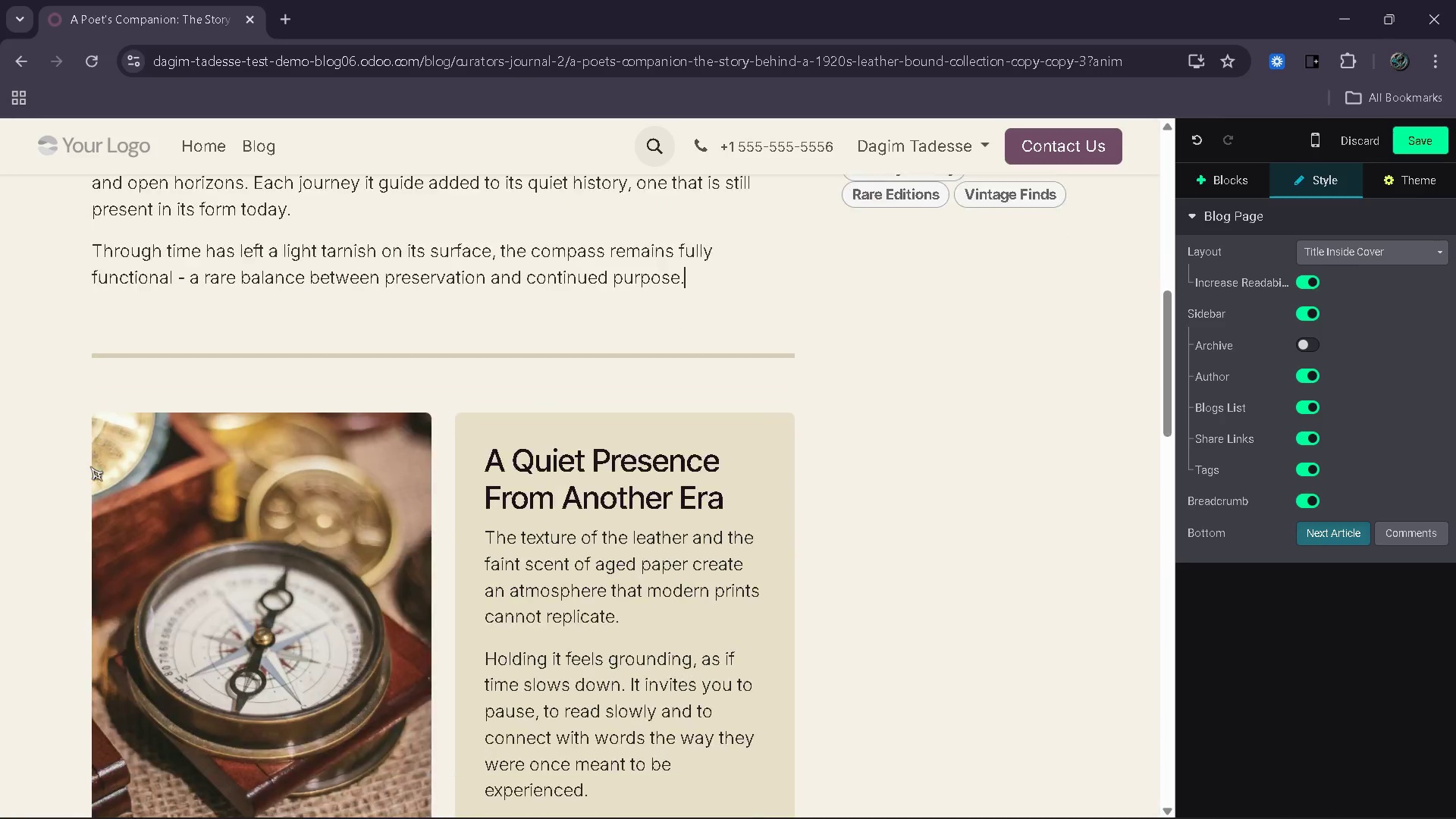 
left_click_drag(start_coordinate=[742, 495], to_coordinate=[488, 456])
 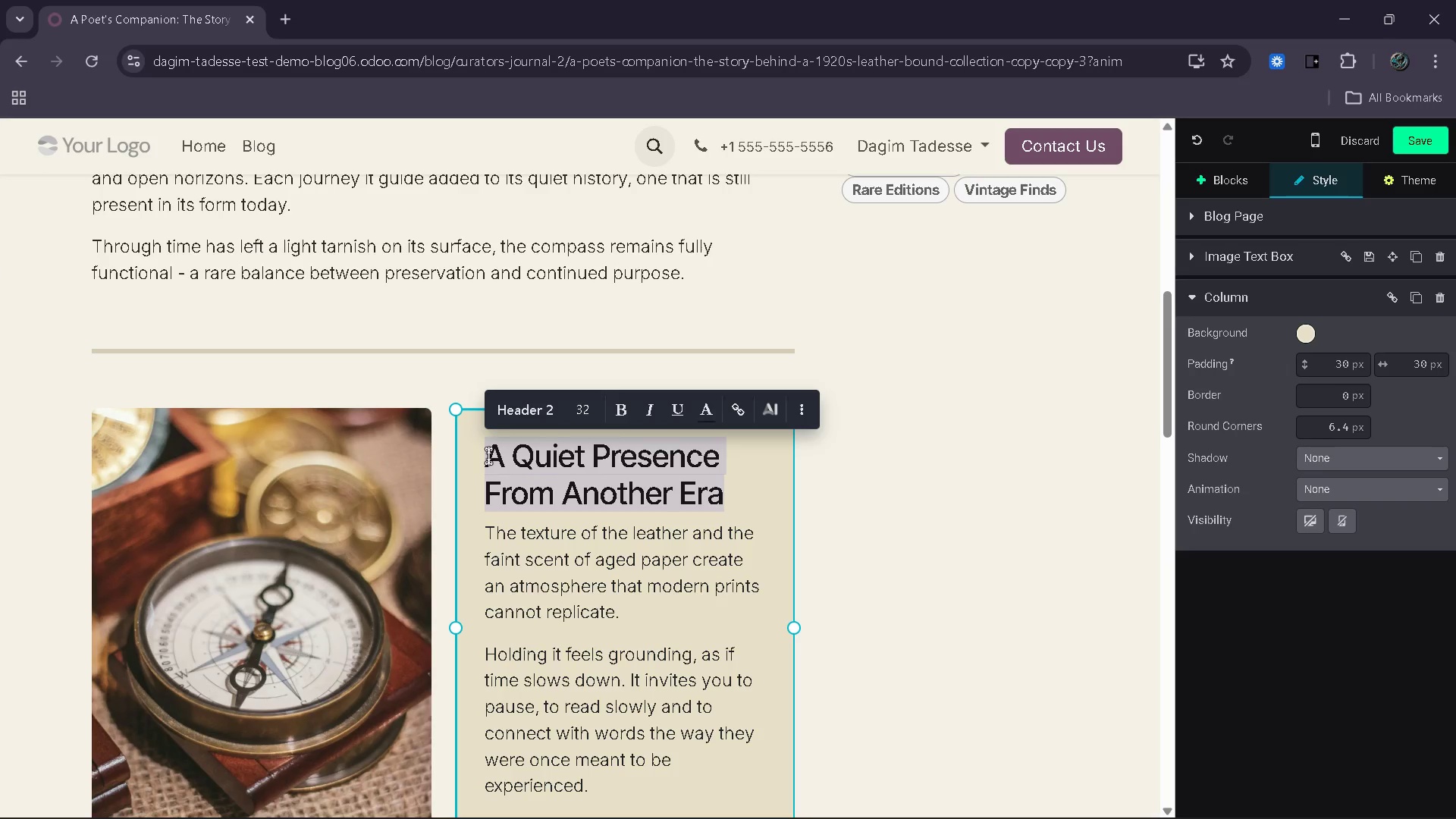 
type(Precision That Withstood Time)
 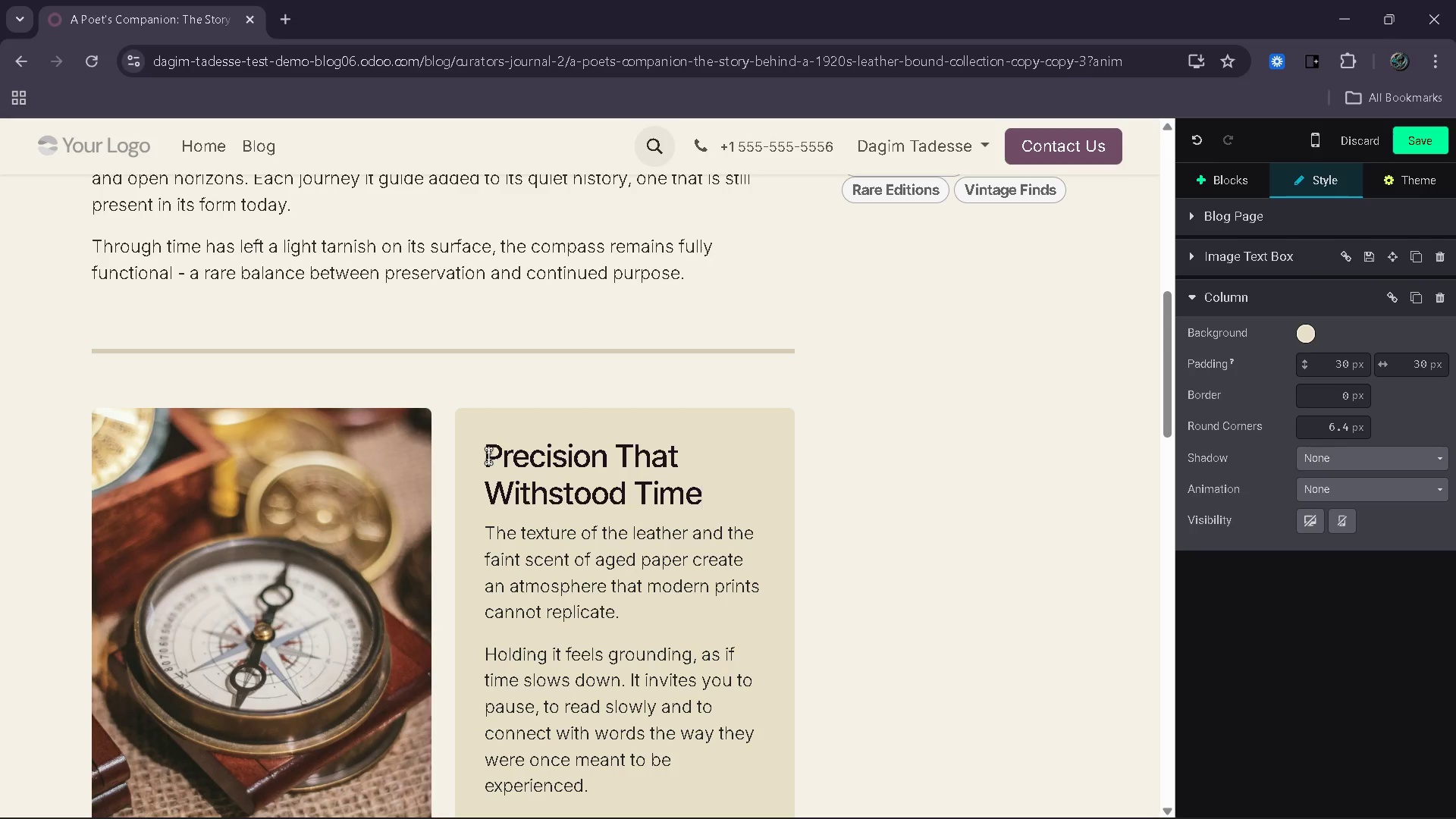 
left_click_drag(start_coordinate=[590, 712], to_coordinate=[487, 453])
 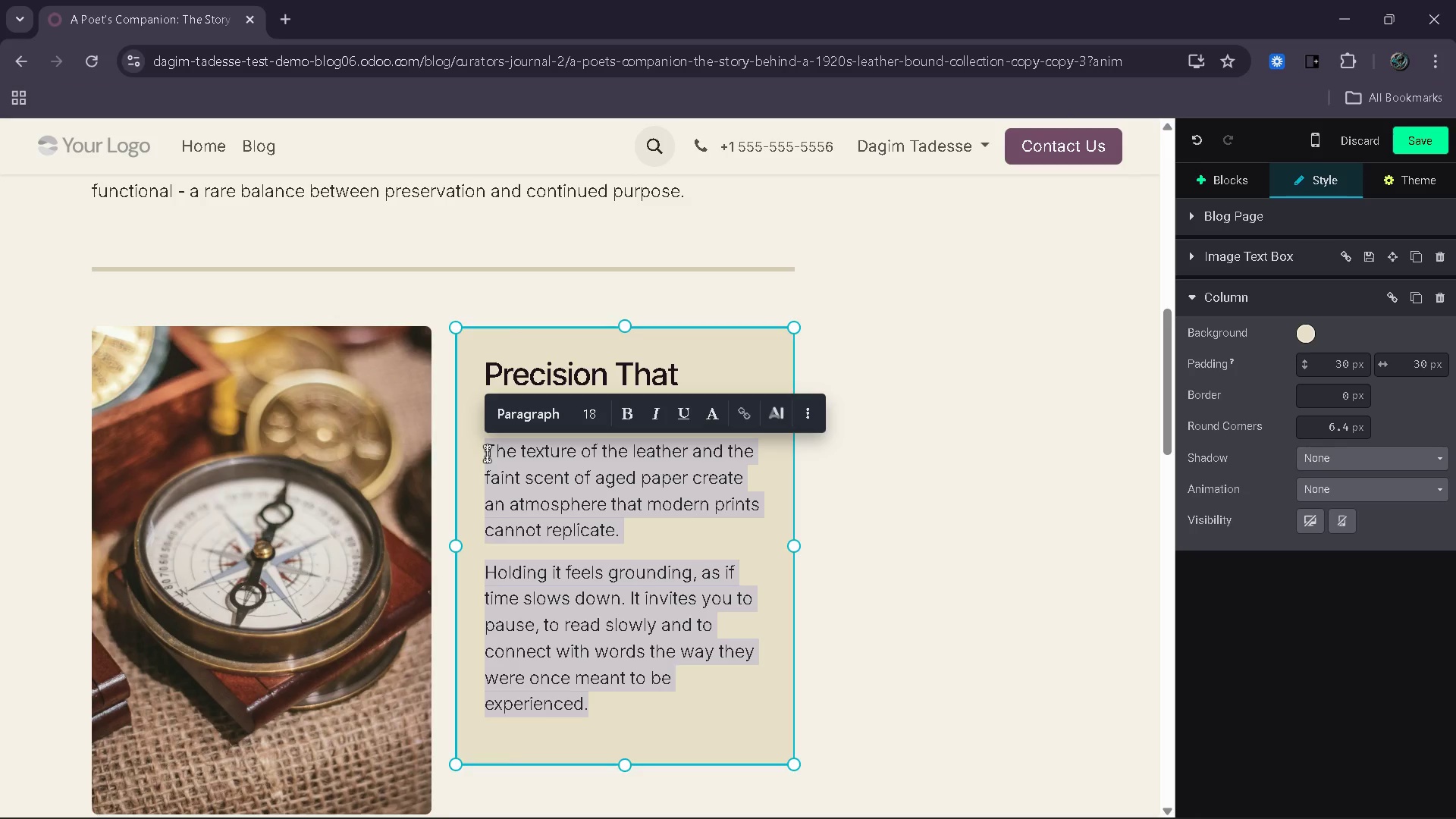 
type(The delicated)
key(Backspace)
type( movement of the needle relf)
key(Backspace)
key(Backspace)
type(fe)
key(Backspace)
type(lects )
 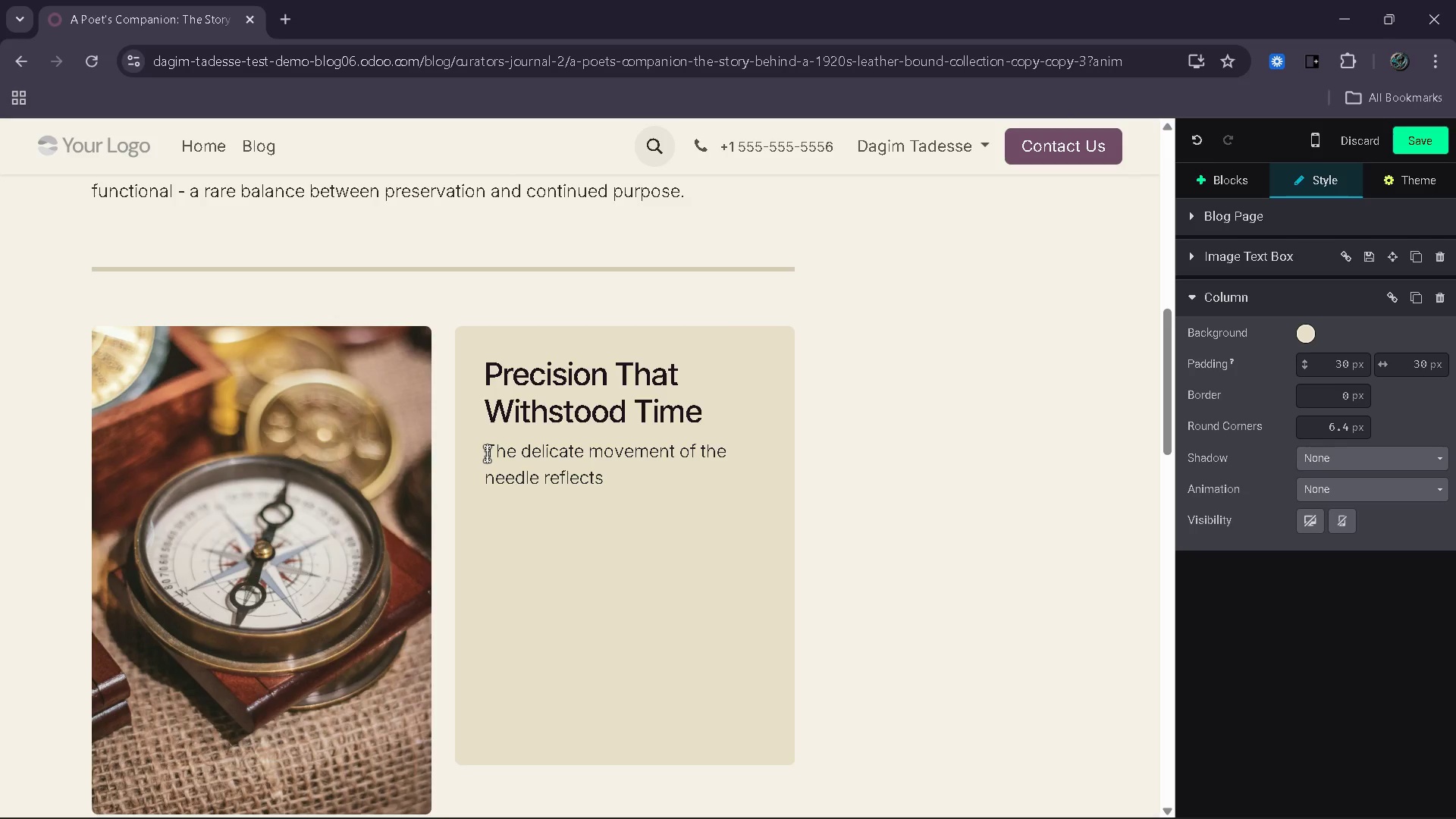 
type(craftsmanship built for accuracy.)
 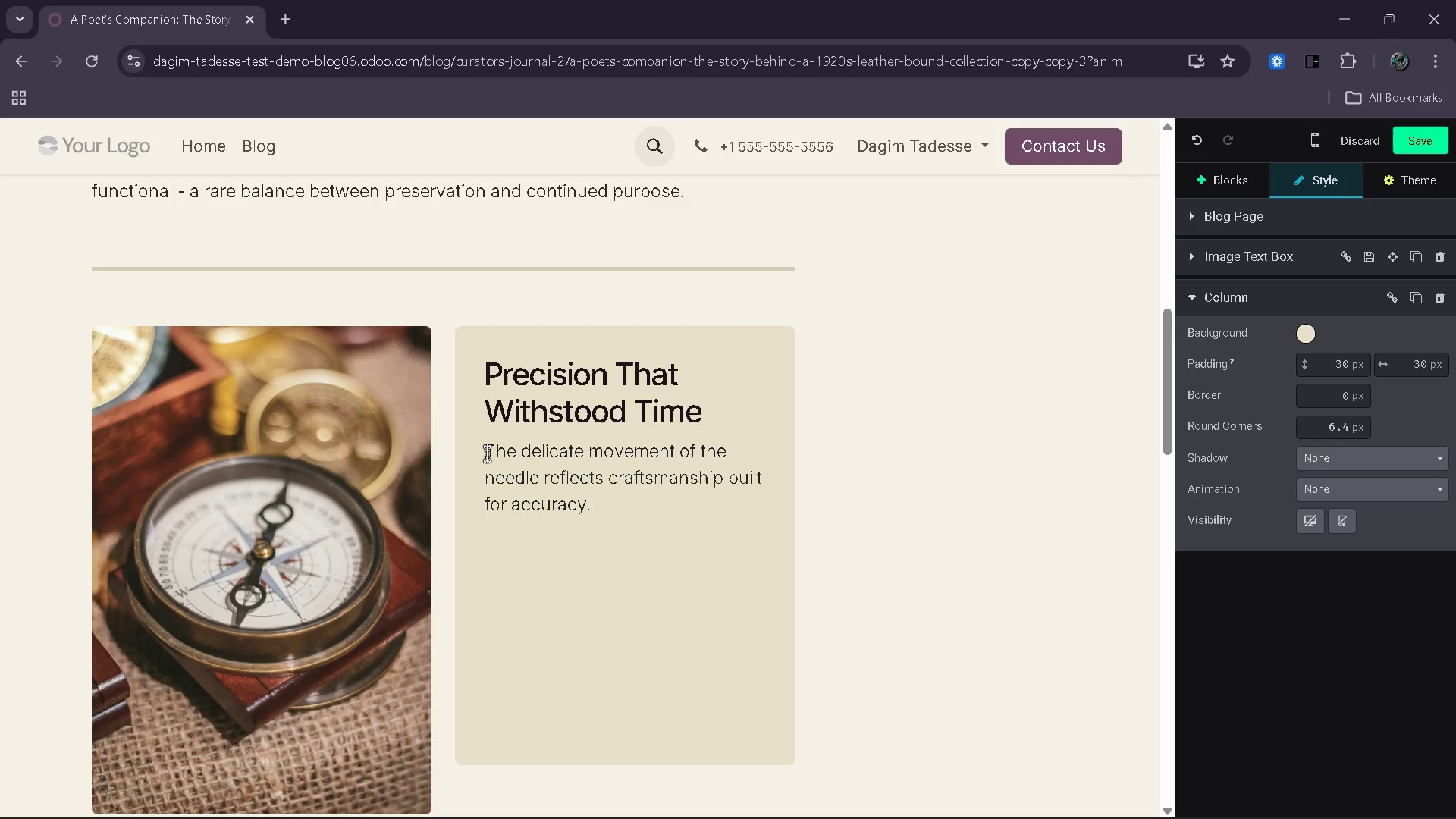 
key(Enter)
 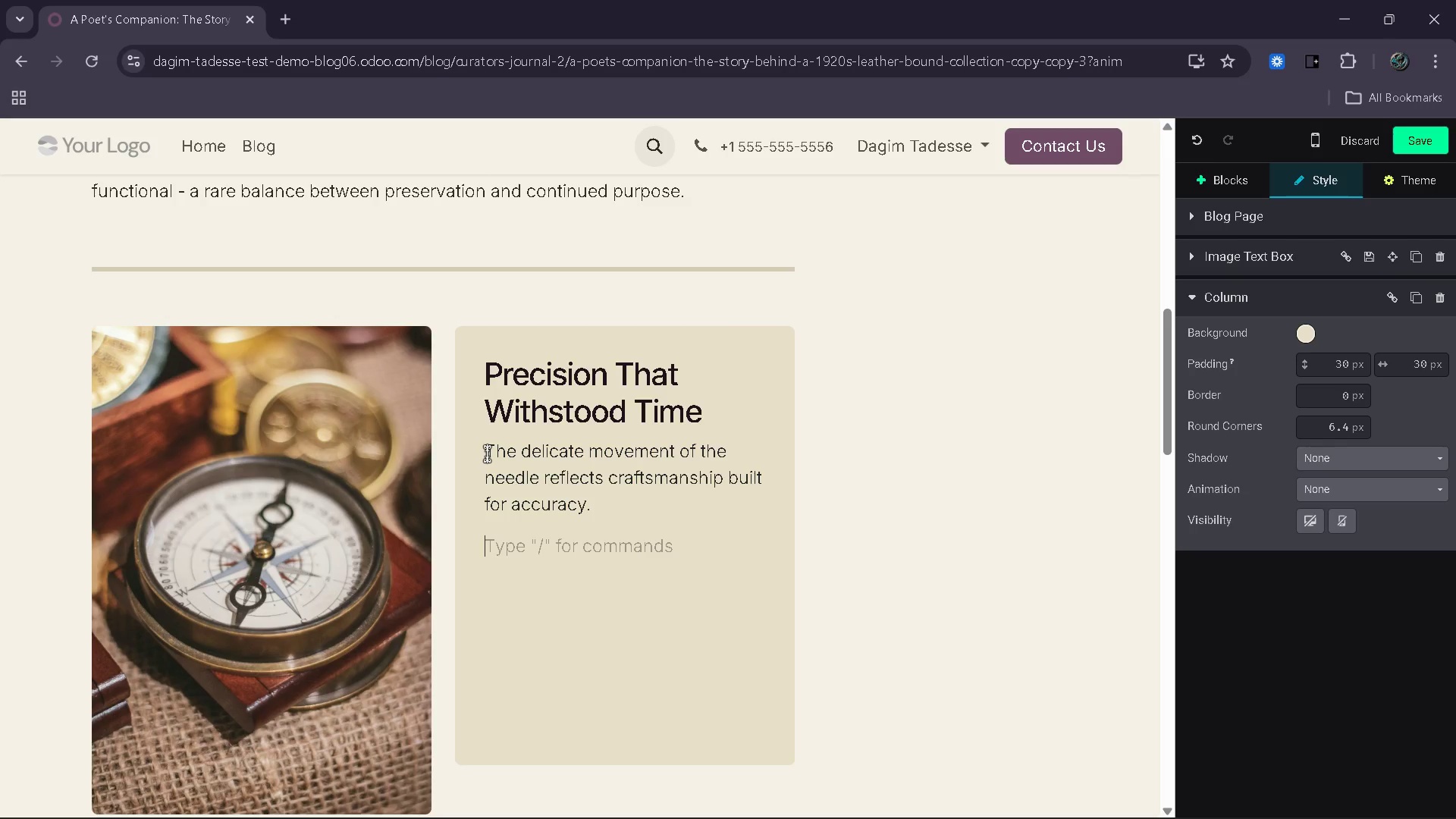 
type(Even today)
key(Backspace)
key(Backspace)
type(y)
 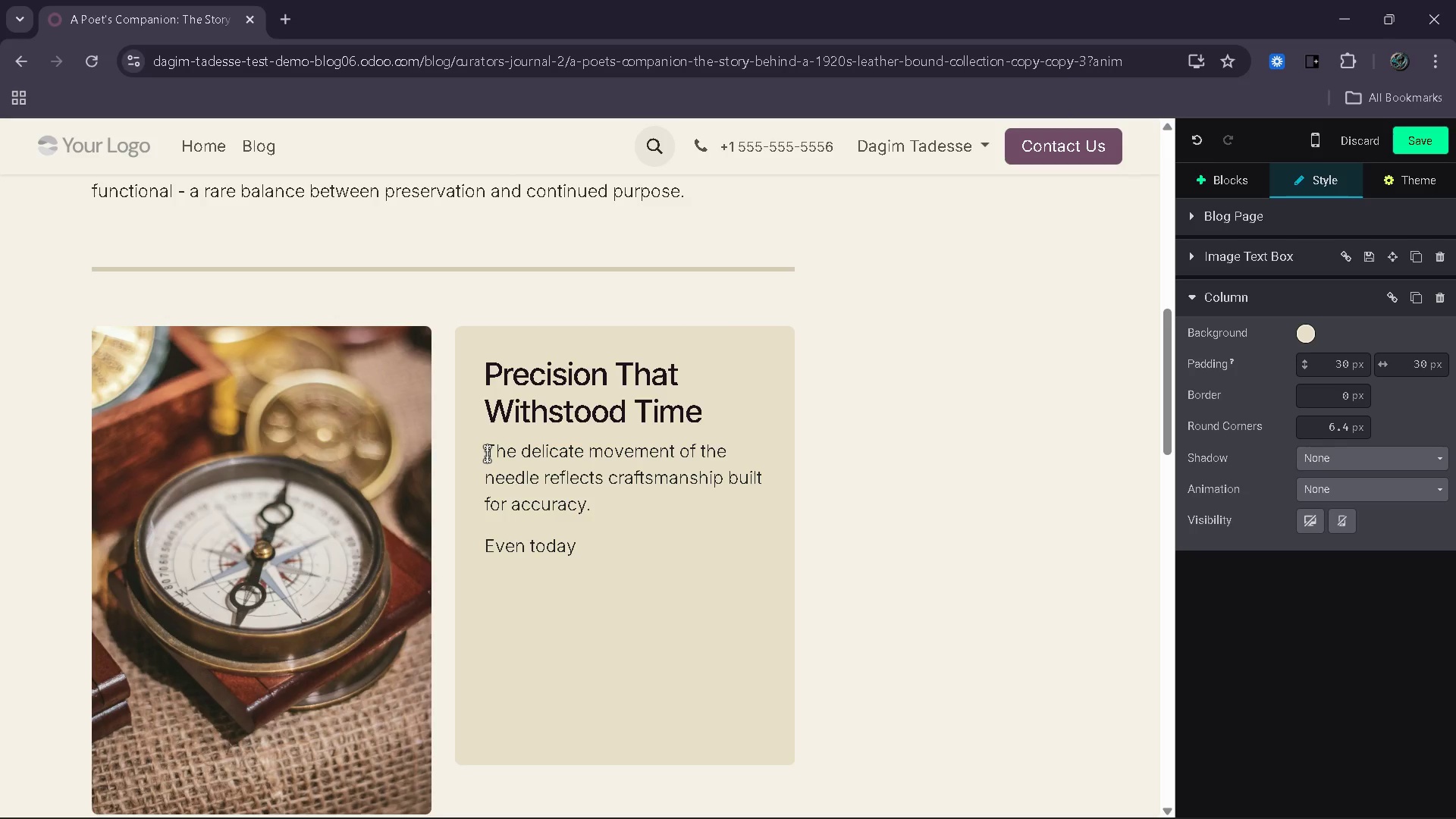 
hold_key(key=D, duration=10.67)
 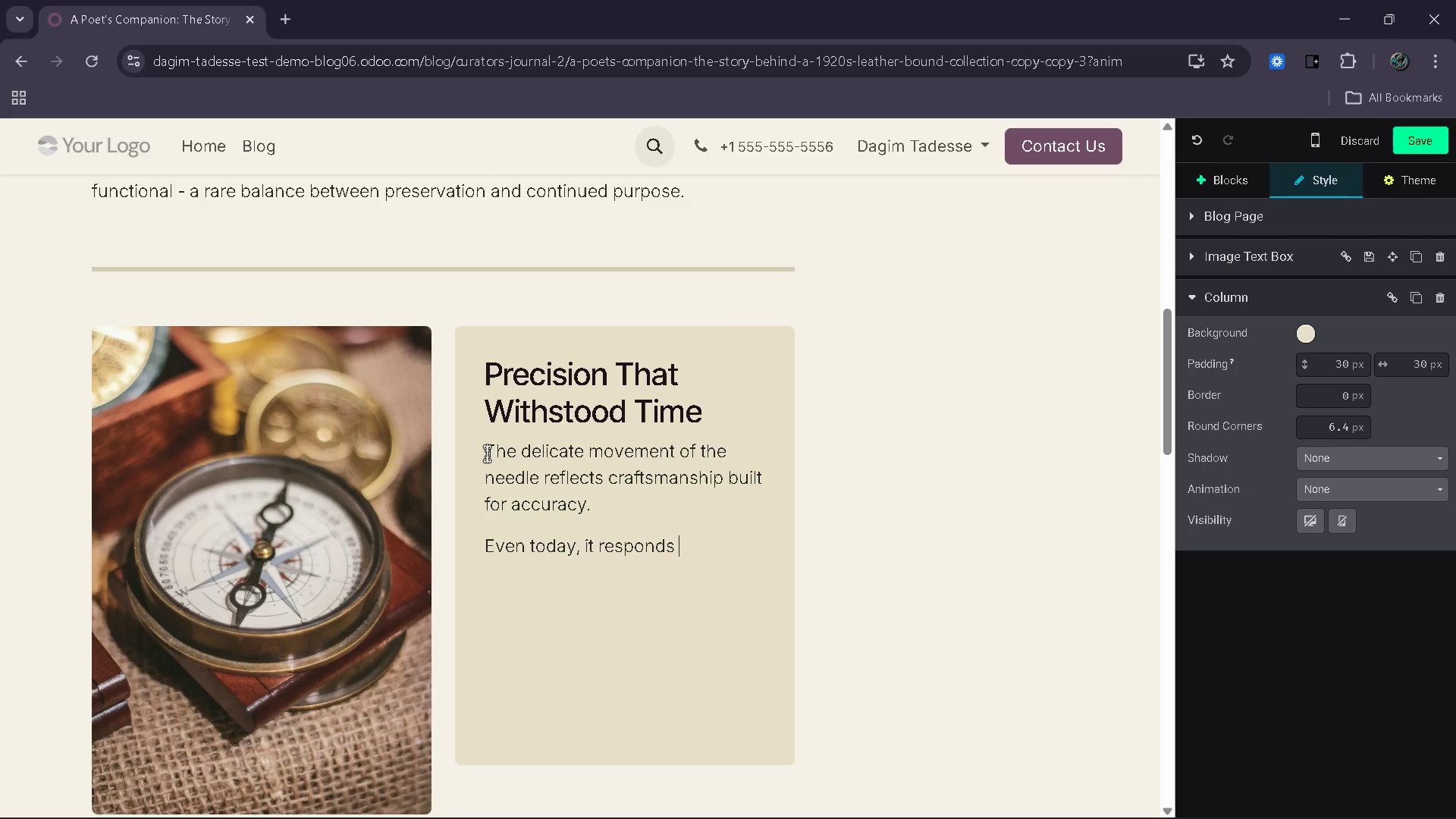 
type(, it respons with quite)
key(Backspace)
key(Backspace)
type(et confidence. Its)
key(Backspace)
type(,s)
key(Backspace)
key(Backspace)
type('s)
 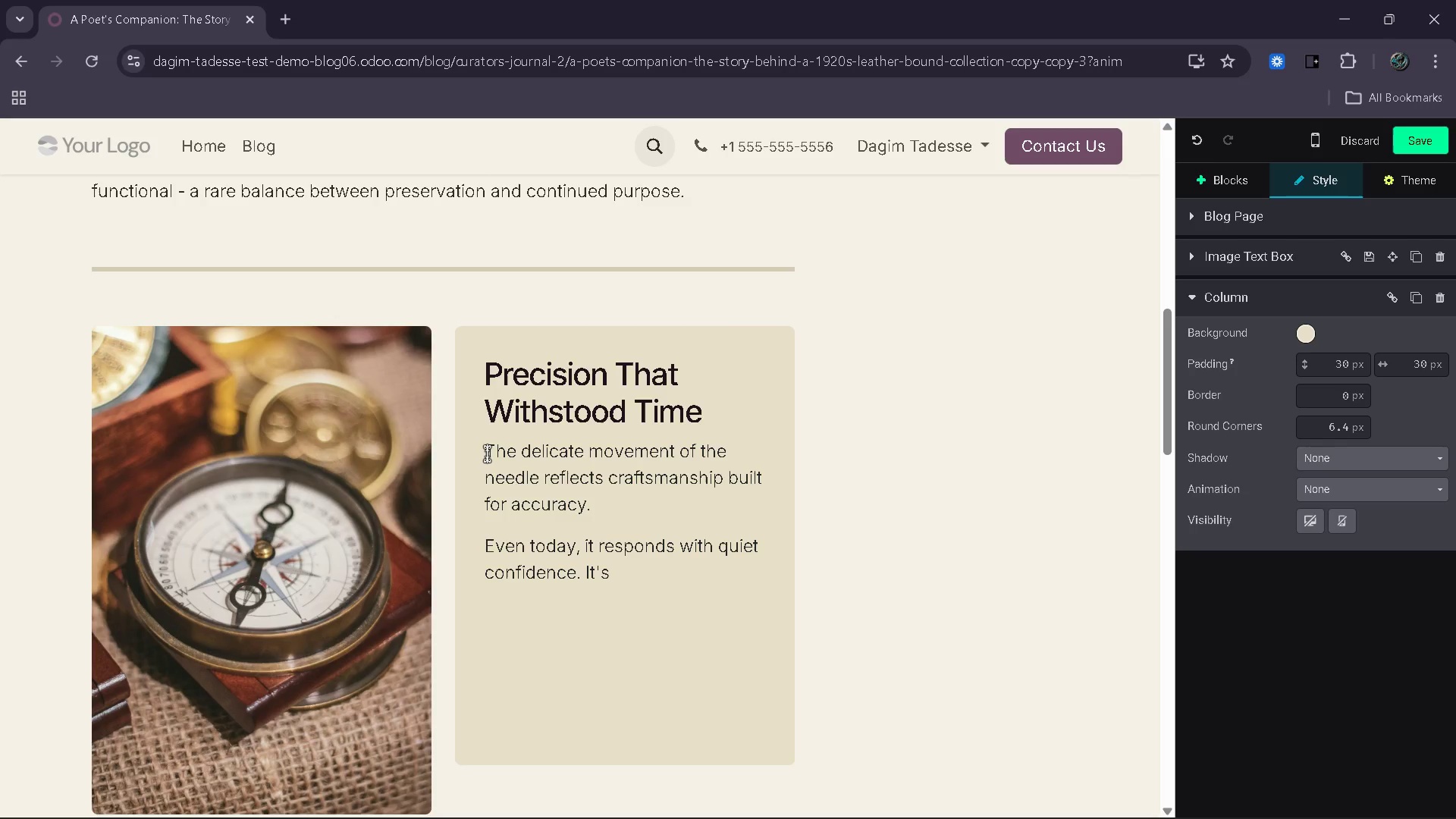 
type( a reminder of a time when navigation depended not on screens, but on trust in well-made instruments and the skill of the person holding them.)
 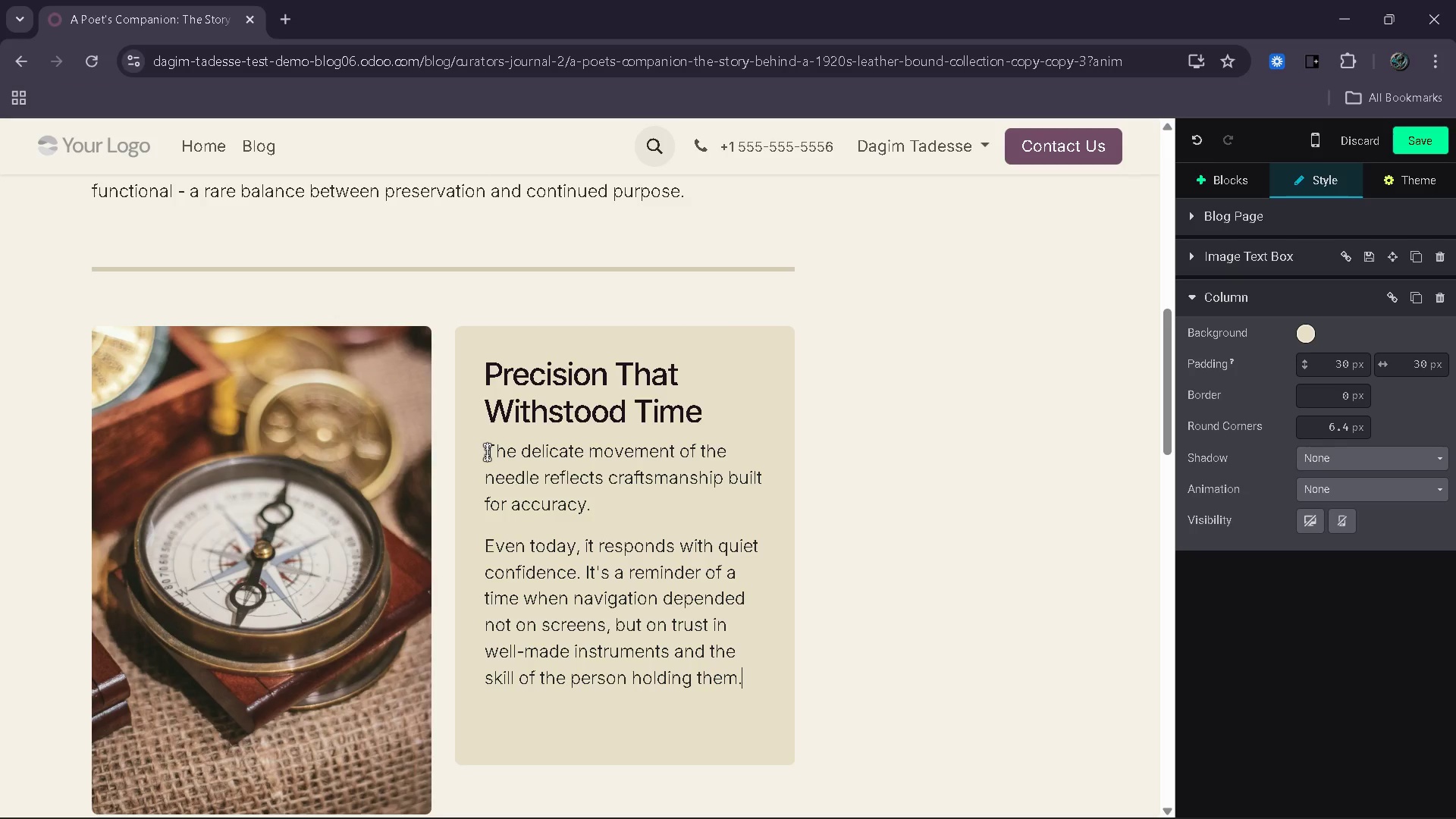 
wait(10.47)
 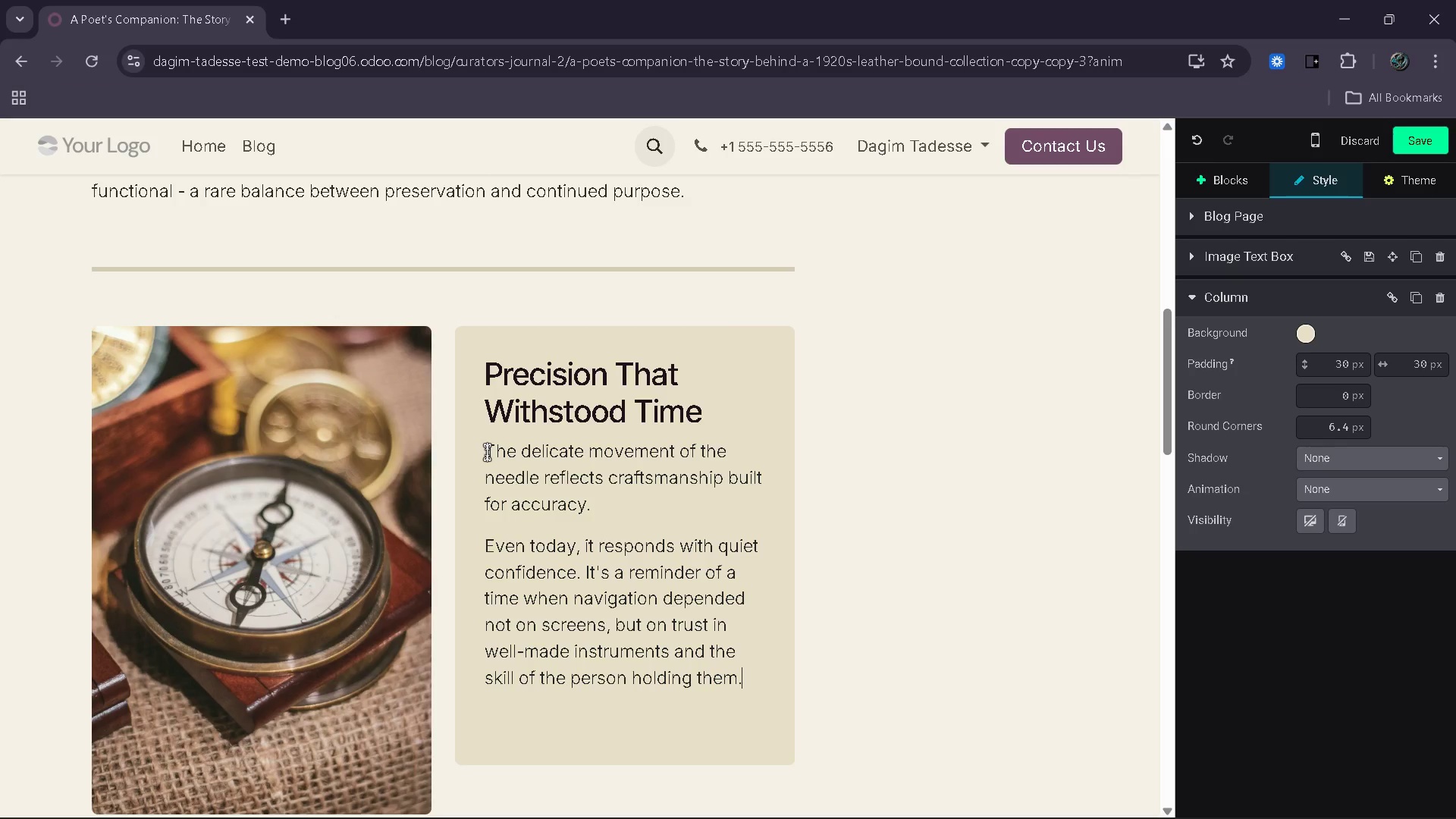 
left_click_drag(start_coordinate=[605, 318], to_coordinate=[100, 326])
 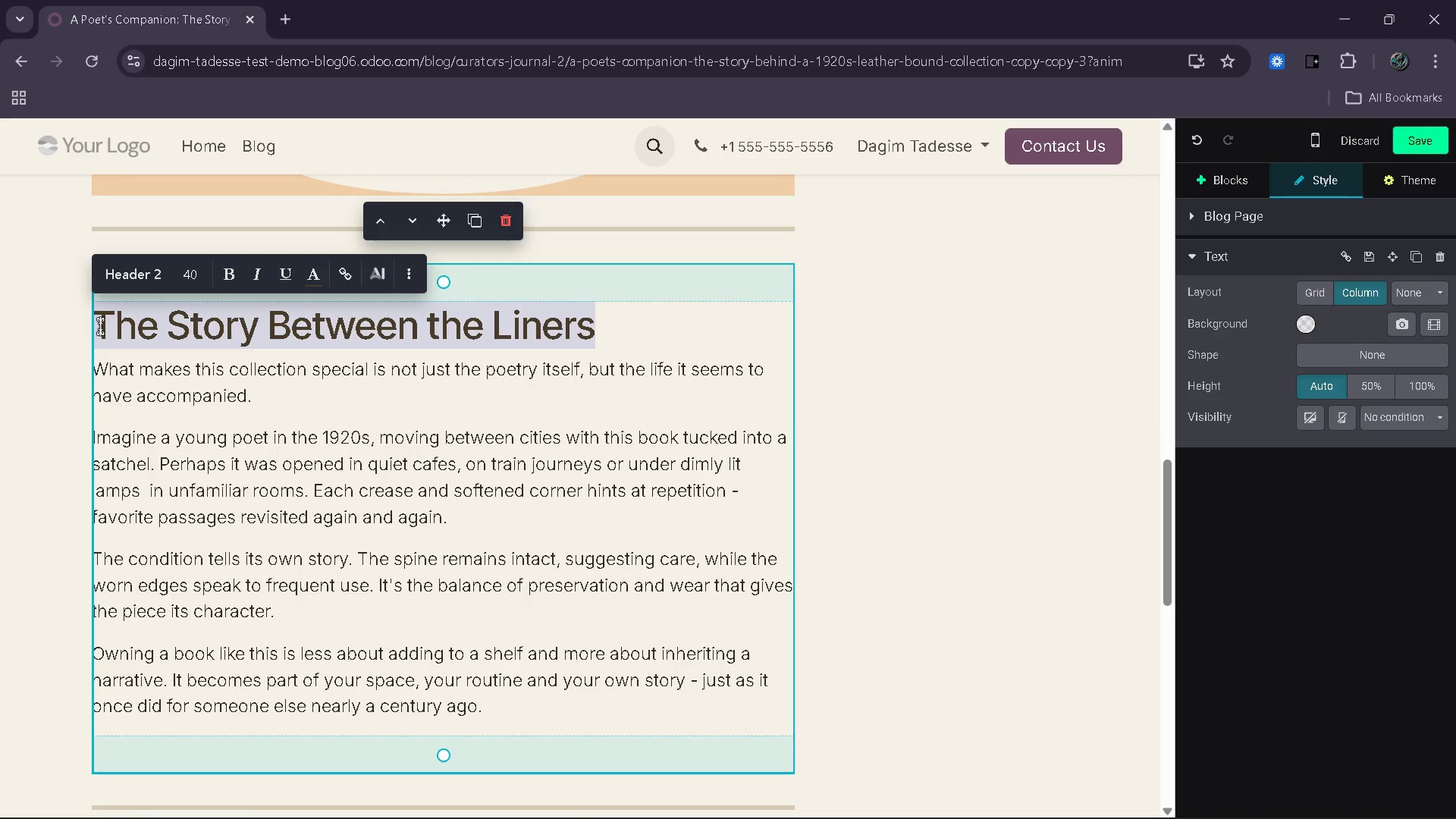 
wait(10.06)
 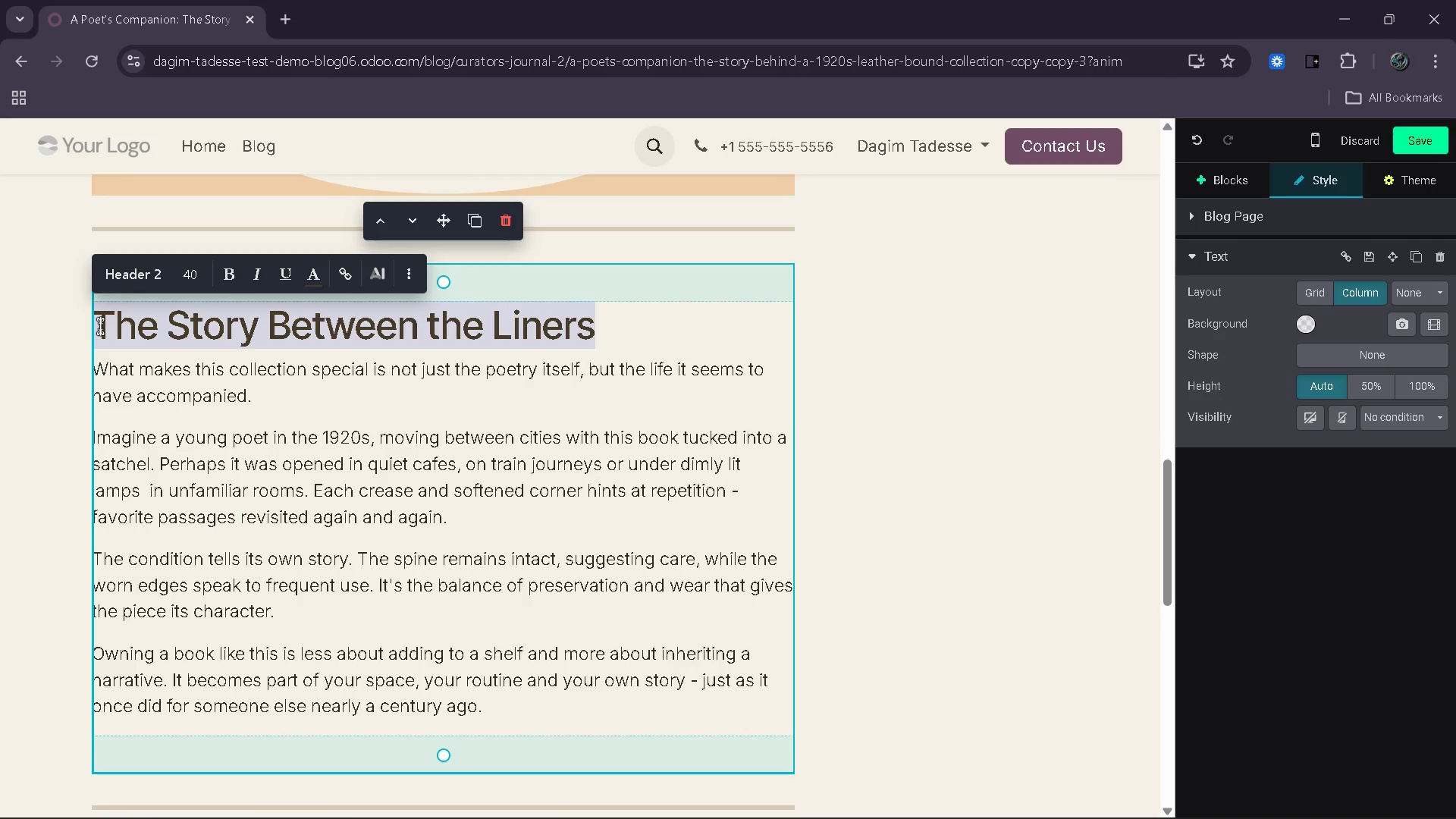 
type(A Story of Direction and Discovery)
 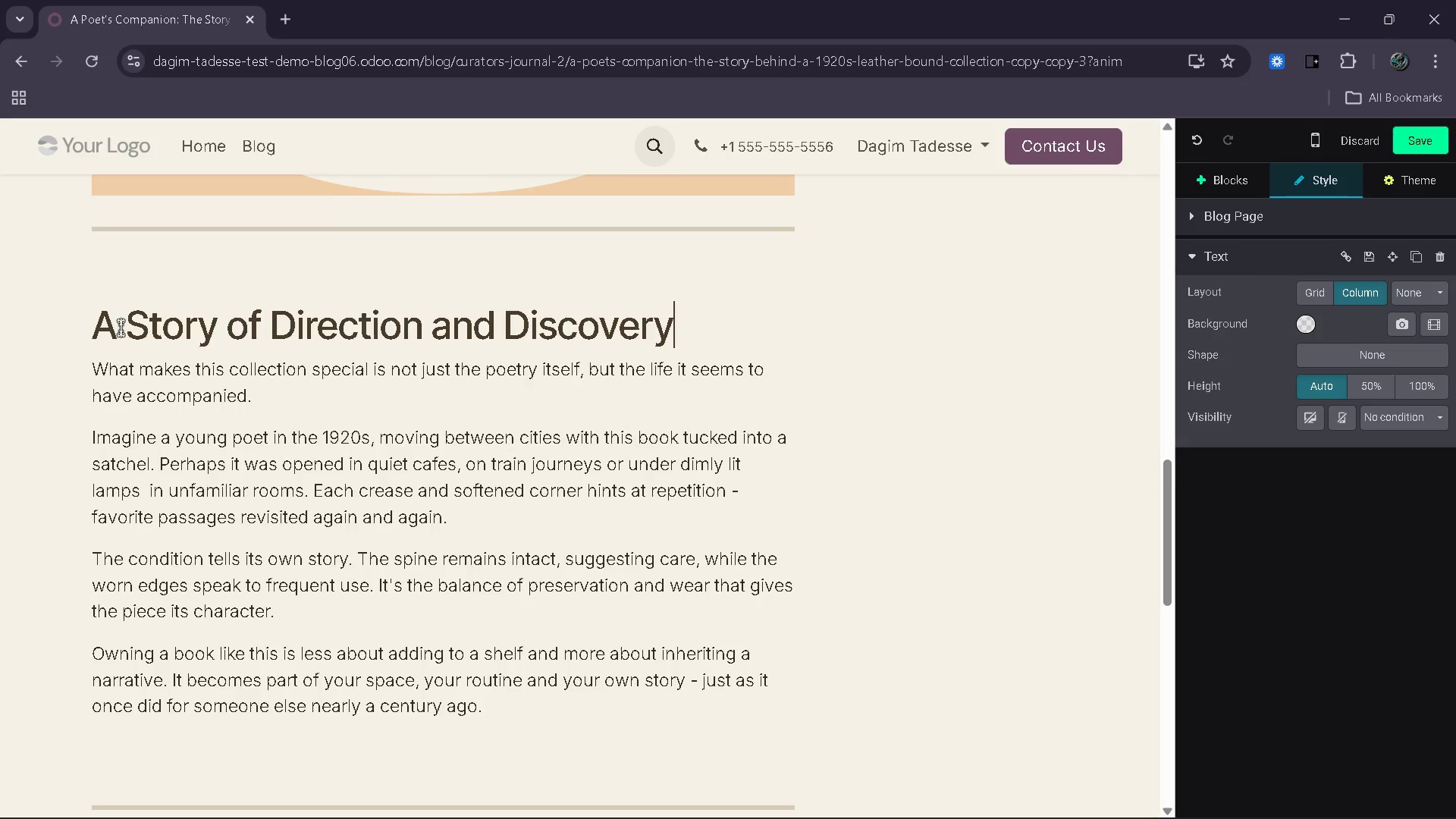 
left_click_drag(start_coordinate=[501, 713], to_coordinate=[96, 373])
 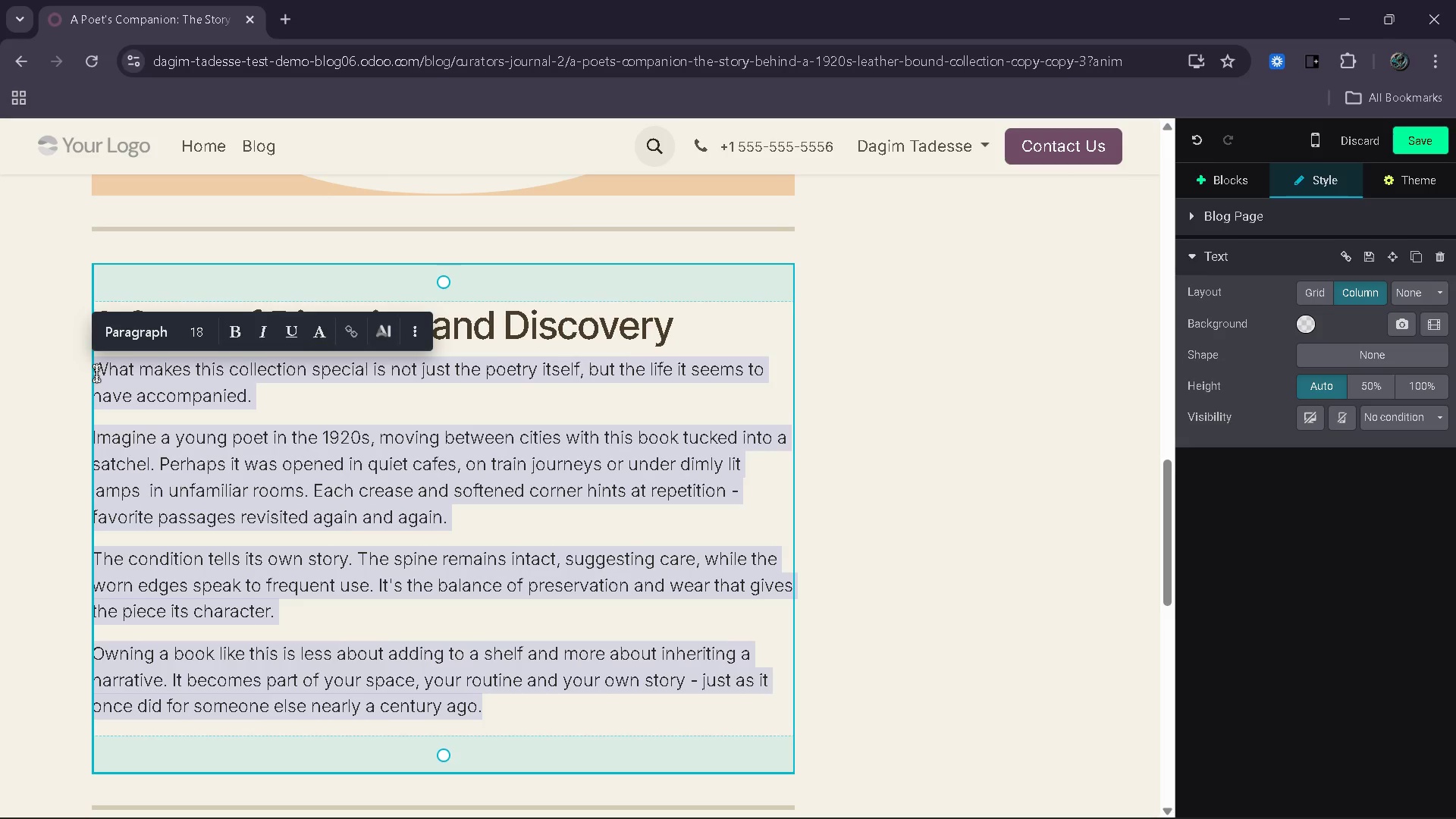 
type(This)
 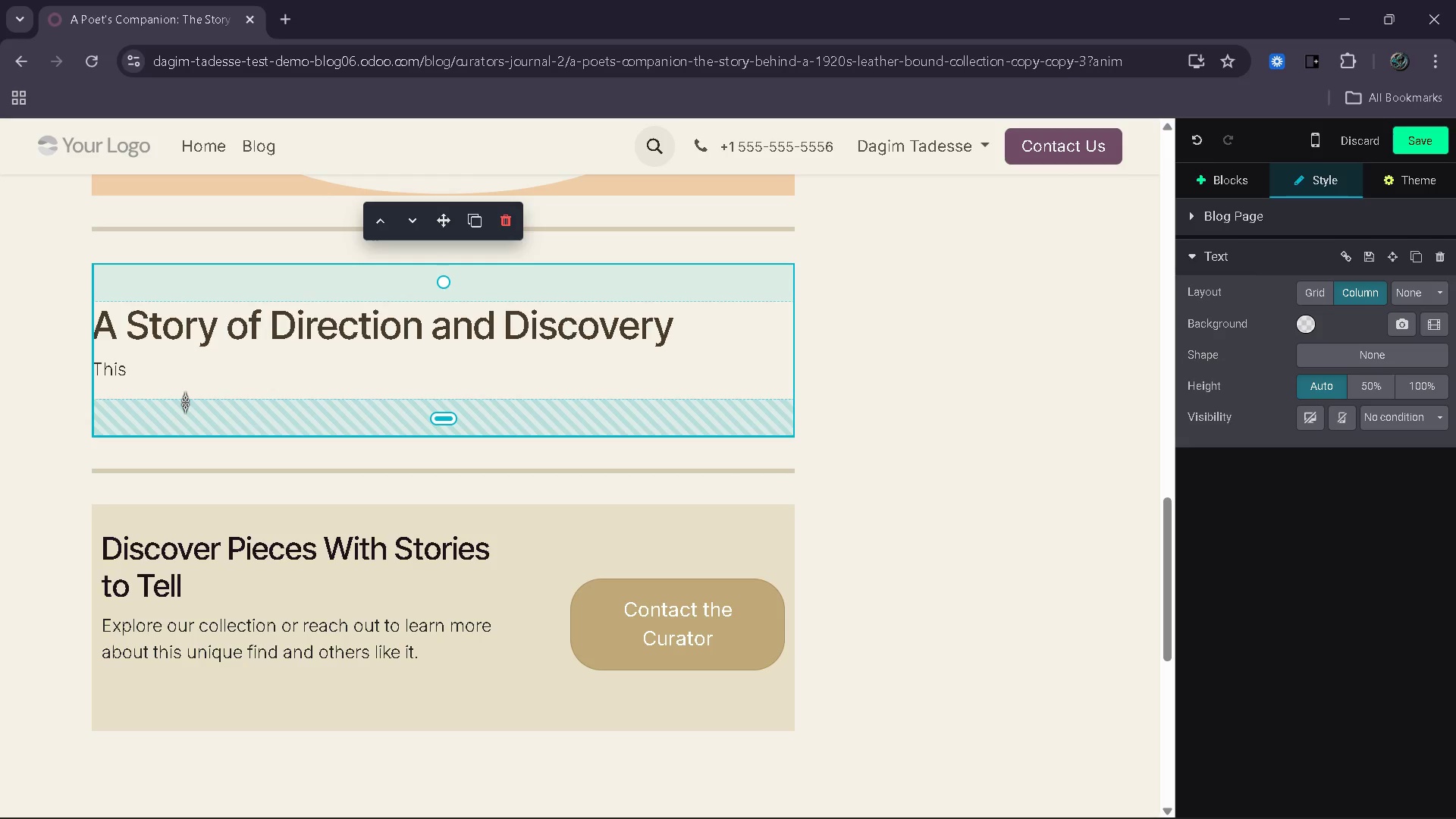 
type( compass likely traveled far beyond where it now rests.)
 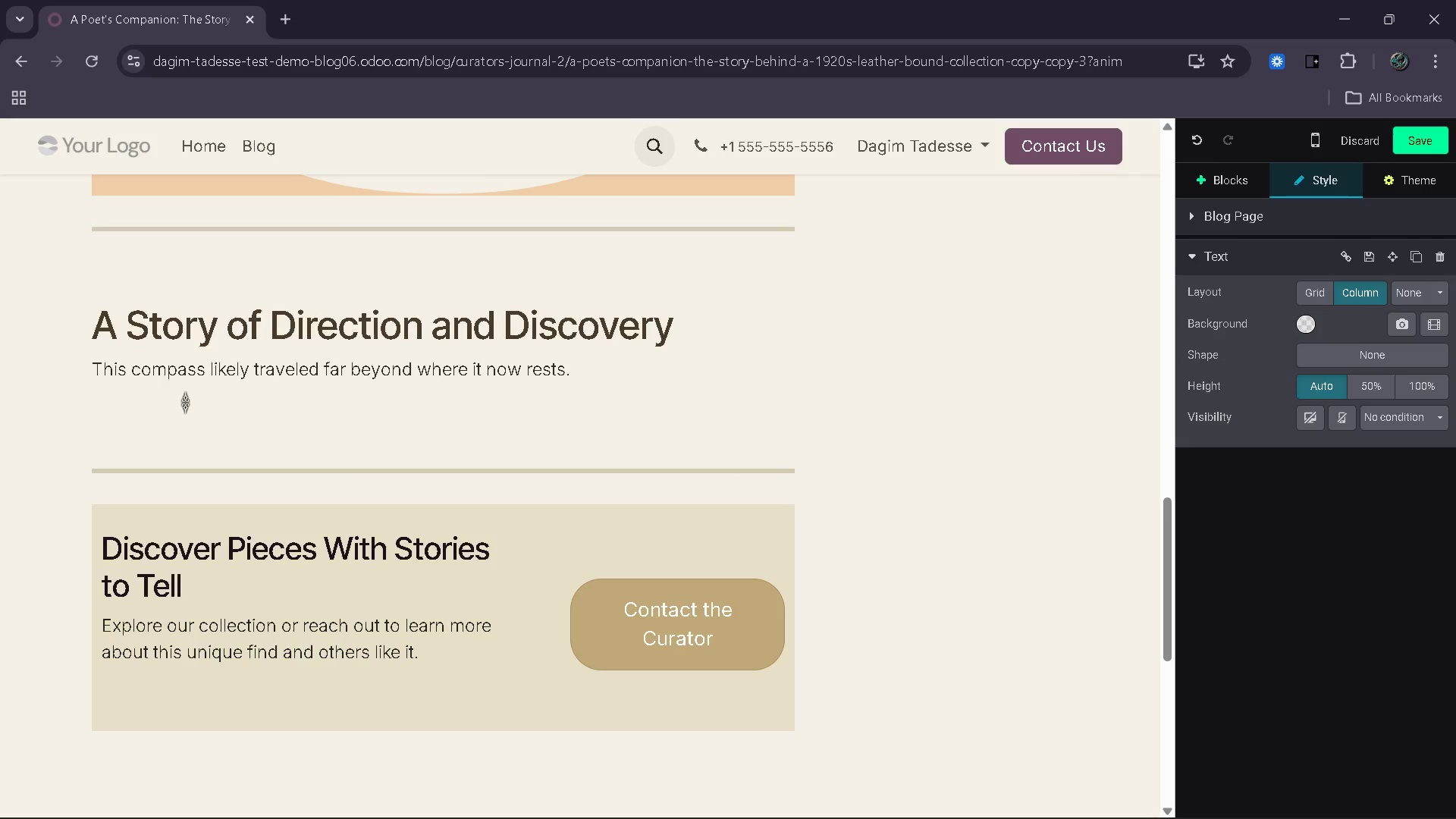 
key(Enter)
 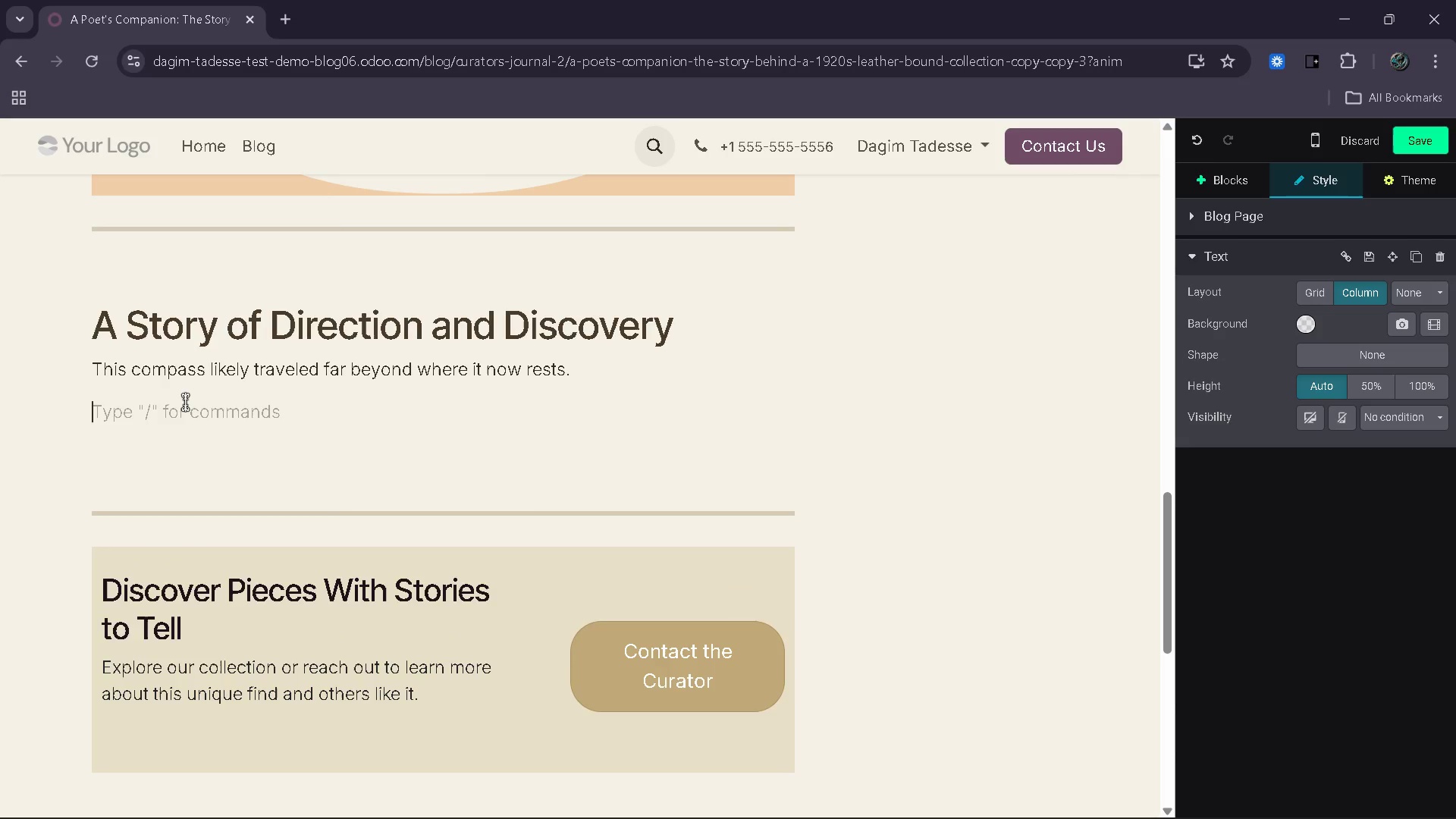 
type(Picture long )
 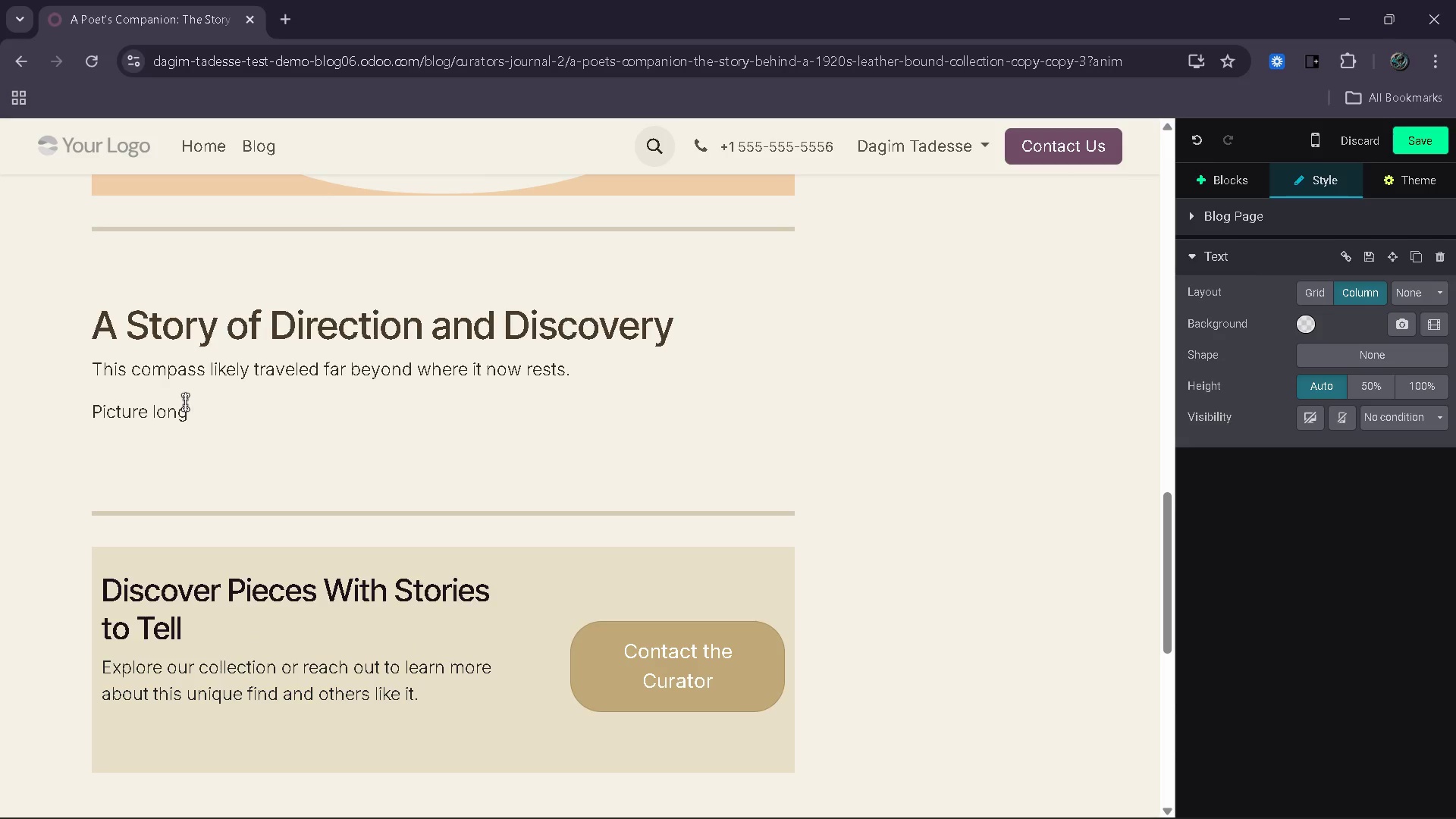 
type(sea ven)
key(Backspace)
key(Backspace)
type(oyages, where direction e)
key(Backspace)
type(was everything. A navigator would rely on tools like this not)
 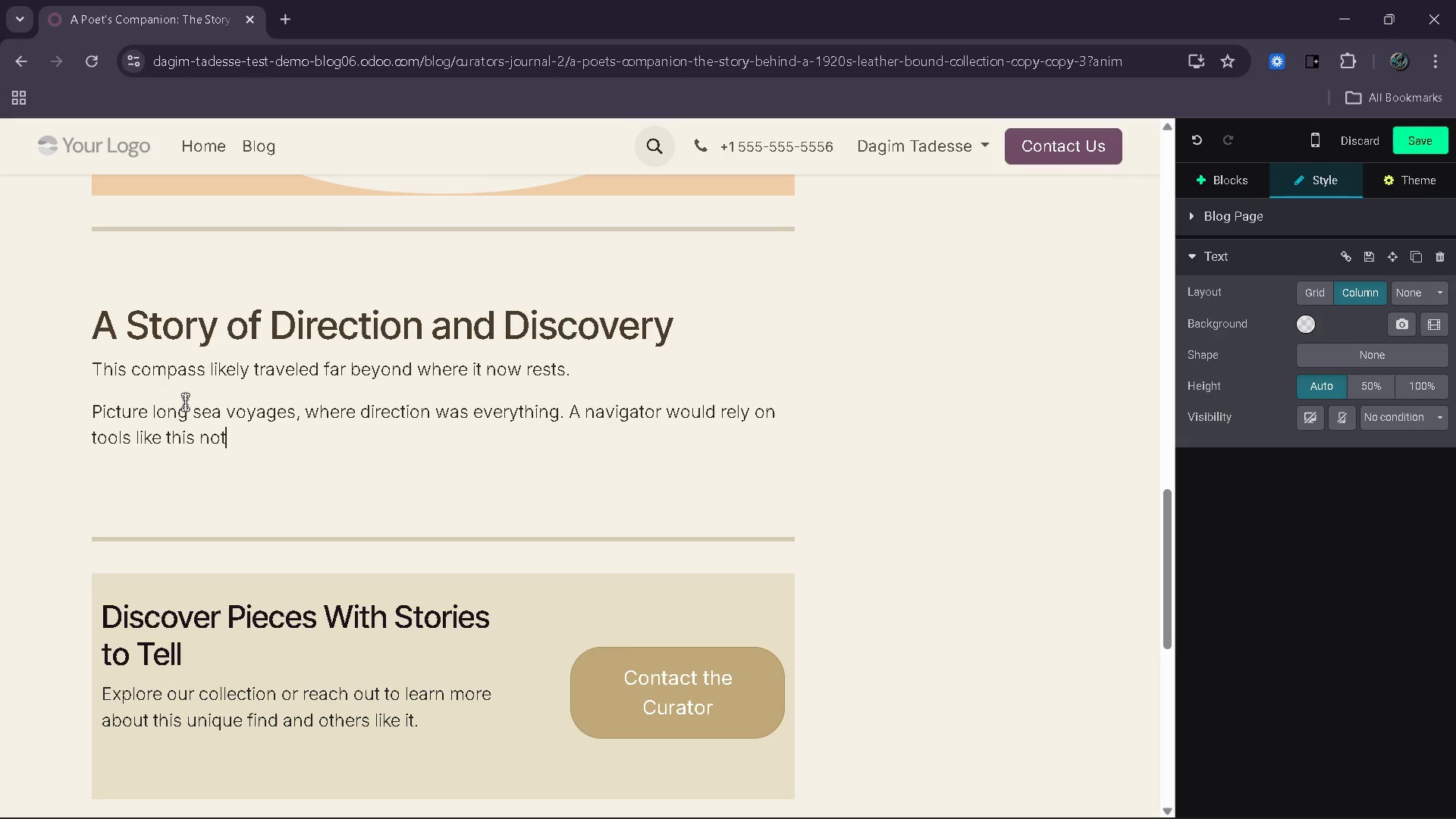 
wait(7.2)
 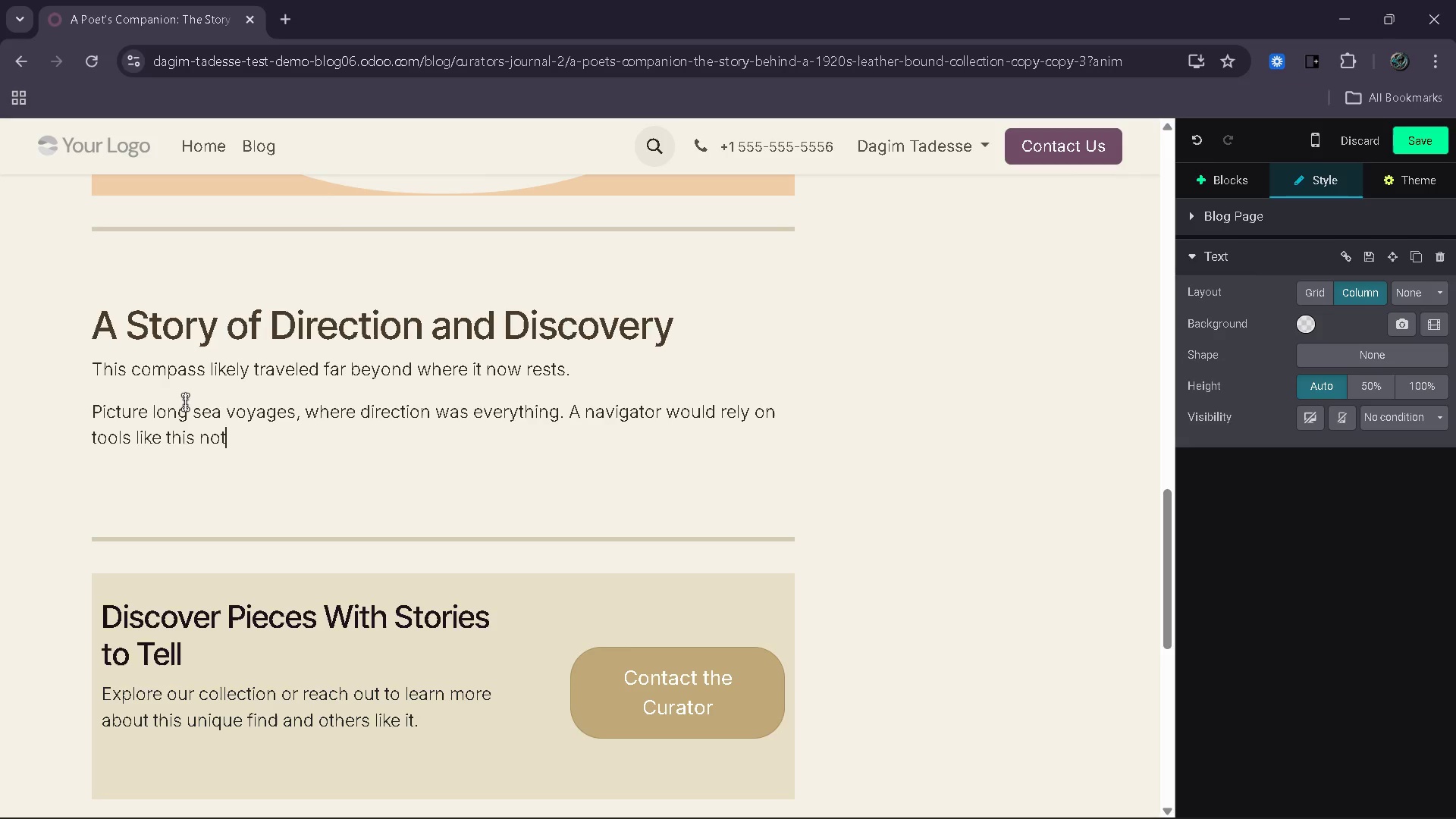 
type( just for guidance, but for reassurance )
key(Backspace)
type(.In )
 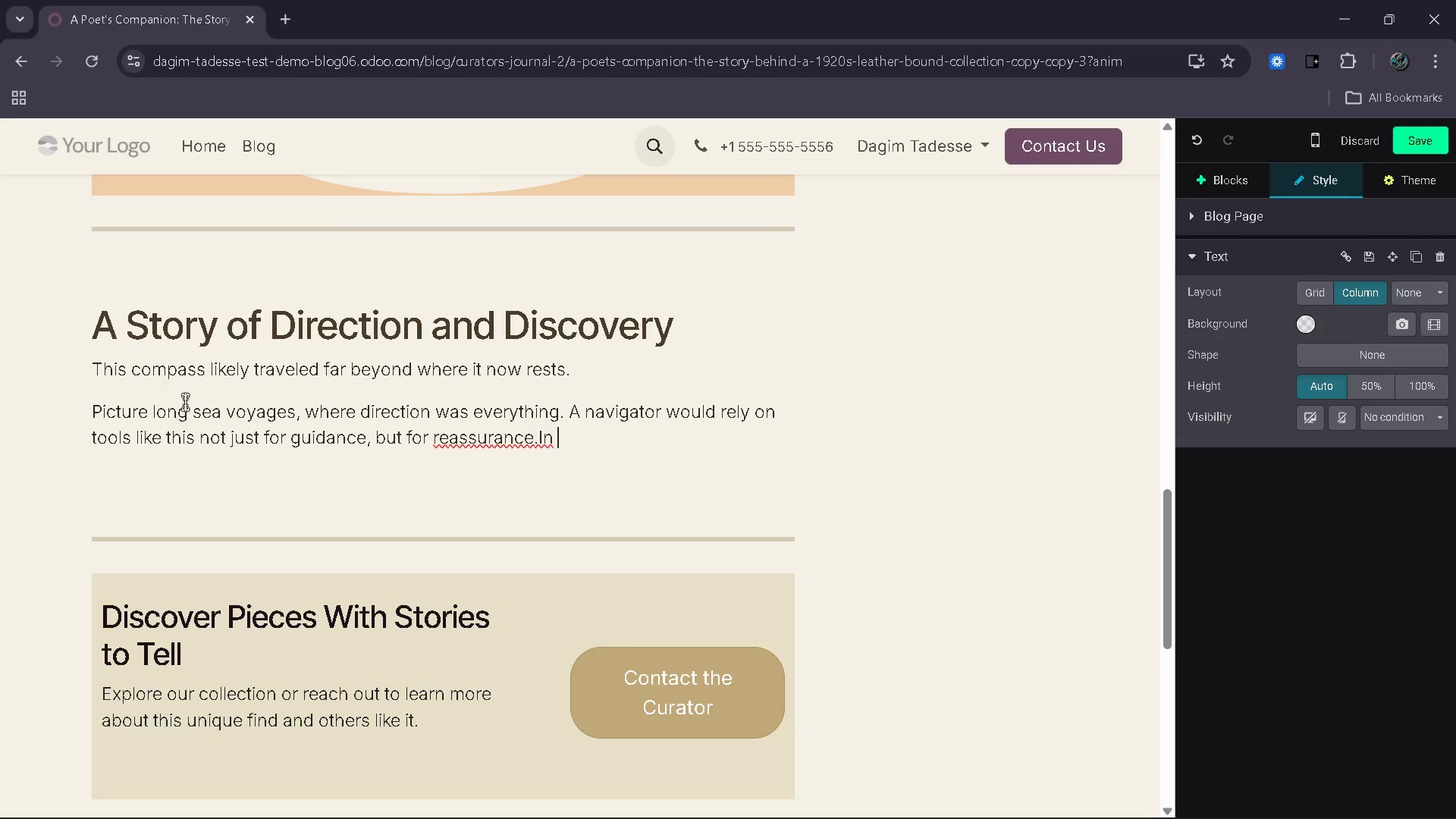 
key(ArrowLeft)
 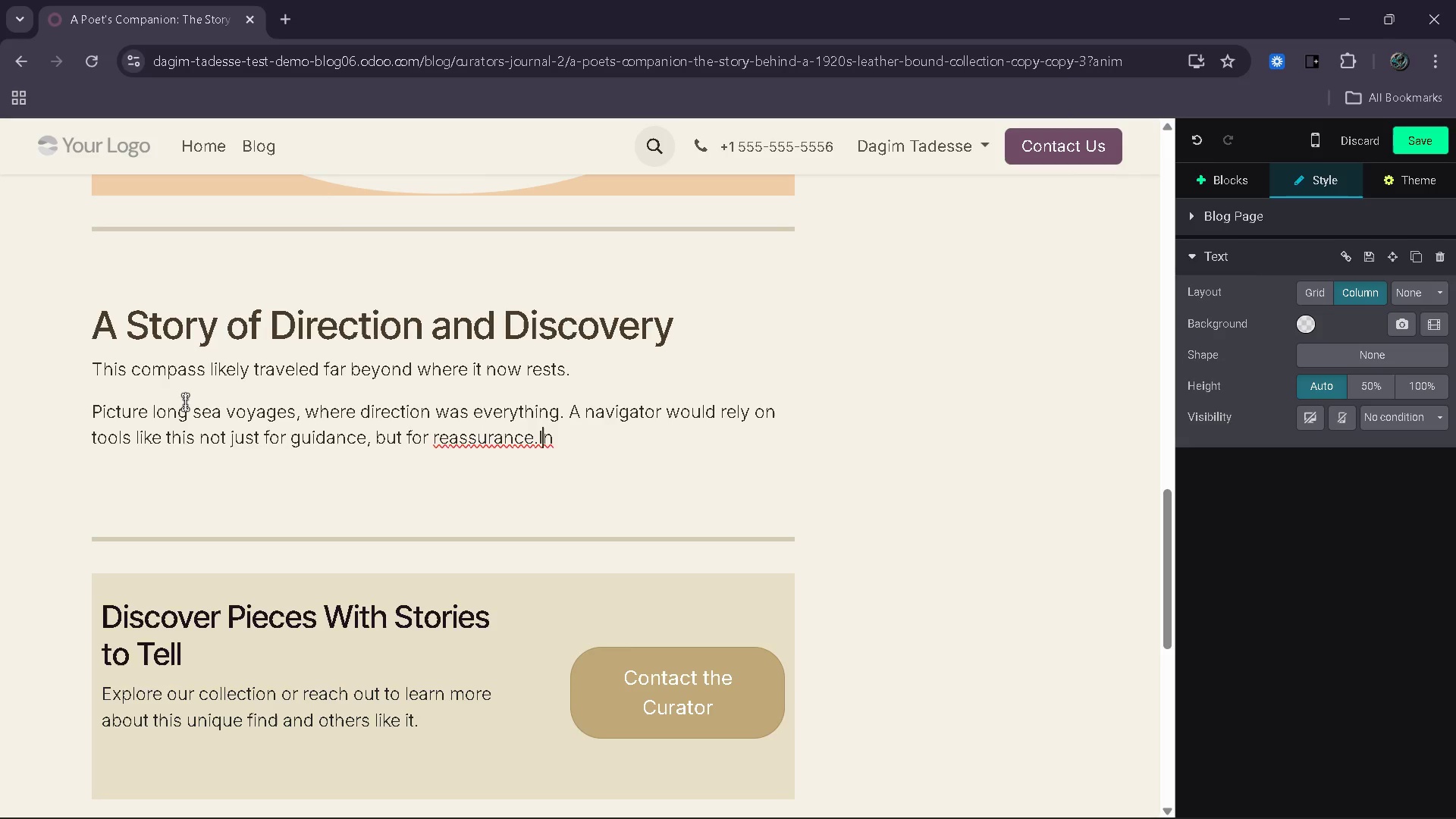 
key(ArrowLeft)
 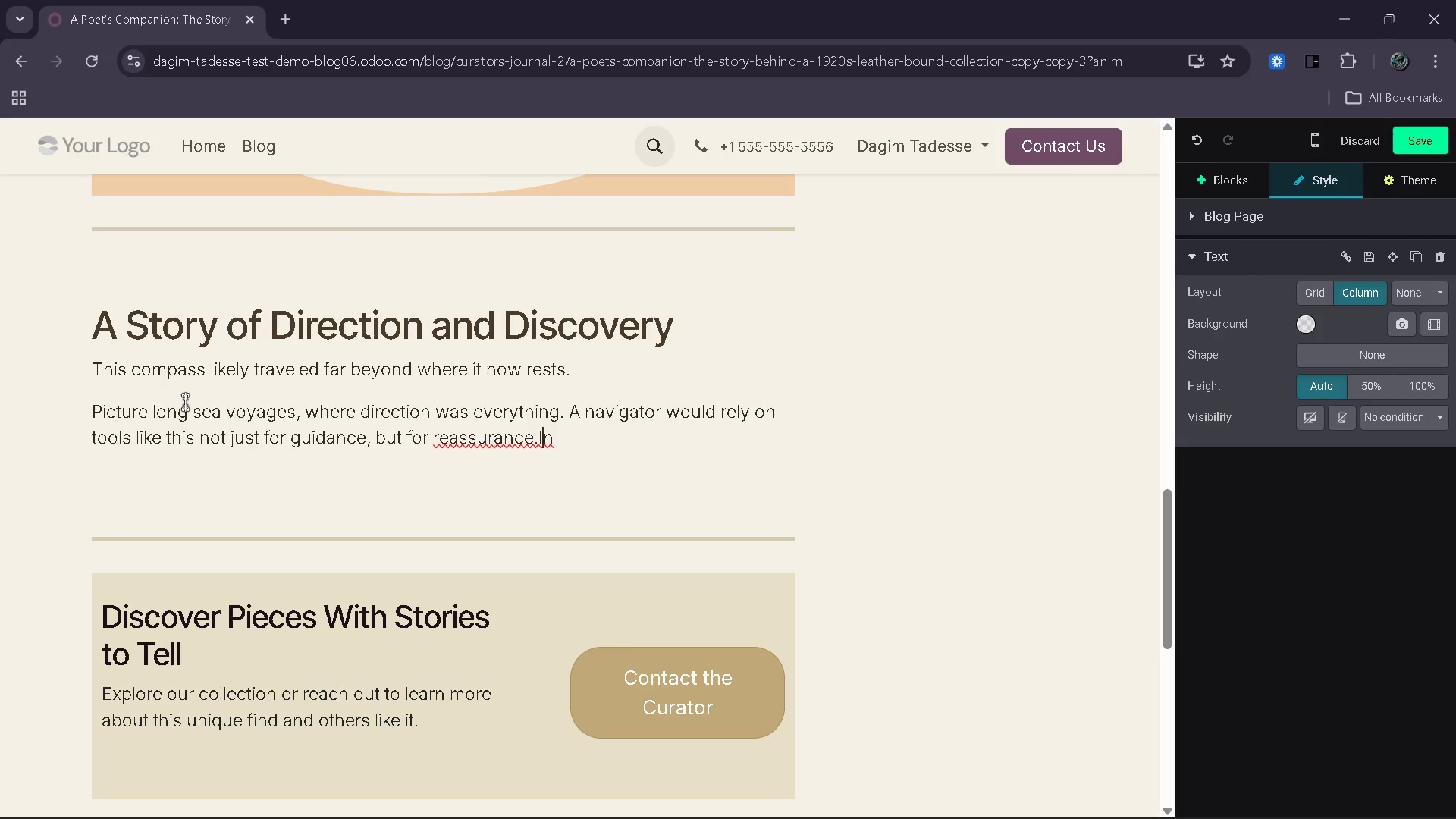 
key(ArrowLeft)
 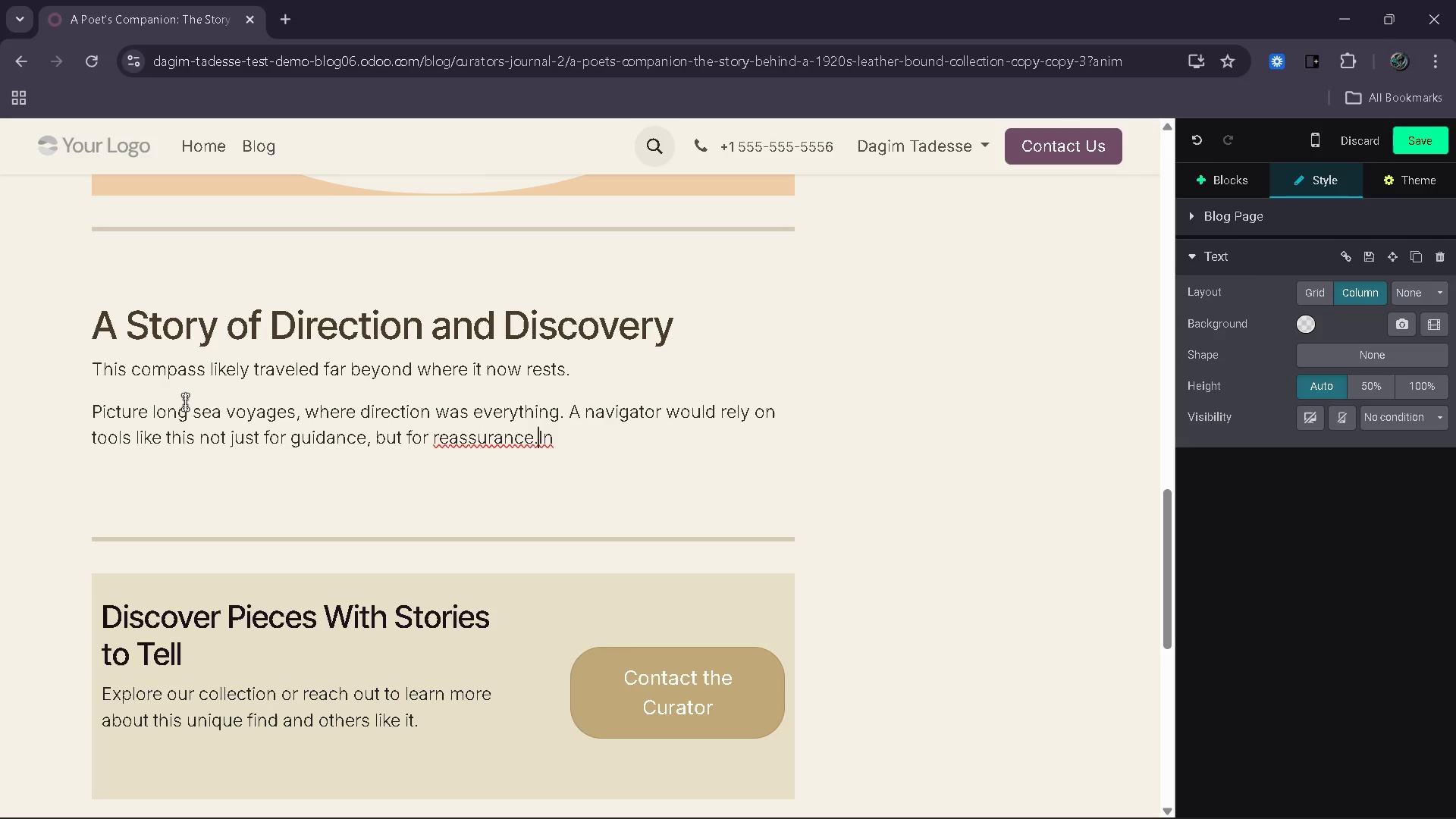 
key(Space)
 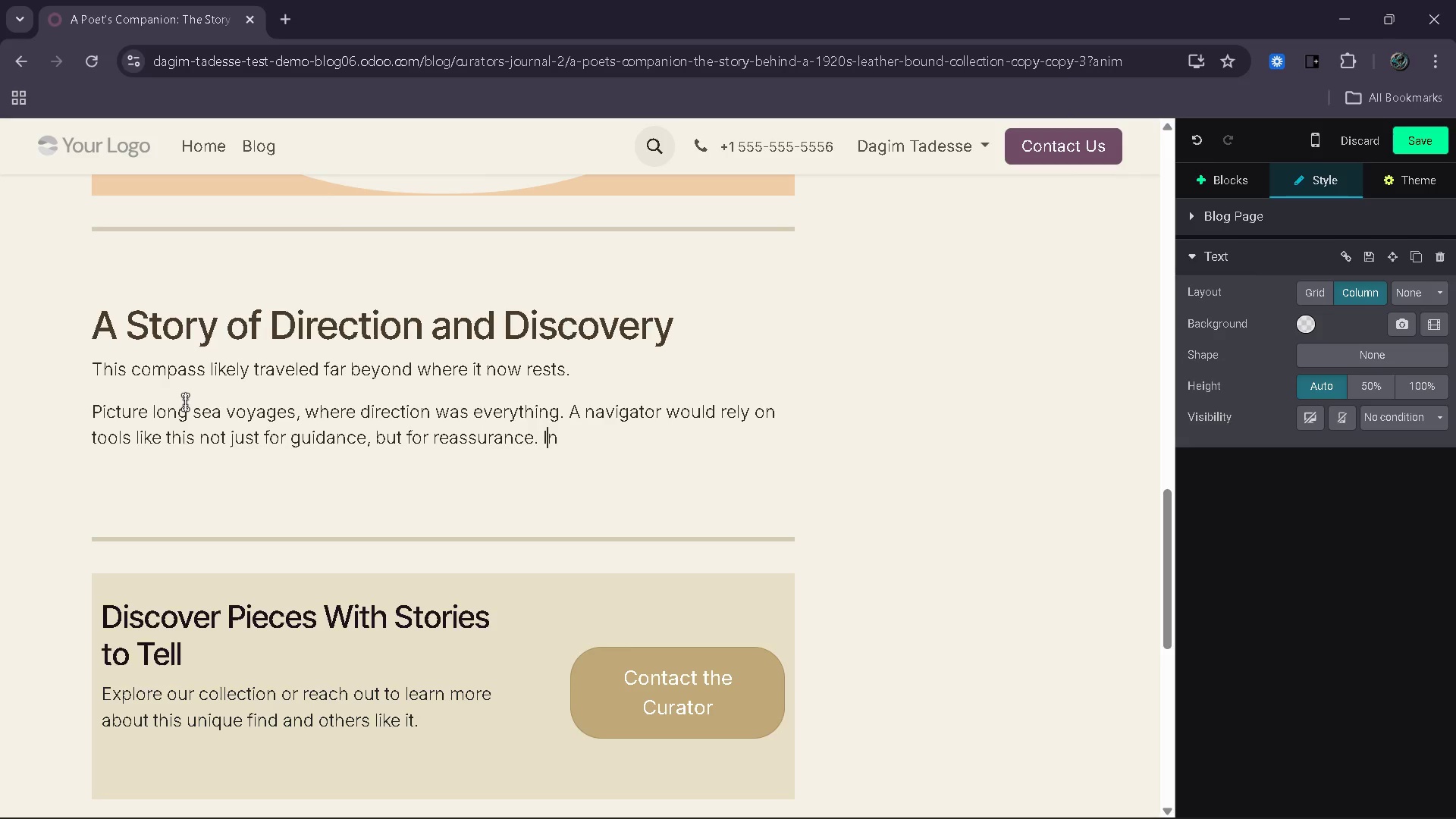 
key(ArrowRight)
 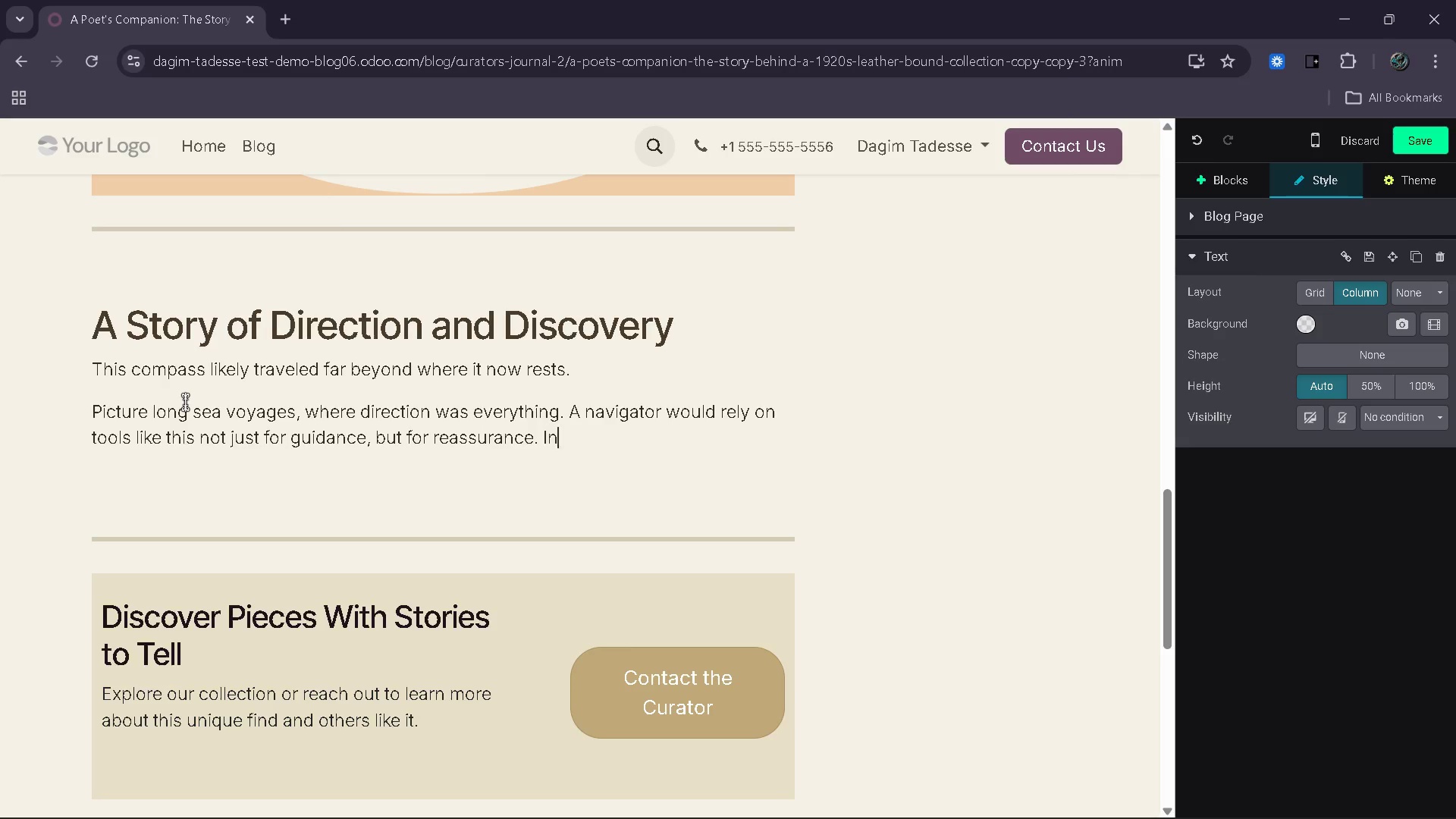 
key(ArrowRight)
 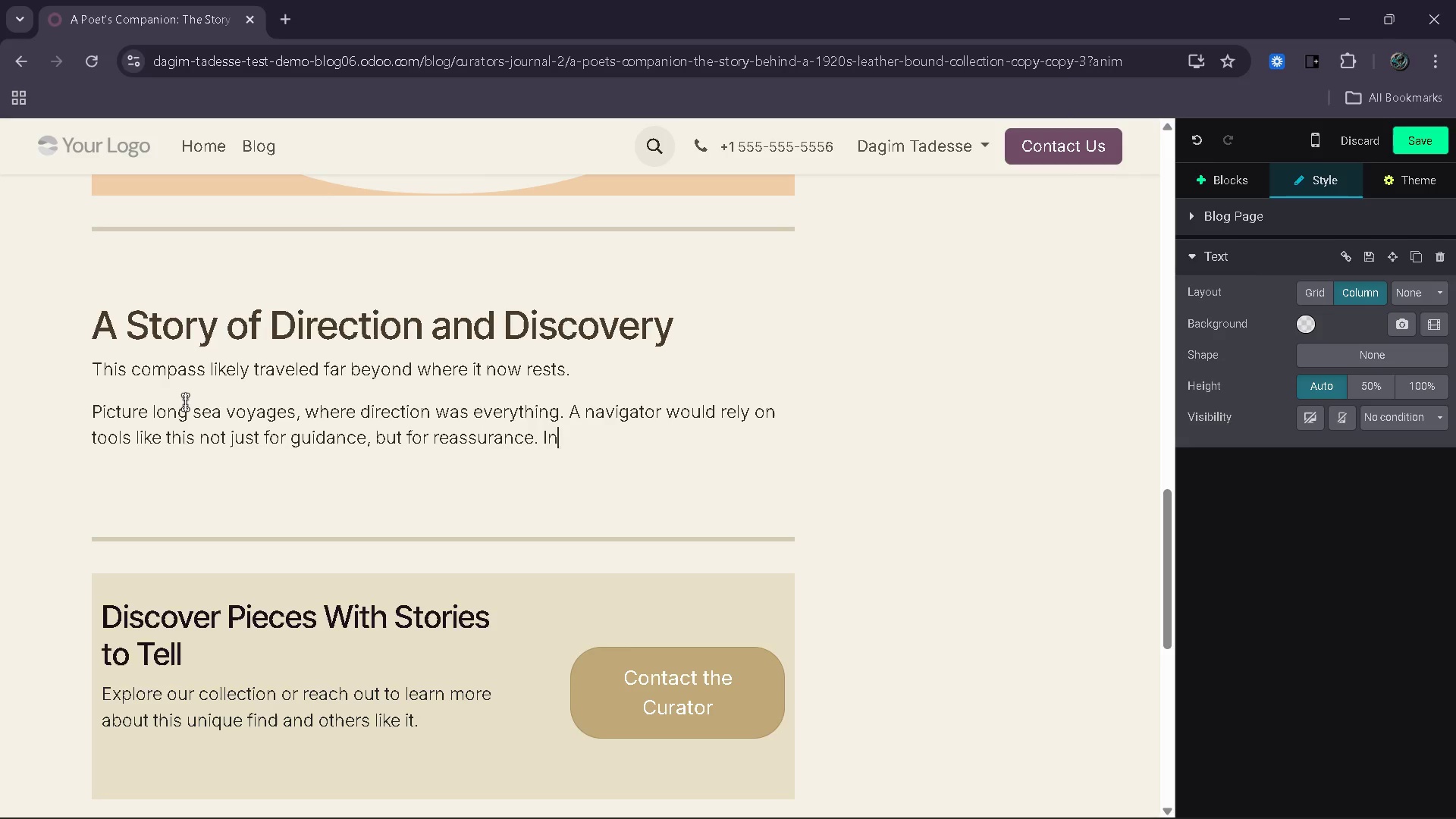 
key(ArrowRight)
 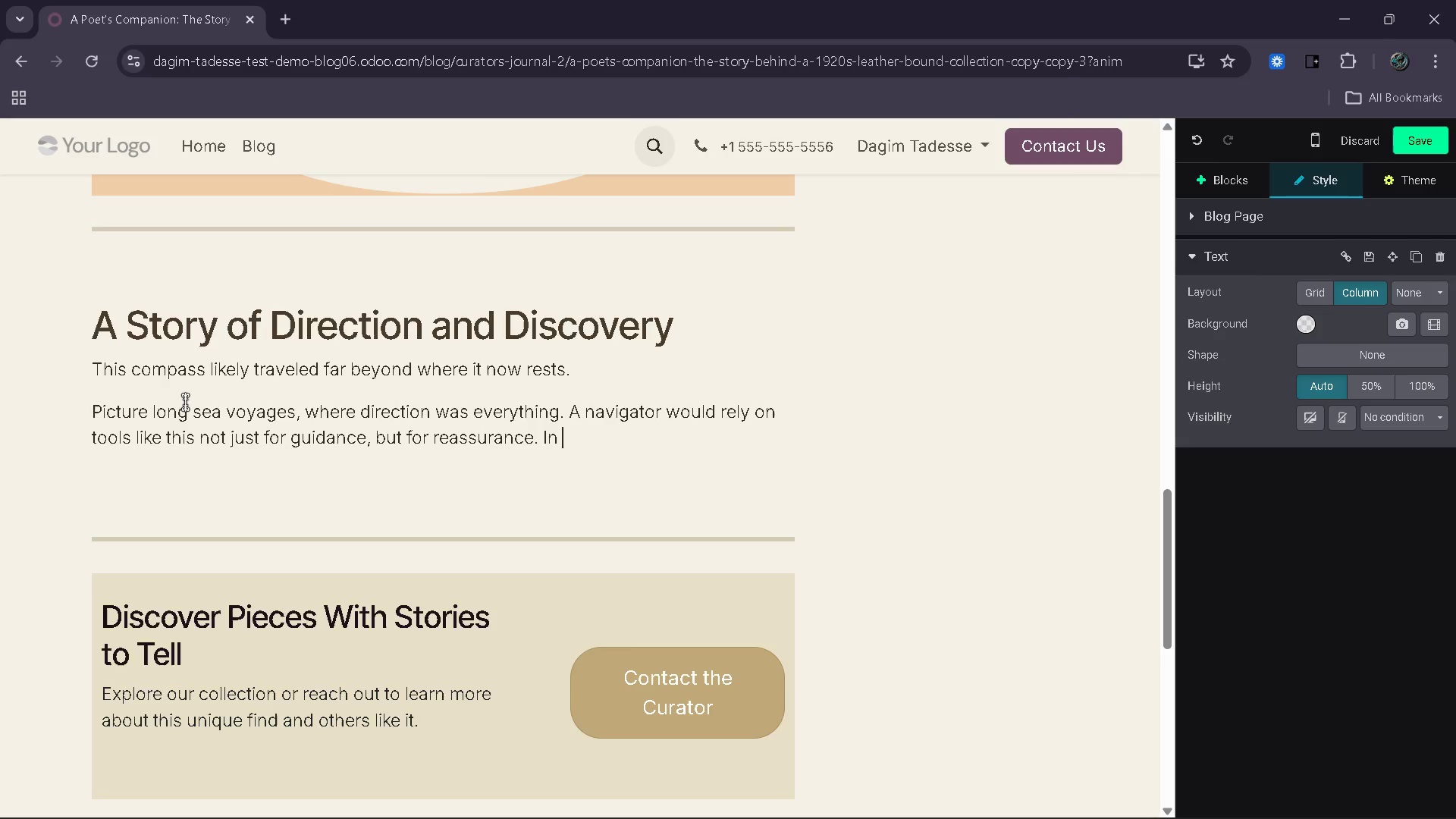 
type(uncertain conditions, the steady nedd)
key(Backspace)
key(Backspace)
type(edd)
key(Backspace)
type(le offered clarity.)
 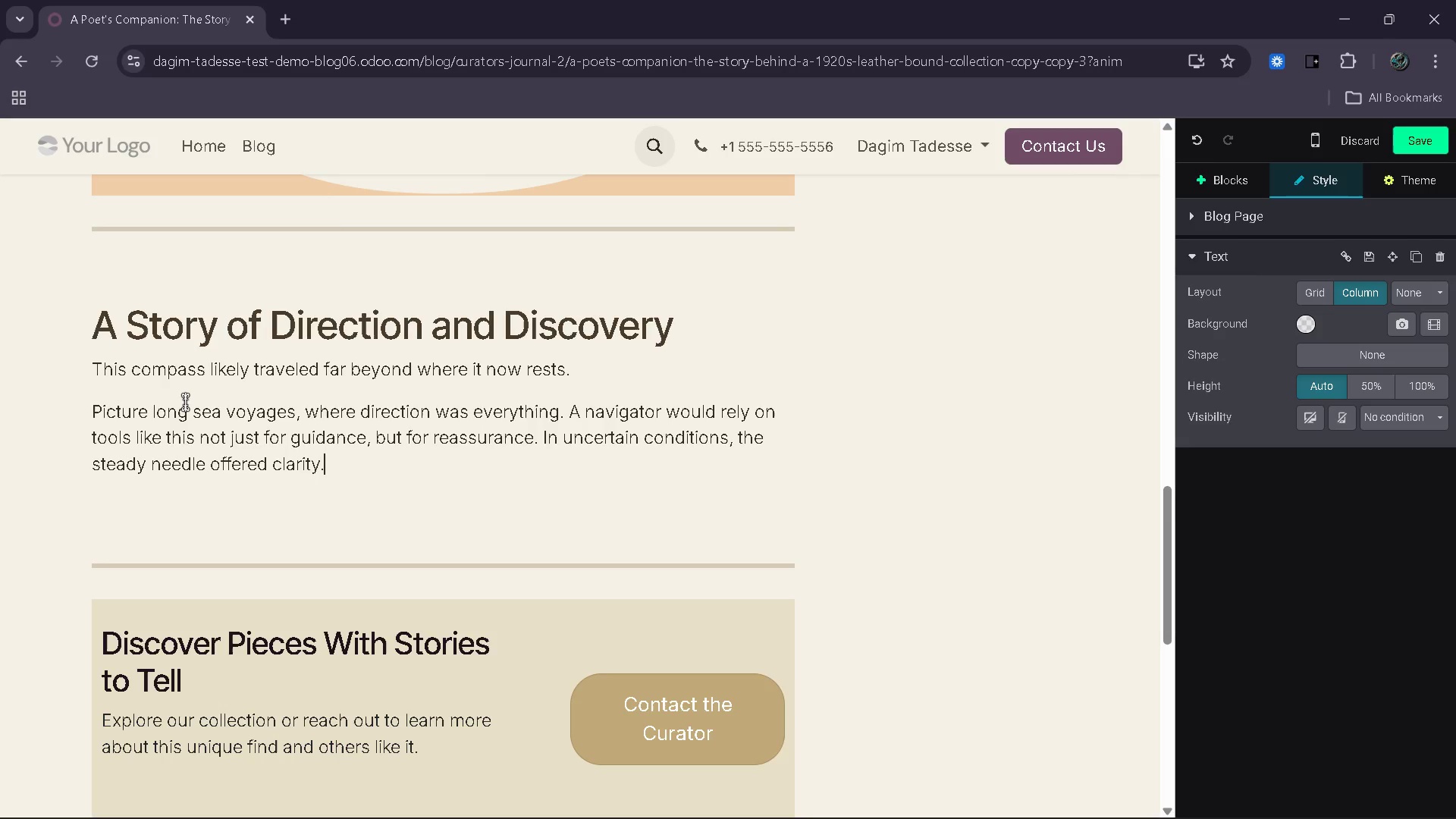 
wait(9.36)
 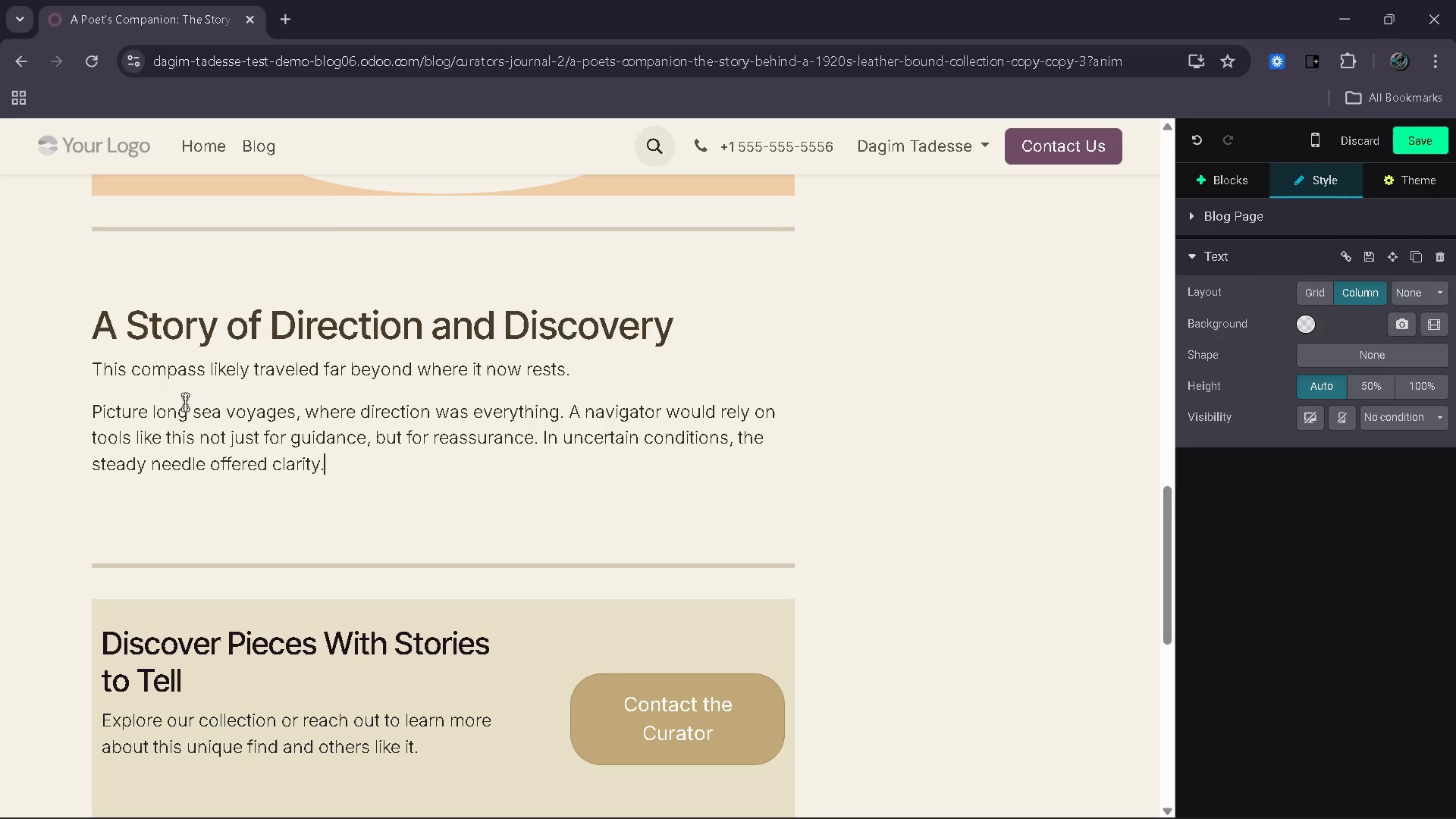 
key(Enter)
 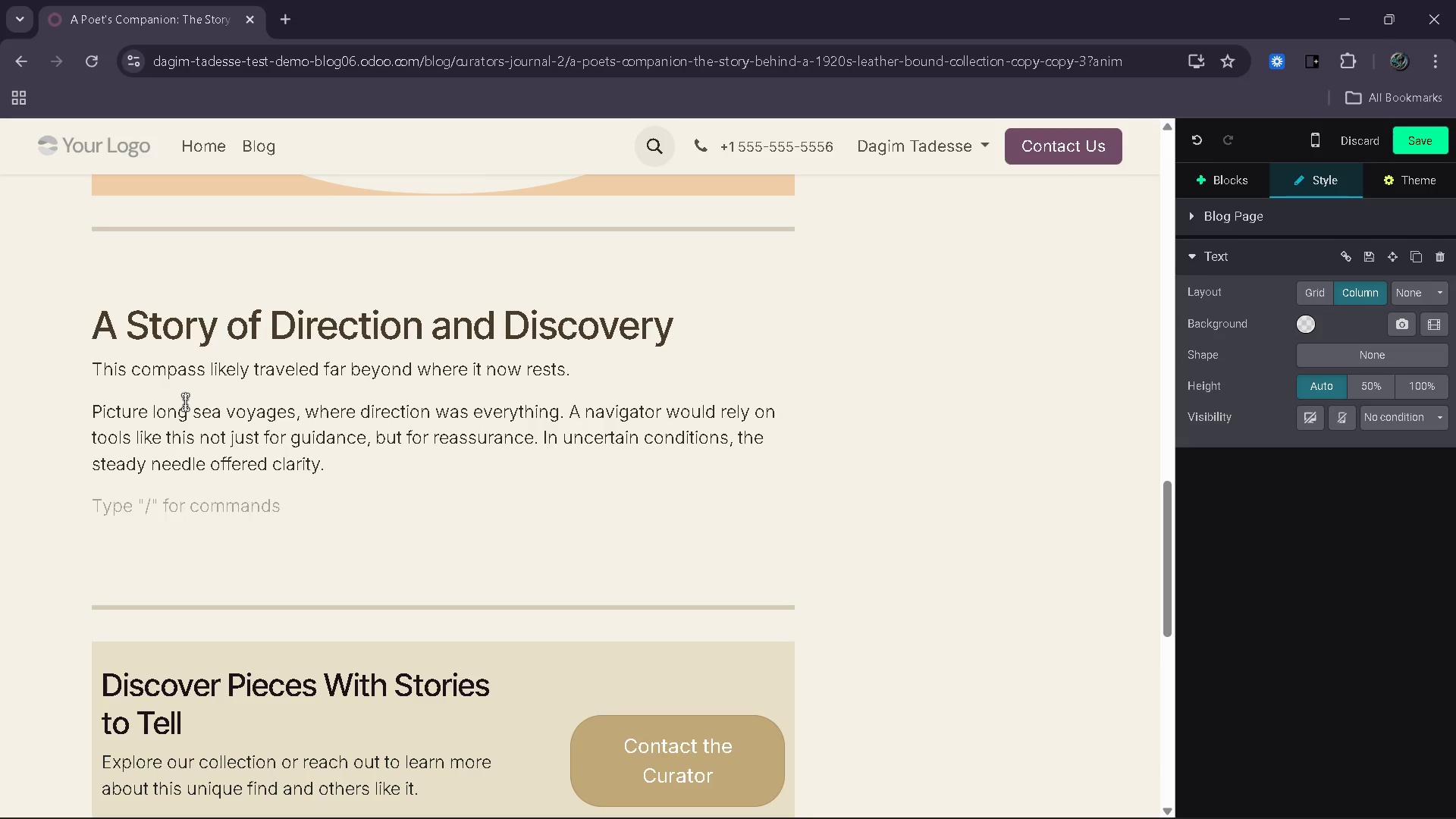 
type(The minor tarnish visible today o)
key(Backspace)
type(is not damage - itss')
key(Backspace)
key(Backspace)
key(Backspace)
type('s evidence of use. It reflects exposure to air, salt )
key(Backspace)
type(, )
key(Backspace)
key(Backspace)
type( and time. Yet de)
 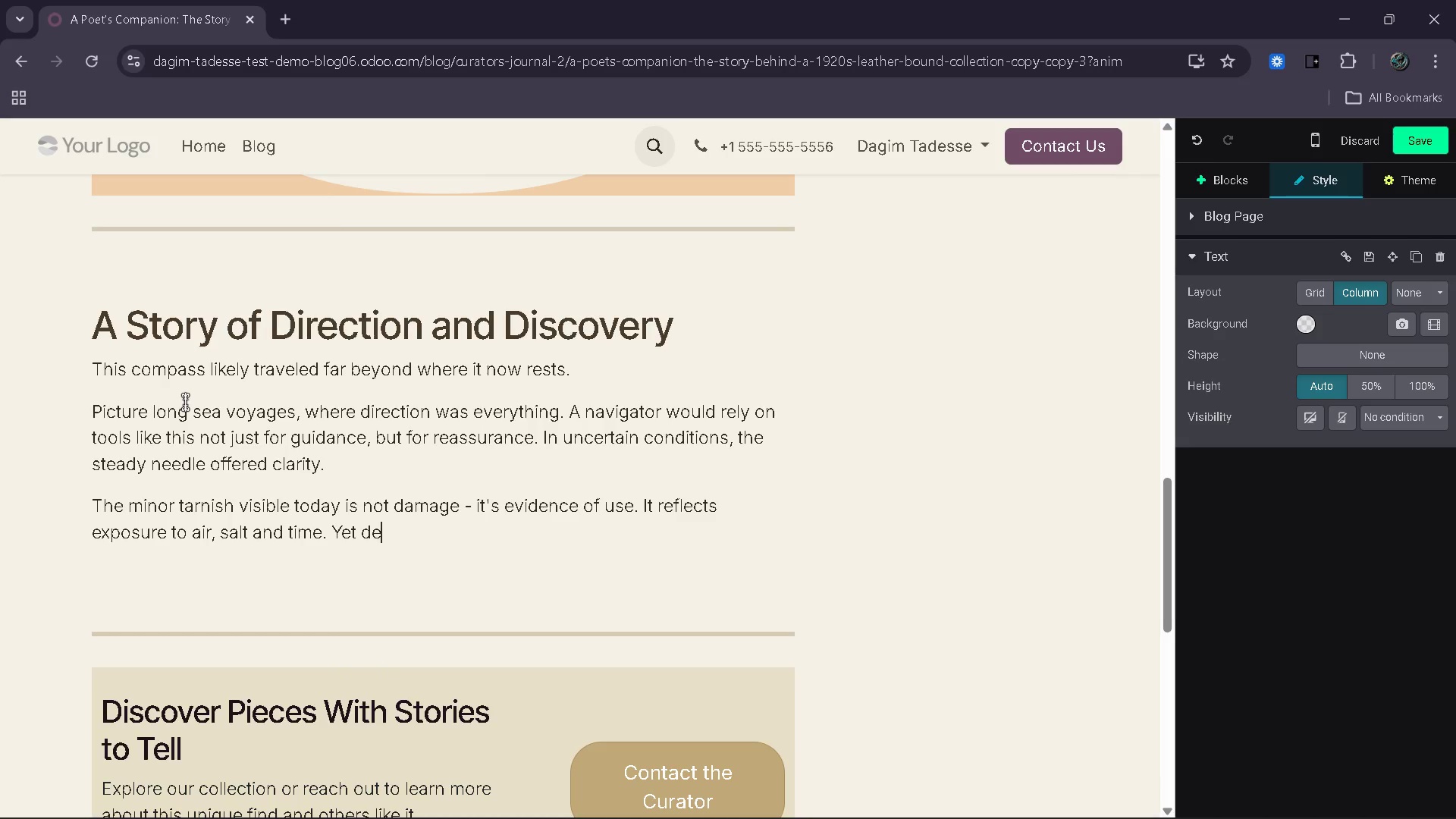 
wait(11.03)
 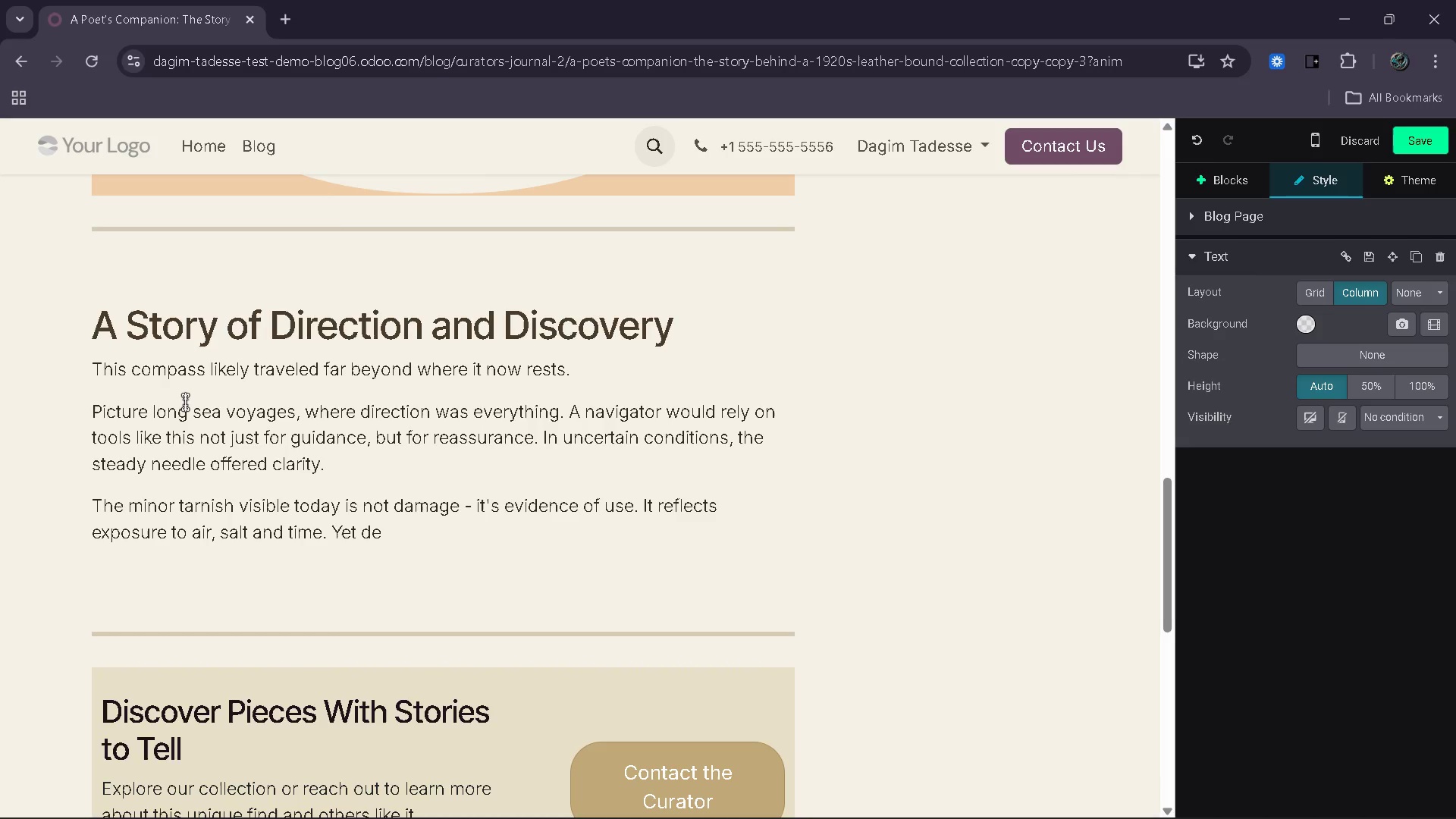 
type(spite )
 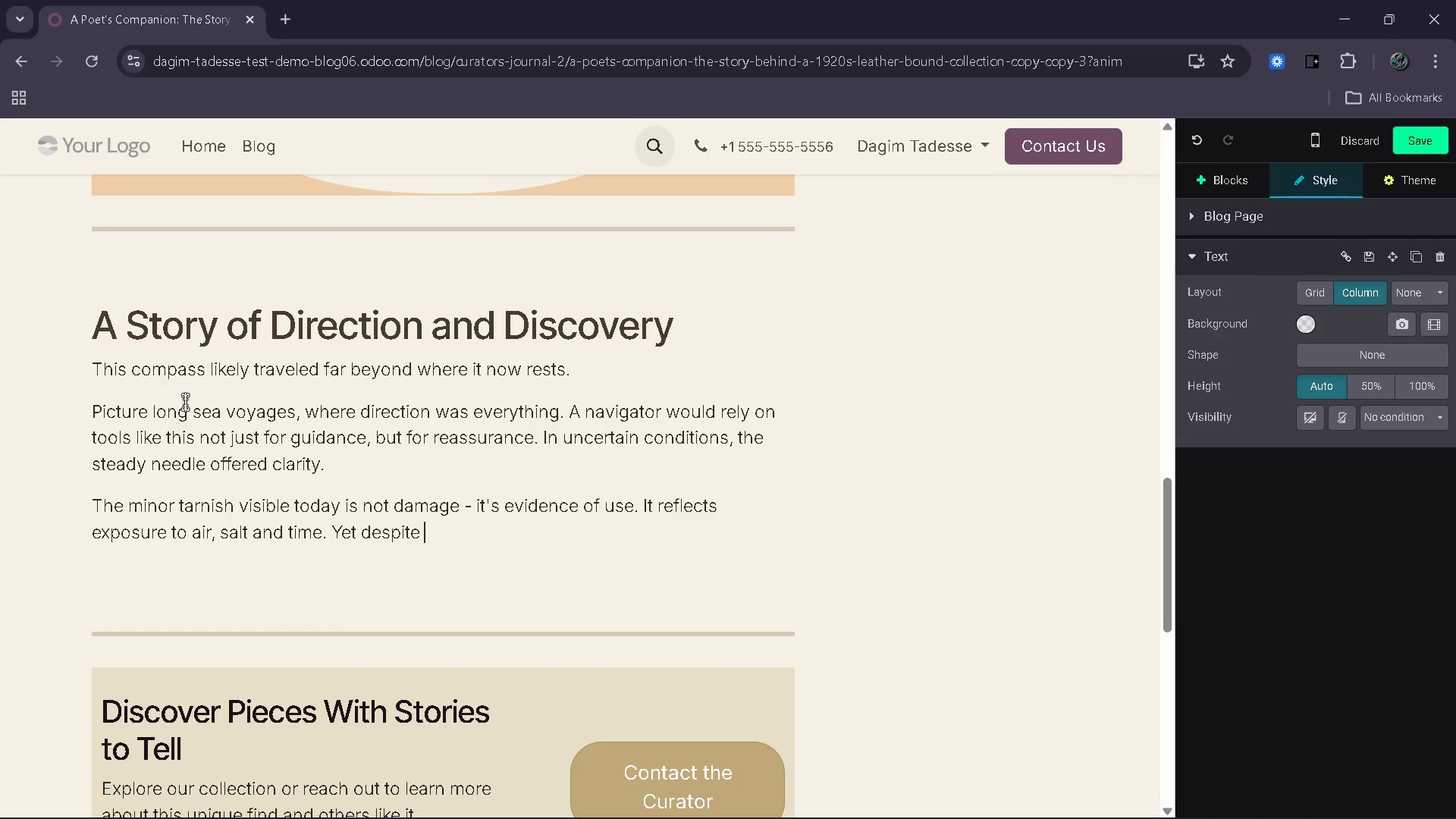 
type(that, the instrument still functions perfectly, a testament to its construction.)
 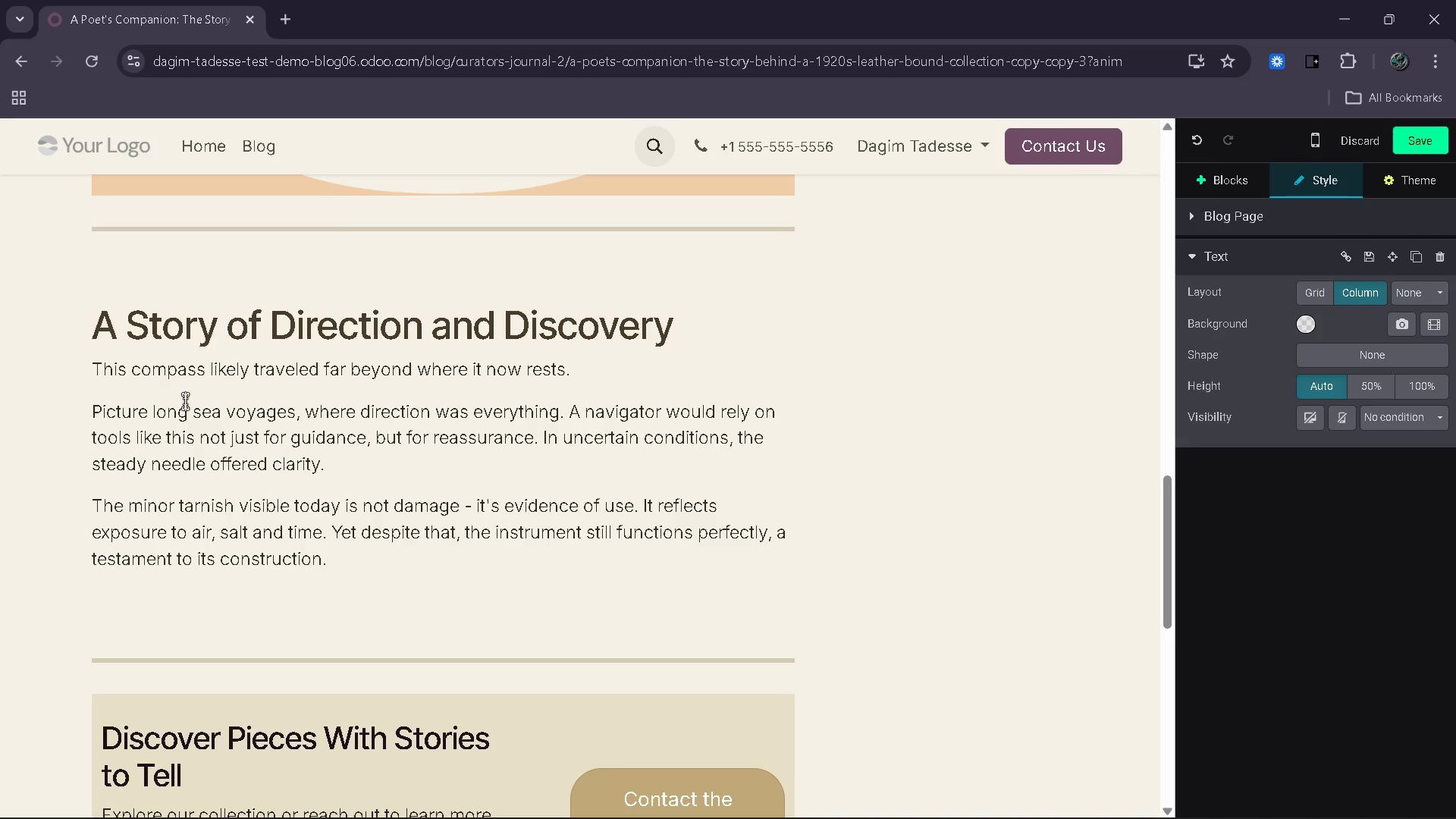 
key(Enter)
 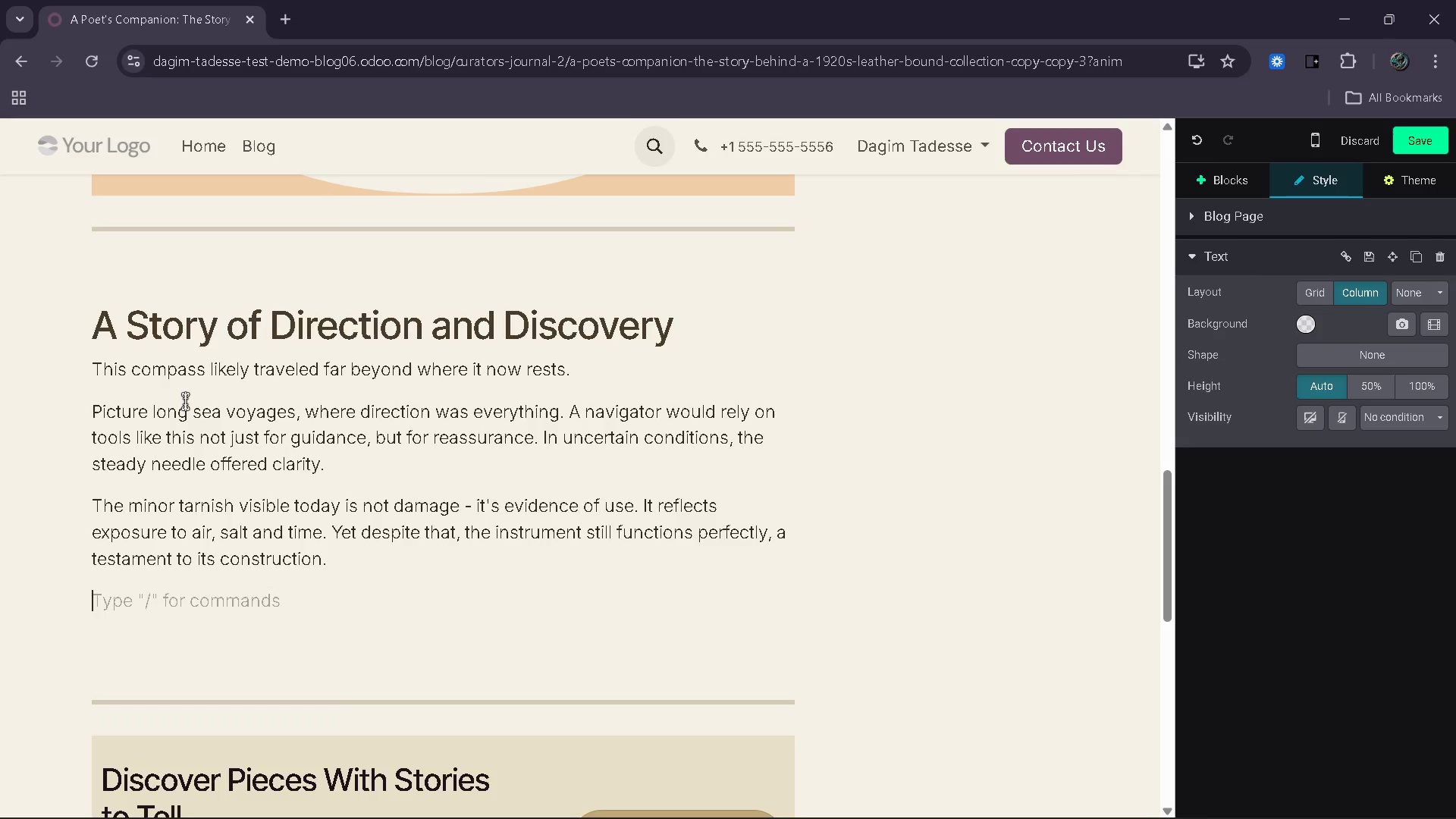 
type(Obe)
key(Backspace)
type(jects like this carrymore)
 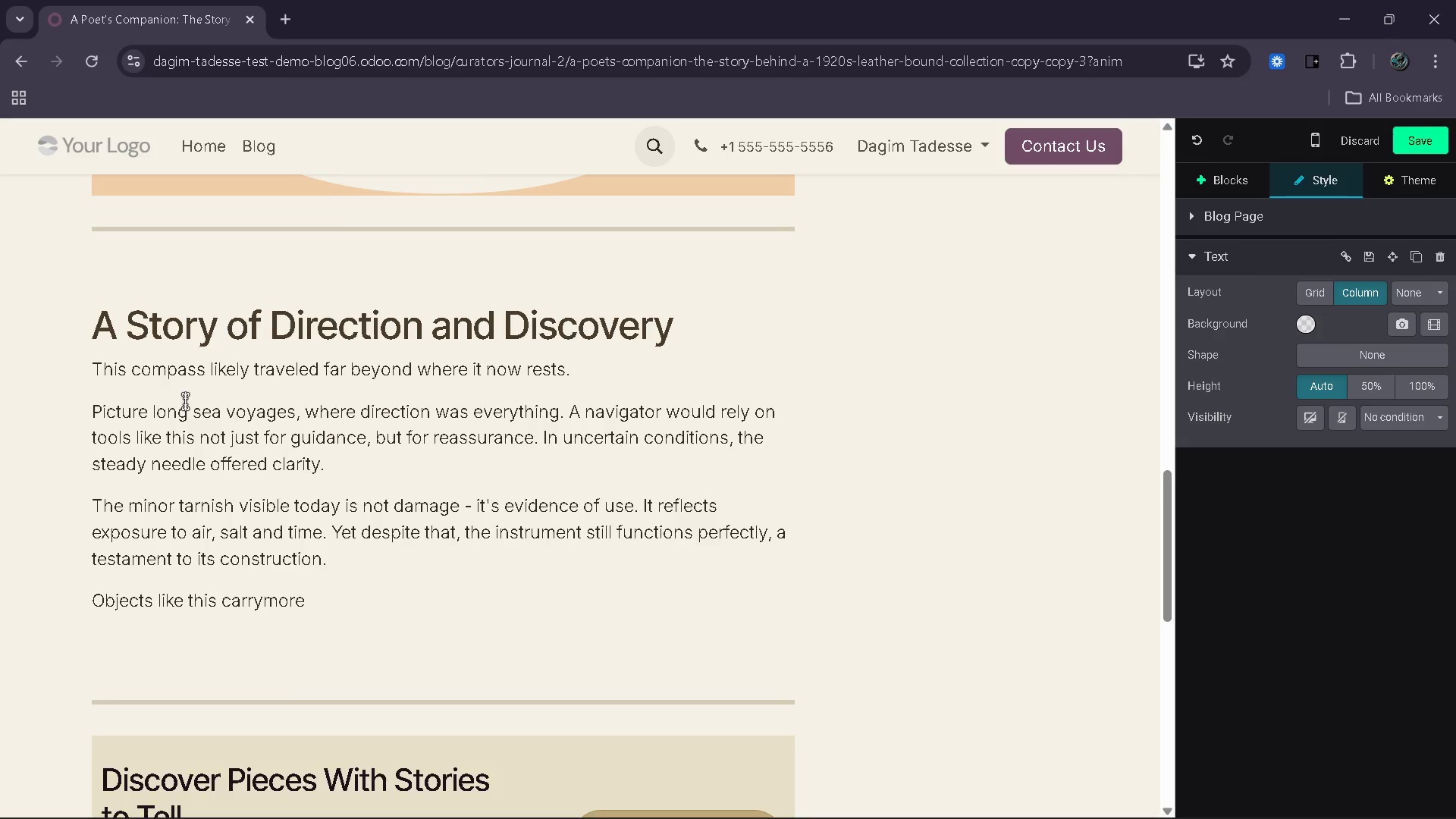 
key(ArrowLeft)
 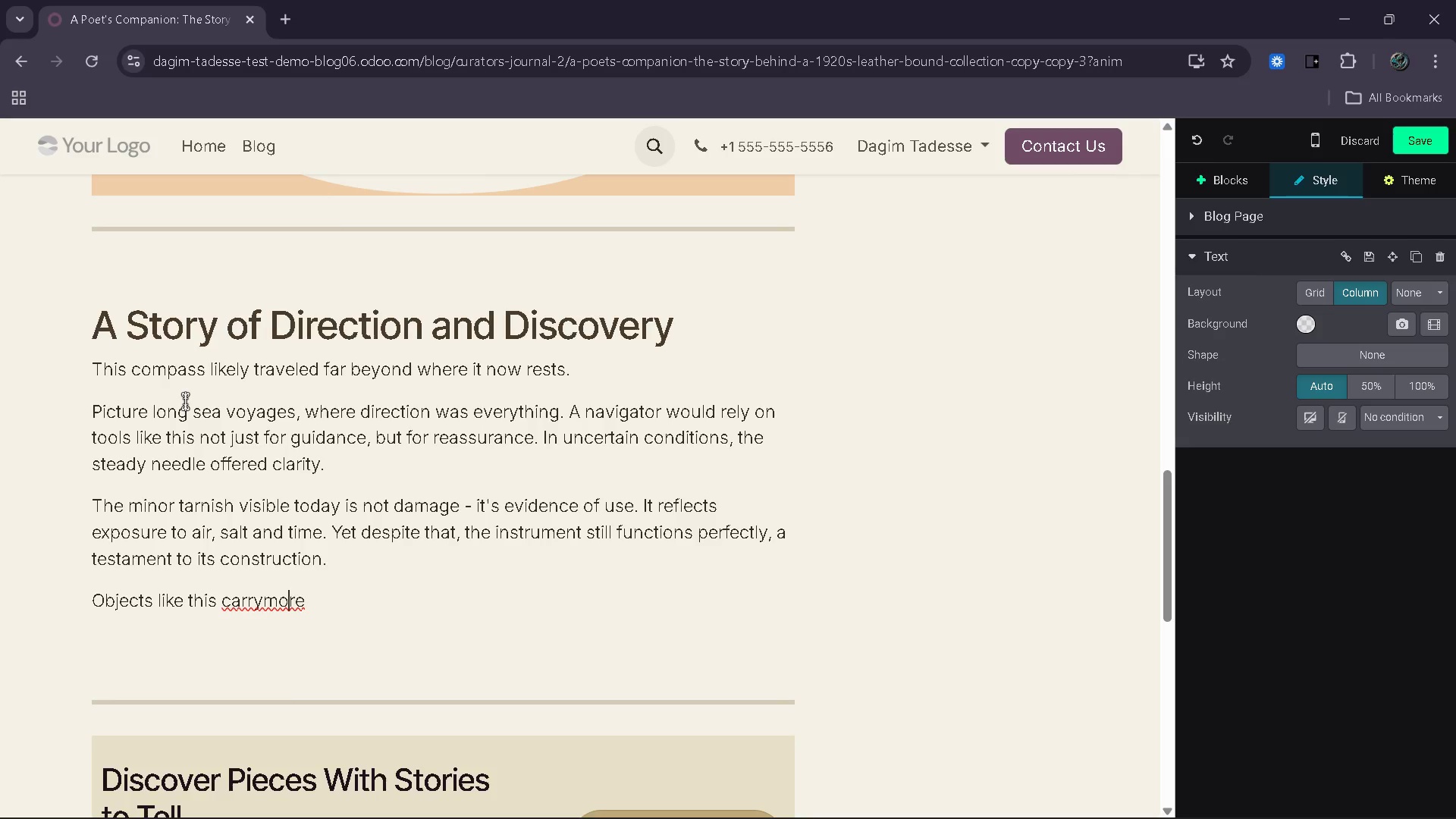 
key(ArrowLeft)
 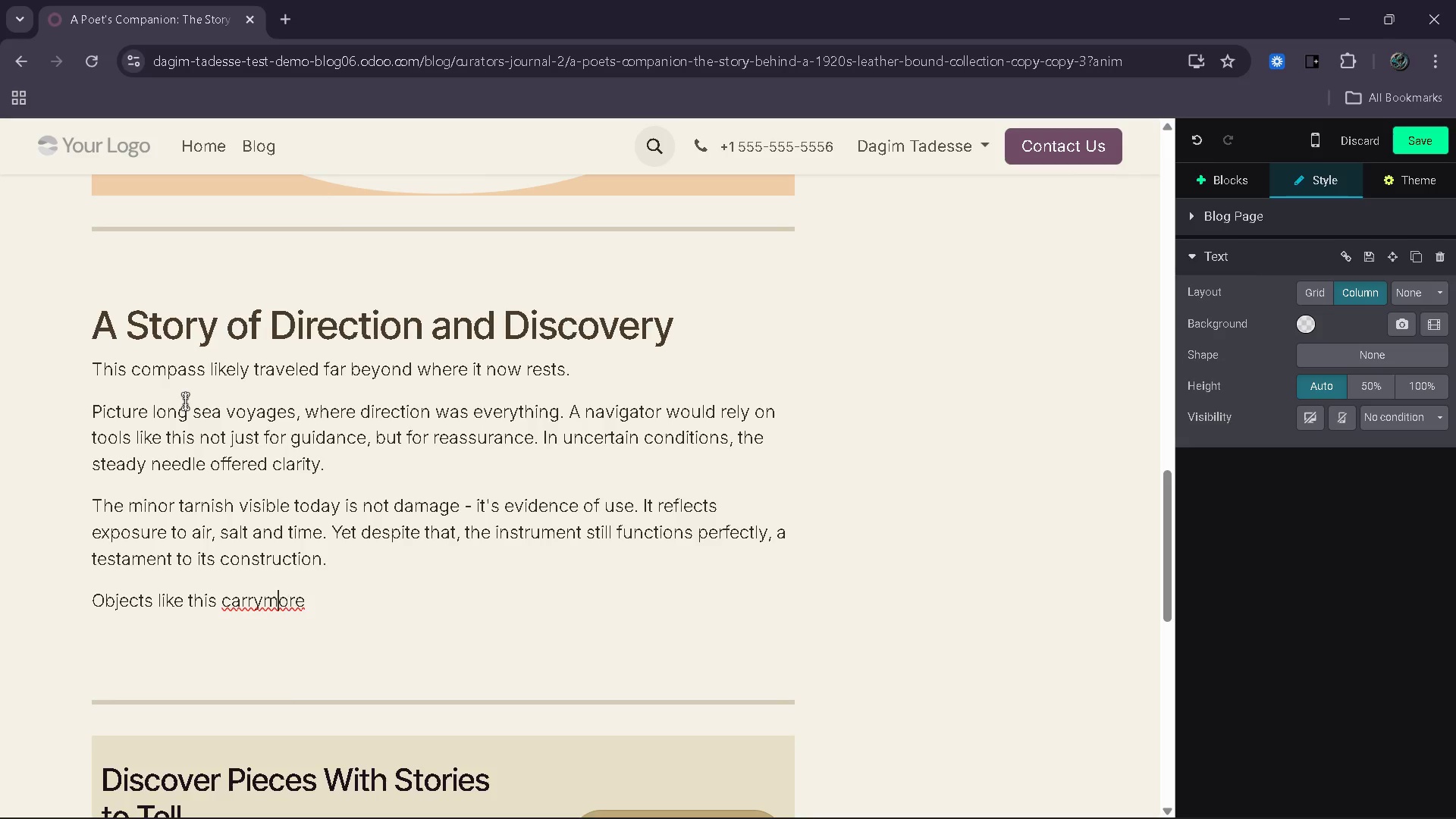 
key(ArrowLeft)
 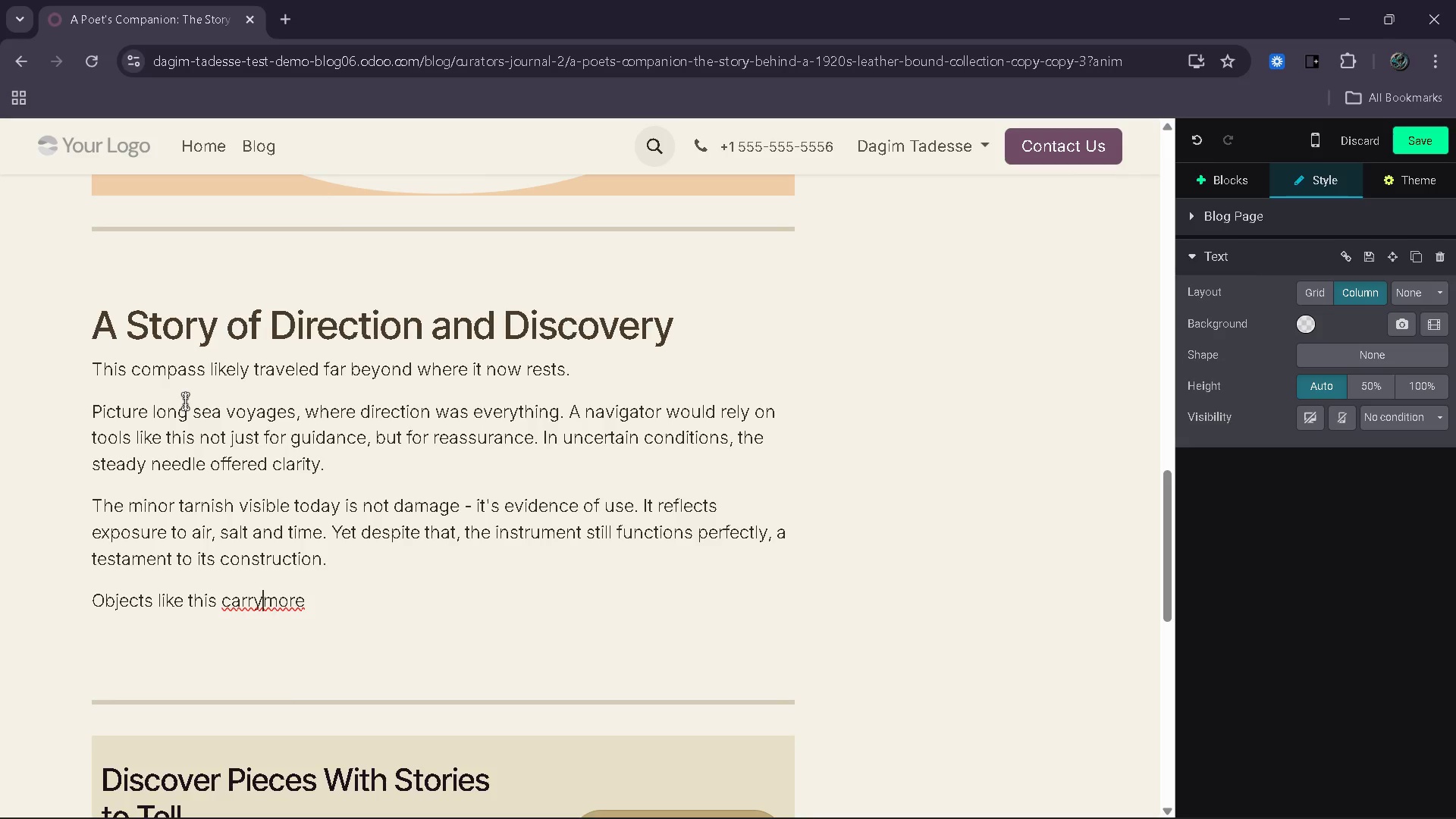 
key(ArrowLeft)
 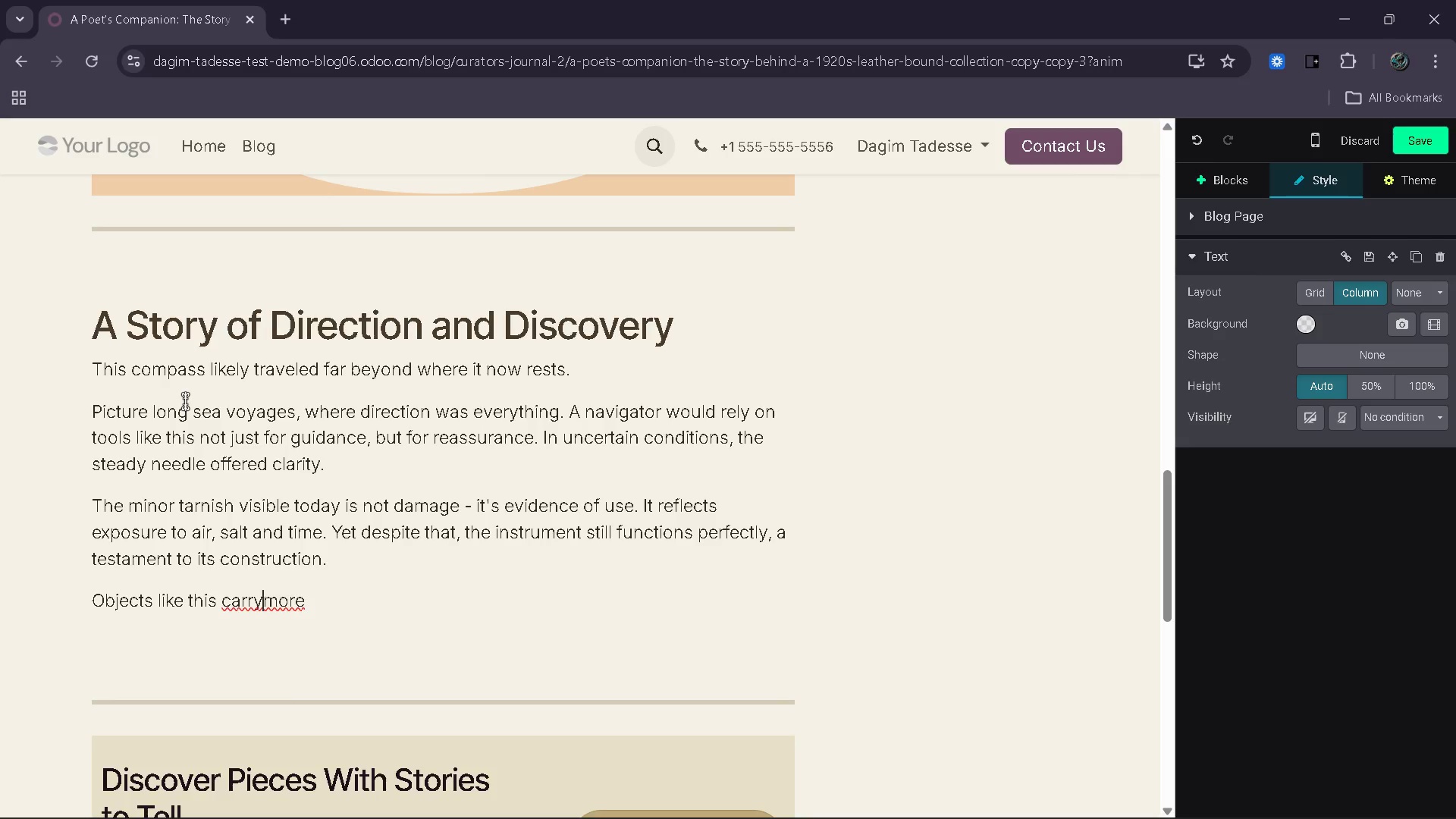 
key(Space)
 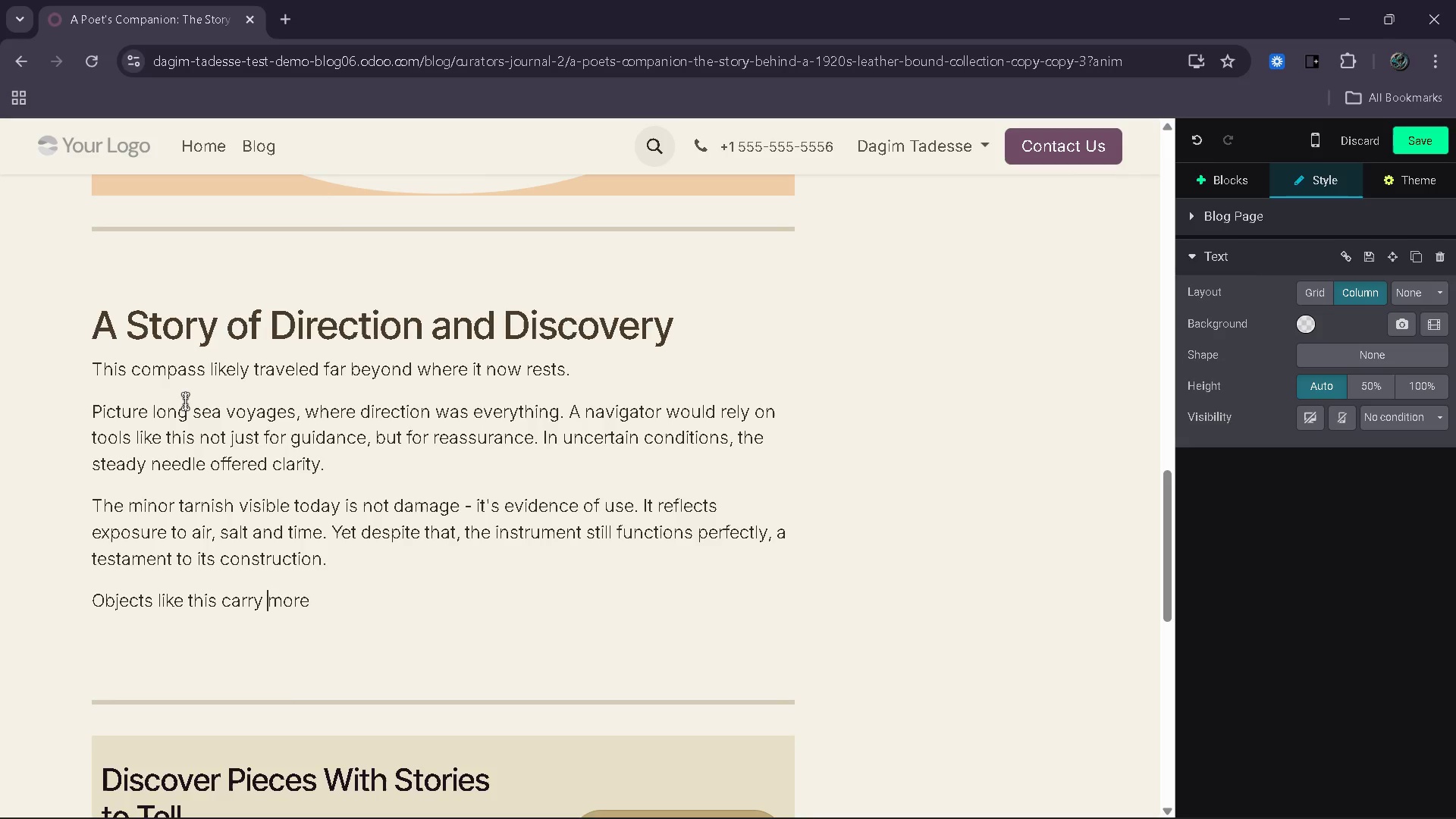 
key(ArrowRight)
 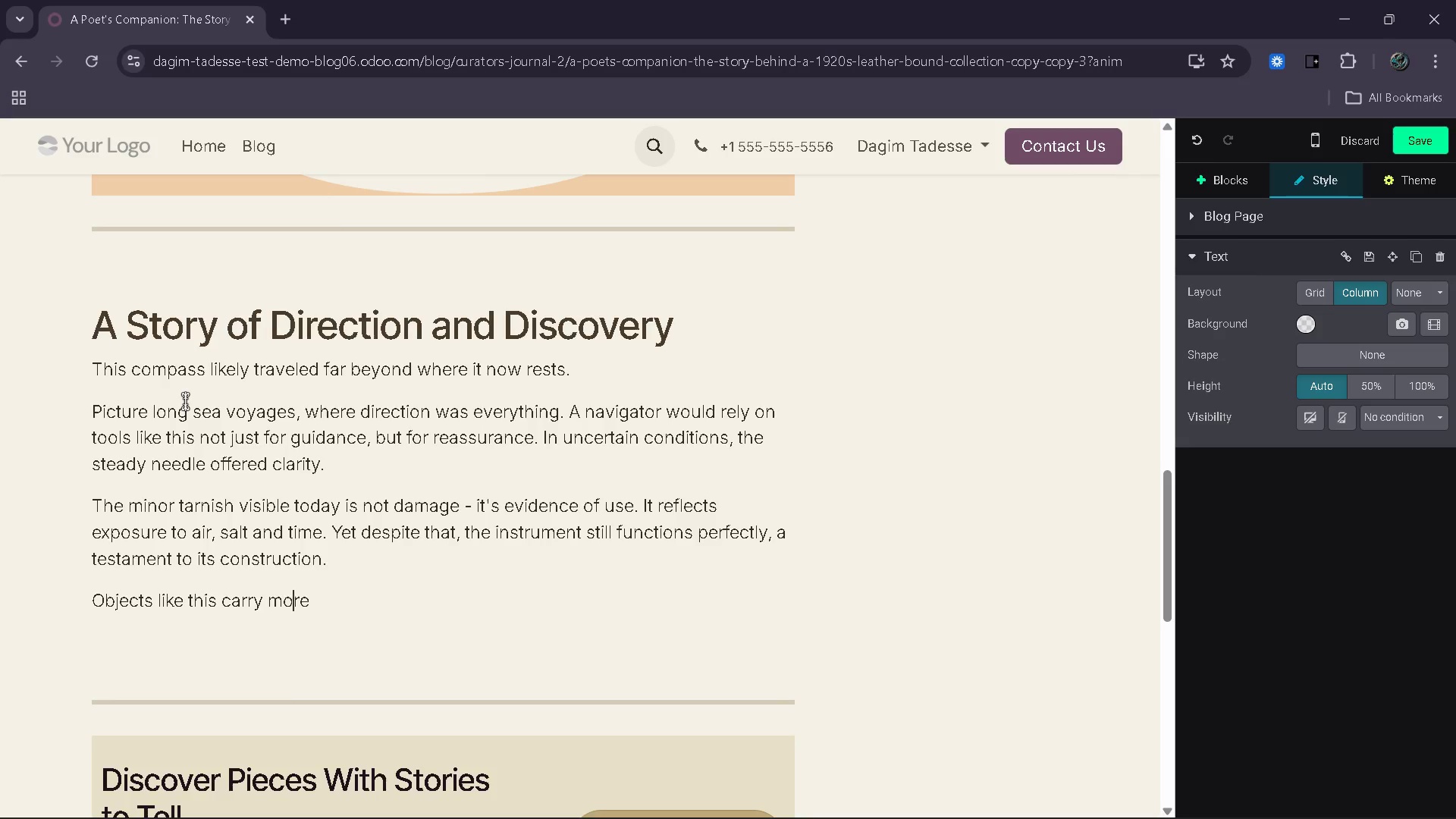 
key(ArrowRight)
 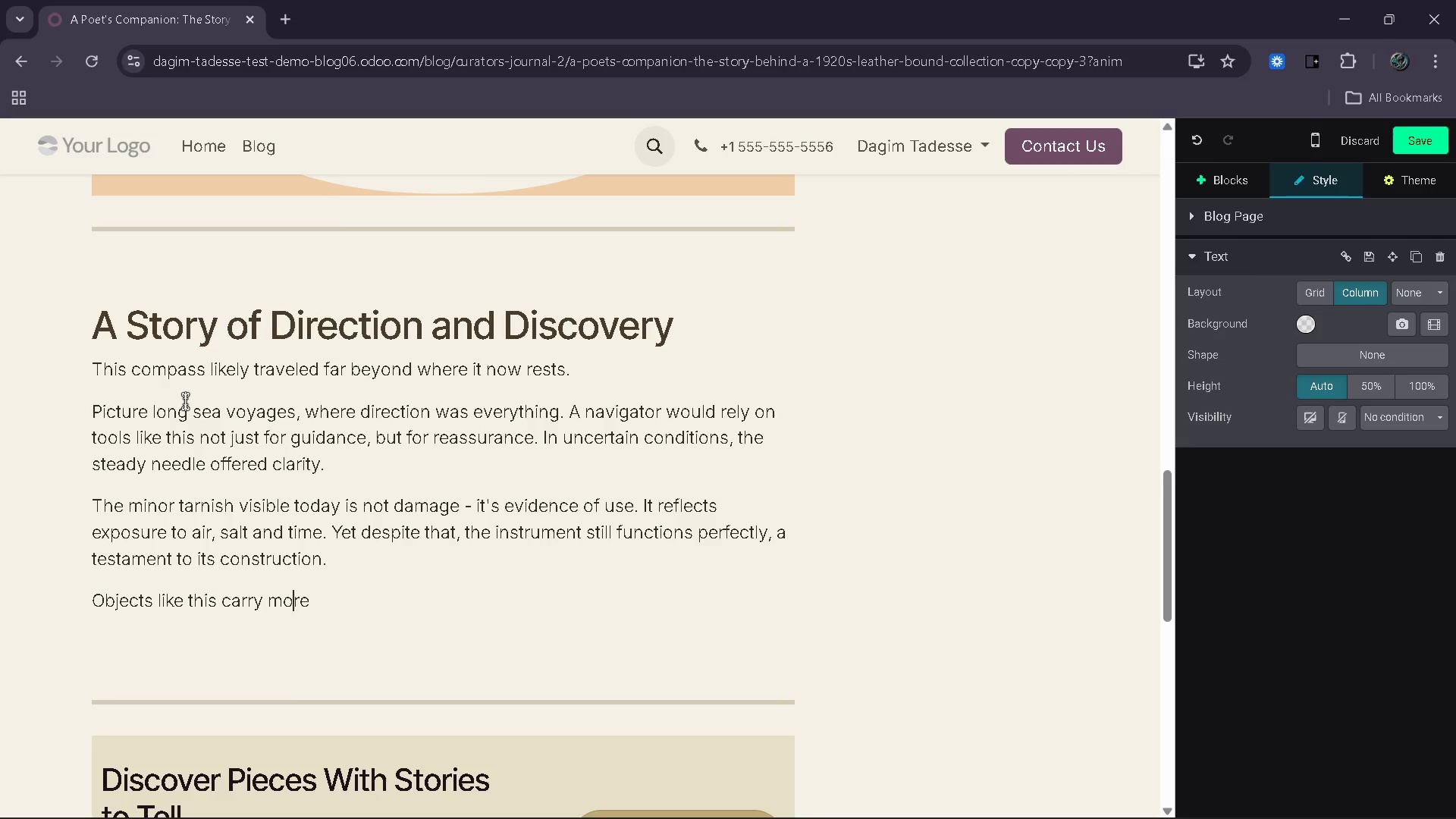 
key(ArrowRight)
 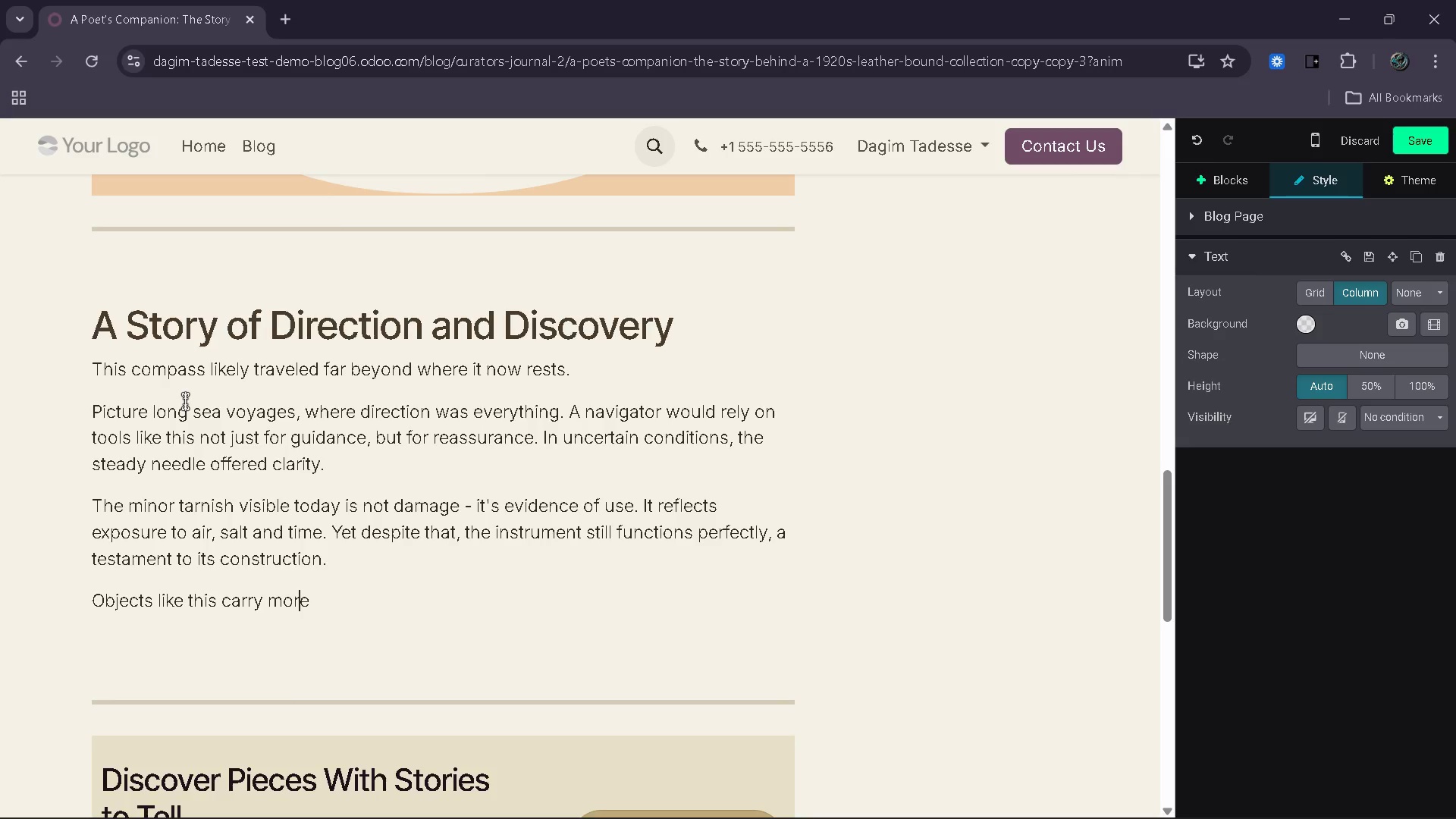 
key(ArrowRight)
 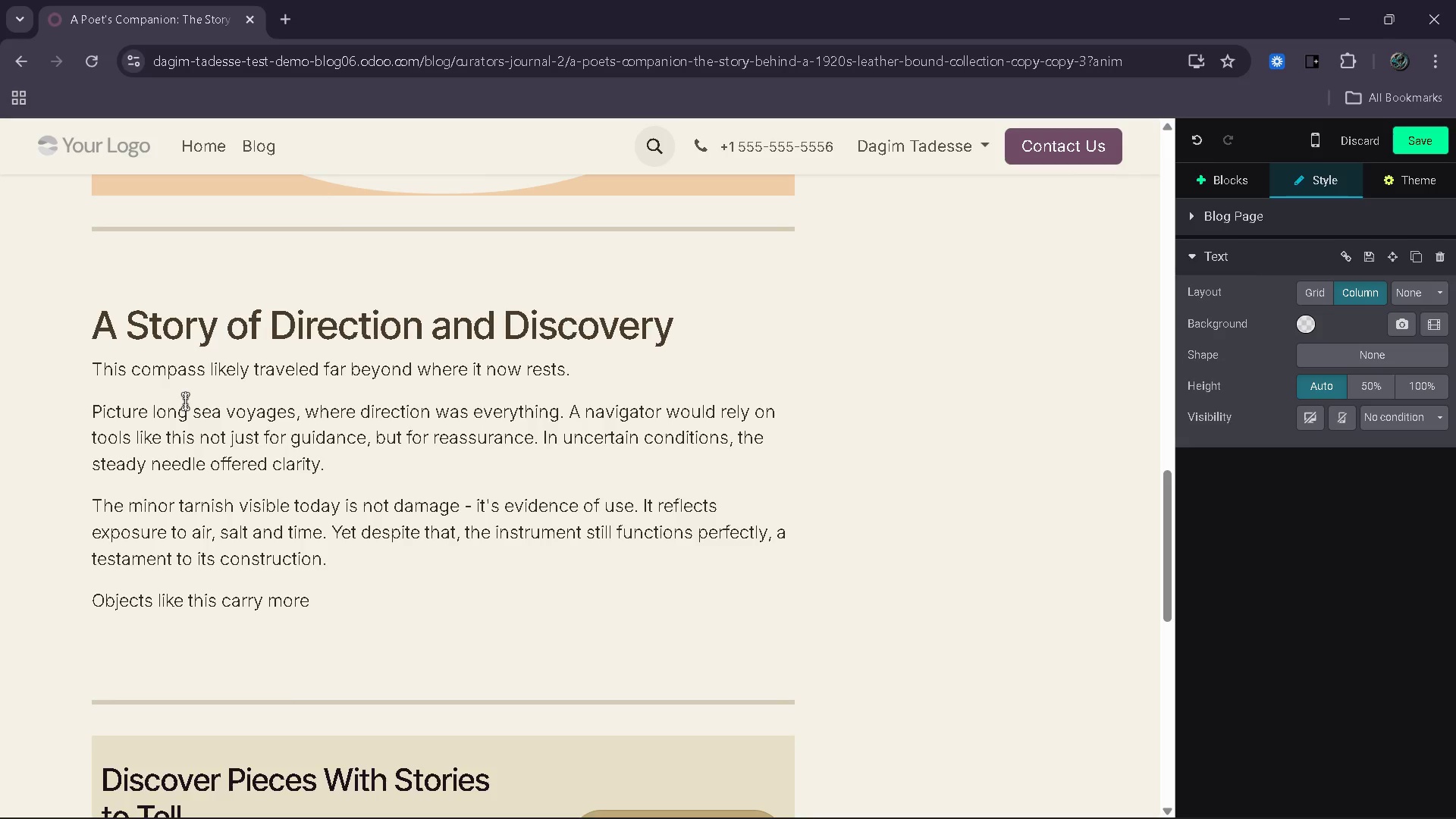 
wait(5.52)
 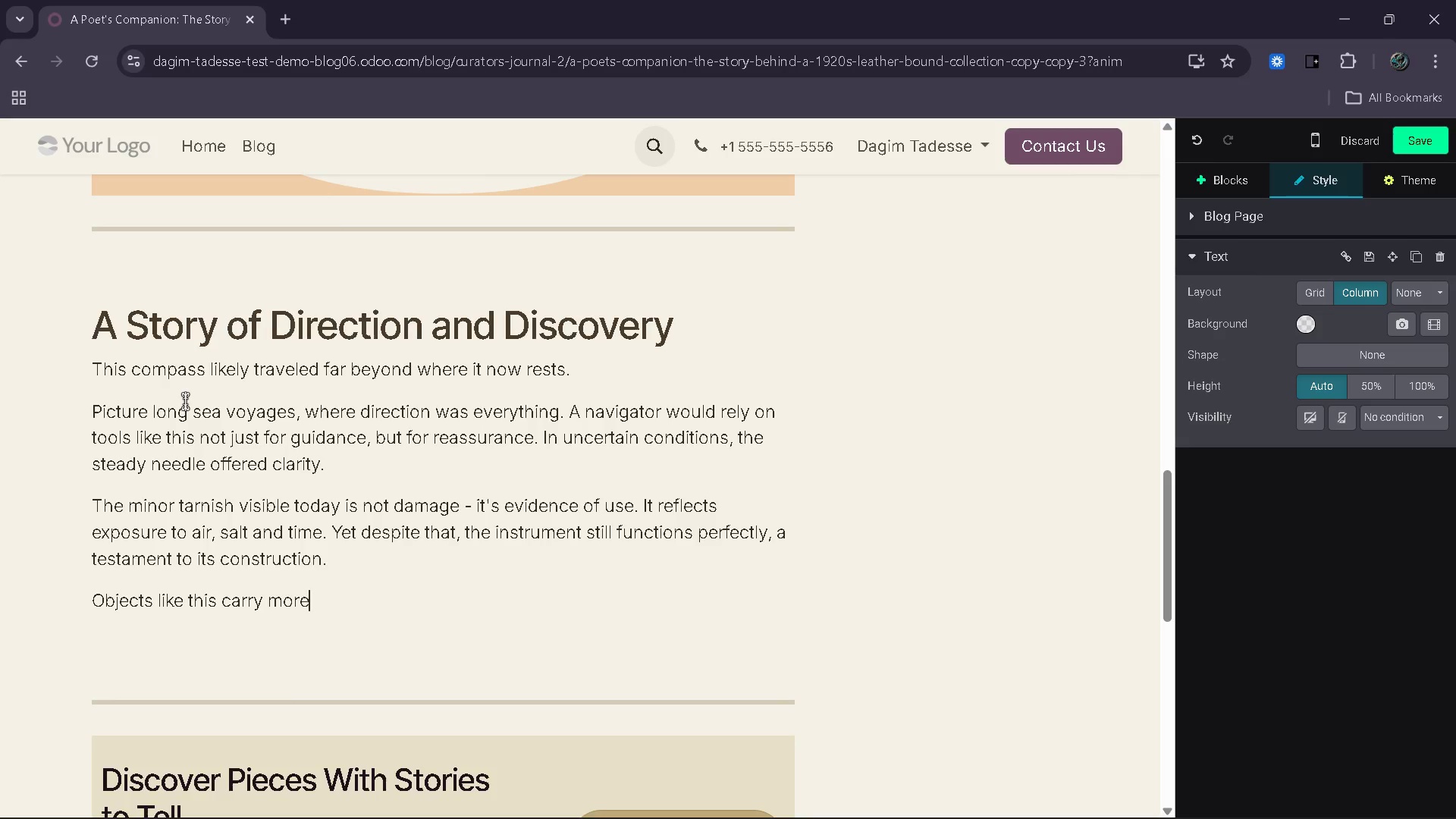 
type( than util)
 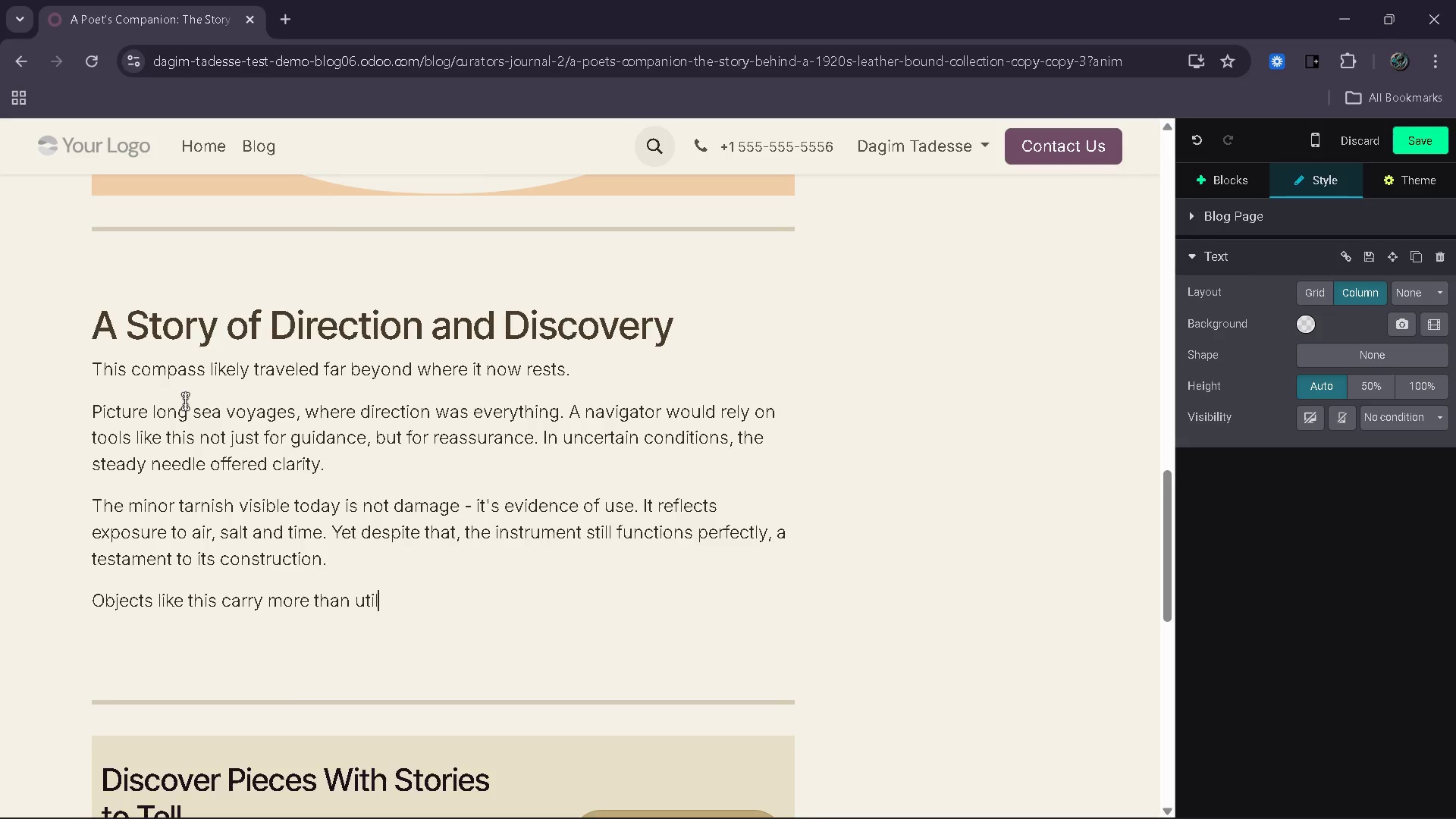 
type(ity;)
 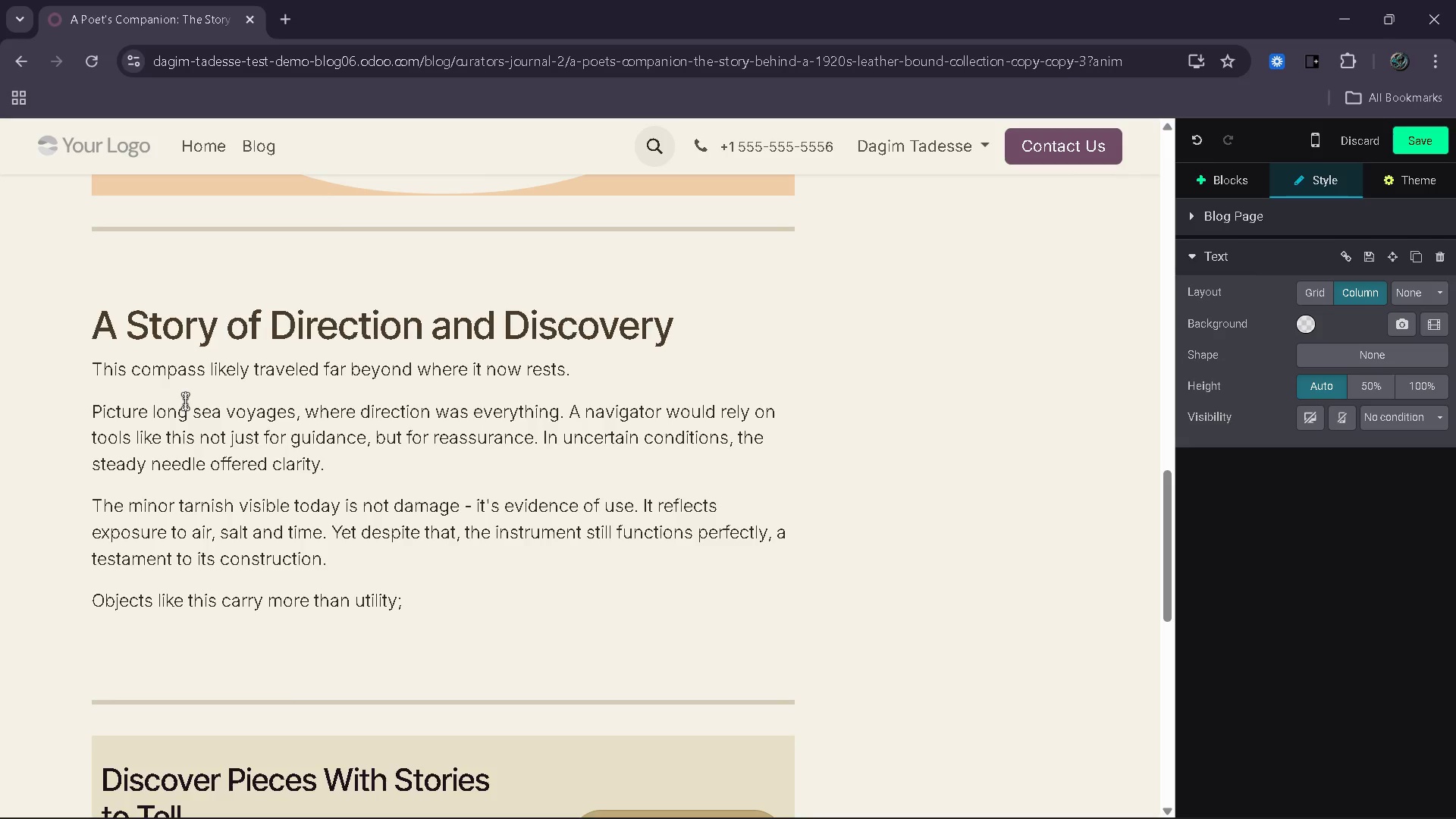 
key(Backspace)
type(, they)
 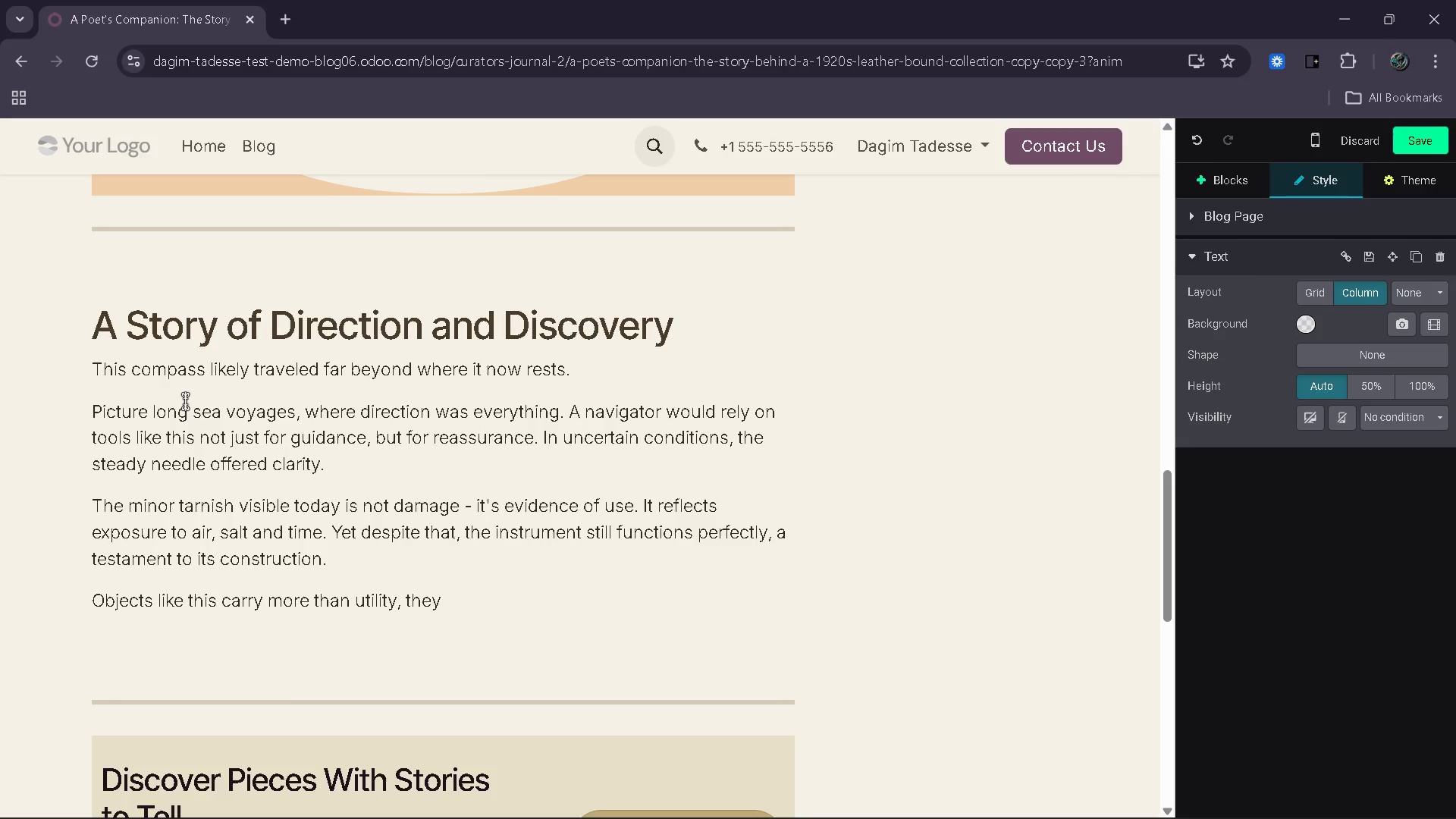 
wait(12.19)
 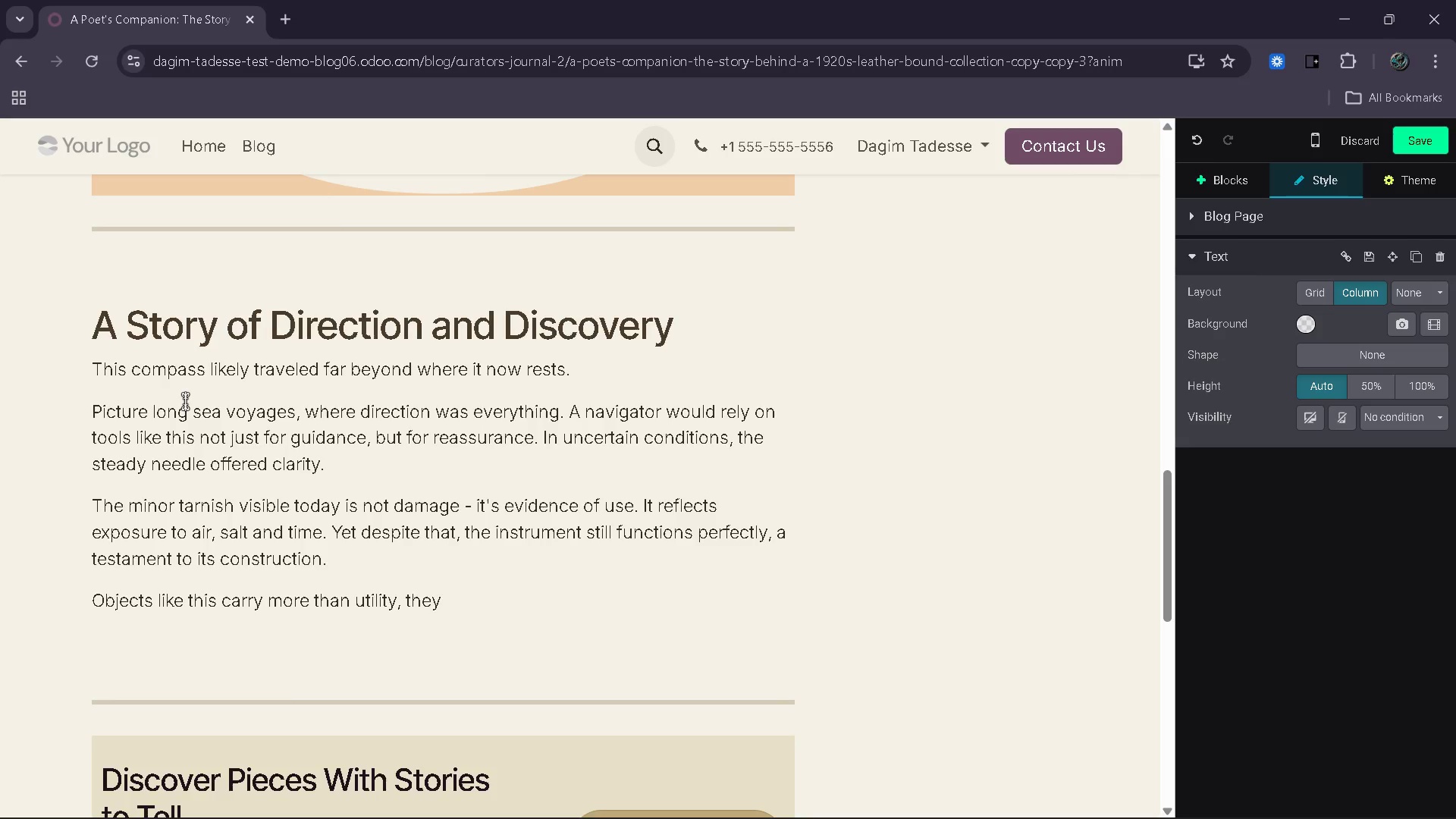 
key(Space)
 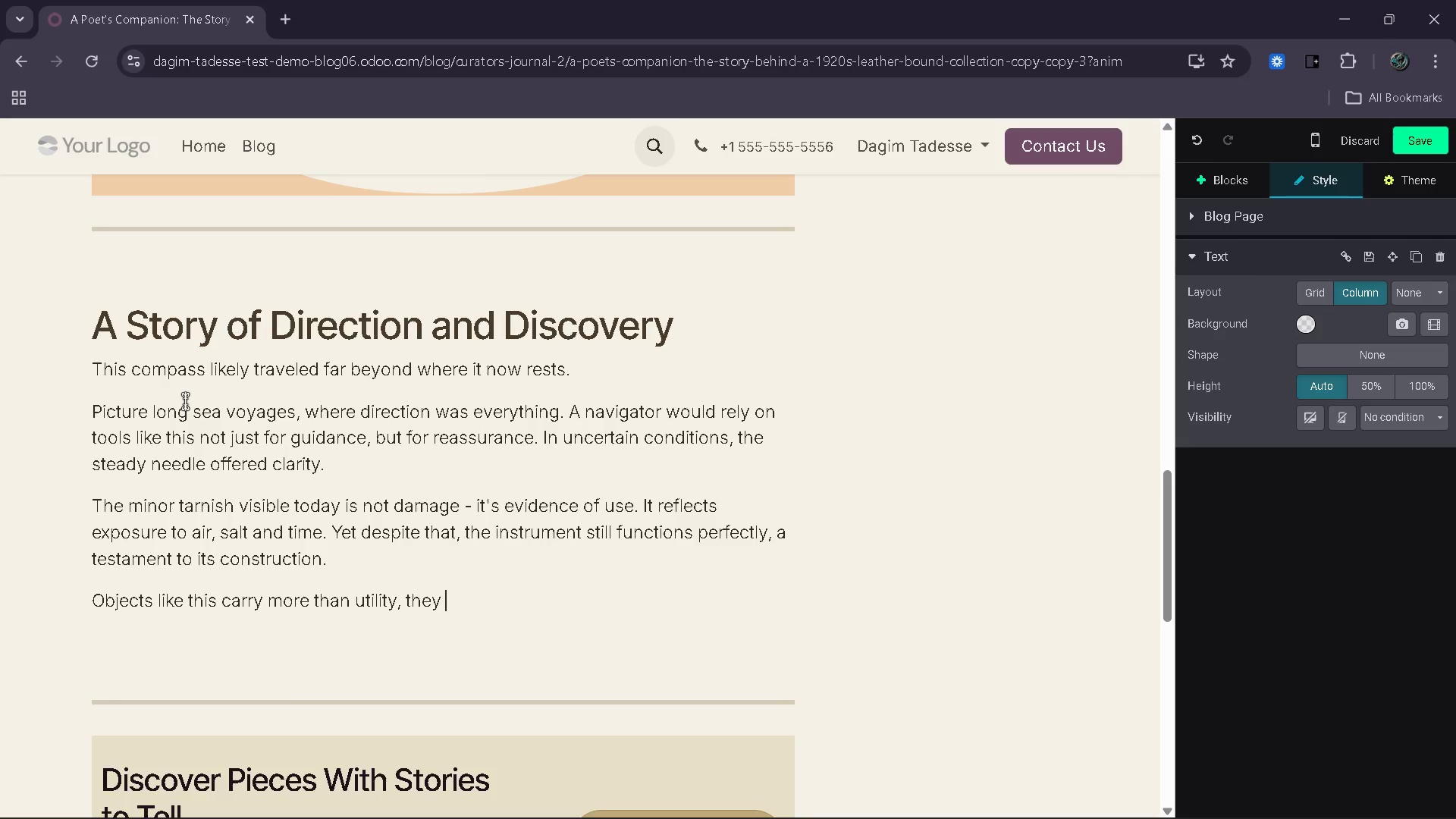 
type(they carry more than utility;theycarry)
key(Backspace)
key(Backspace)
key(Backspace)
key(Backspace)
key(Backspace)
type(carry pe)
key(Backspace)
type(rese)
 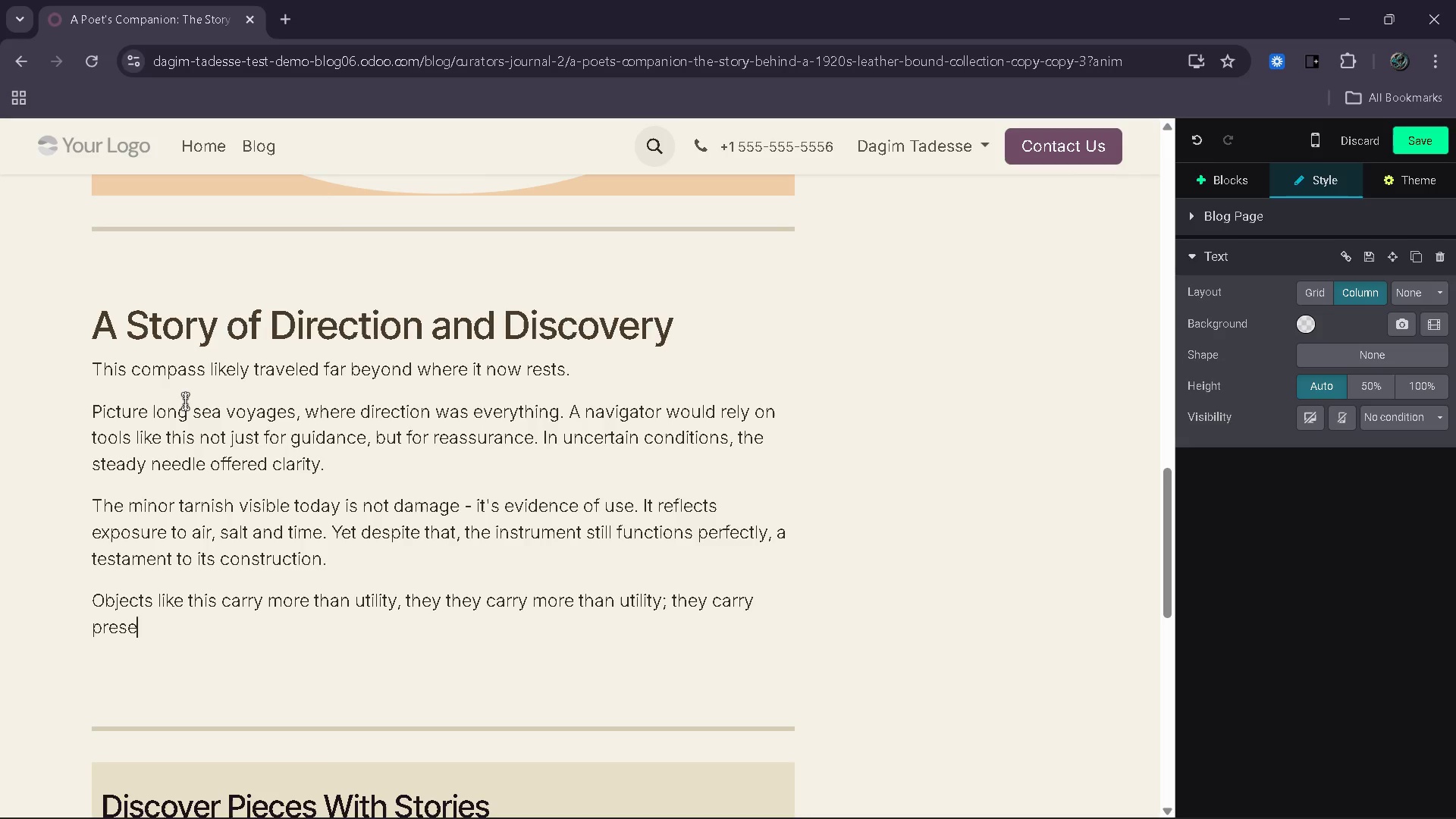 
wait(7.16)
 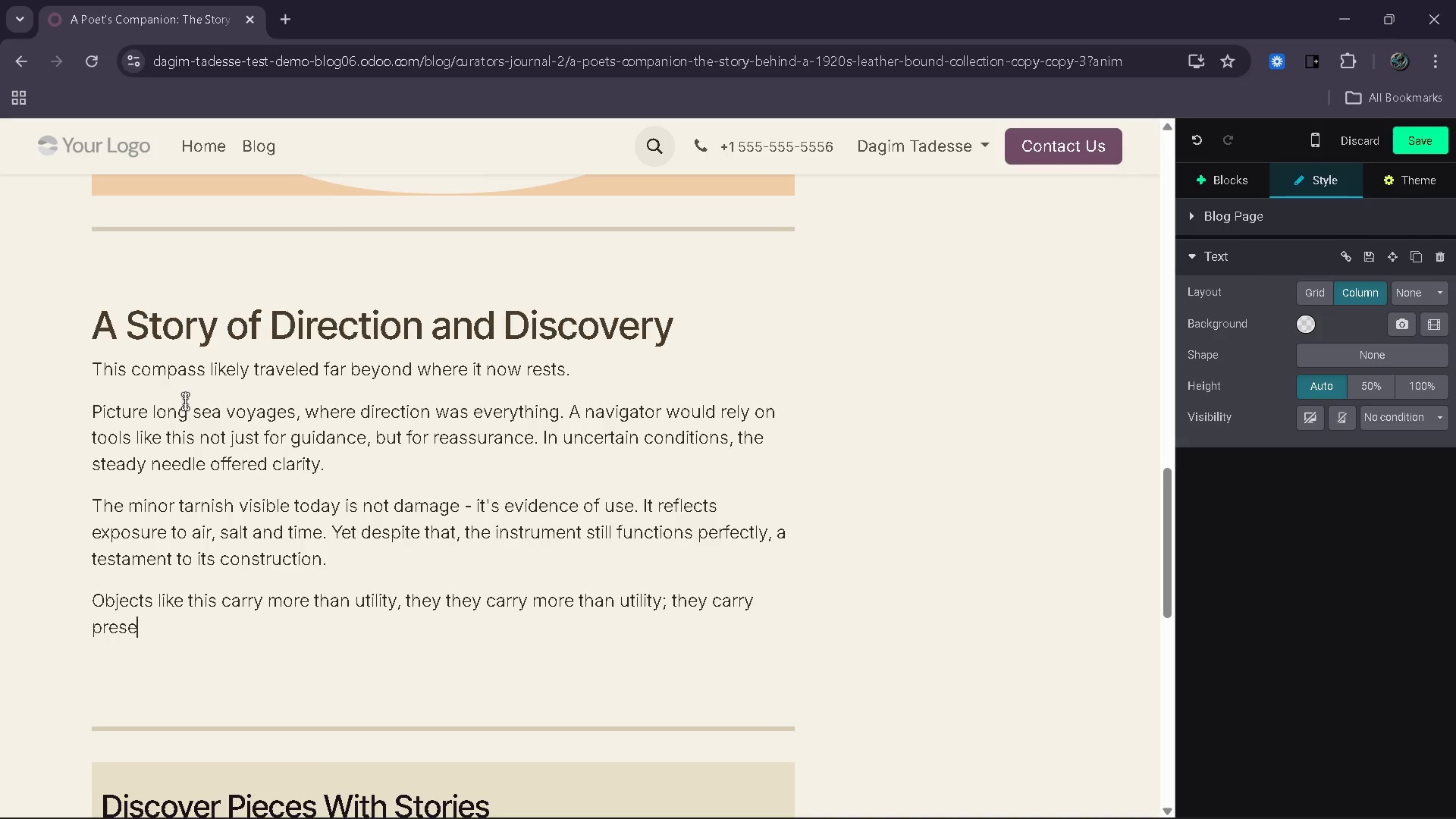 
type(nce )
key(Backspace)
type(. They represent moments of decision, paths chosen and )
 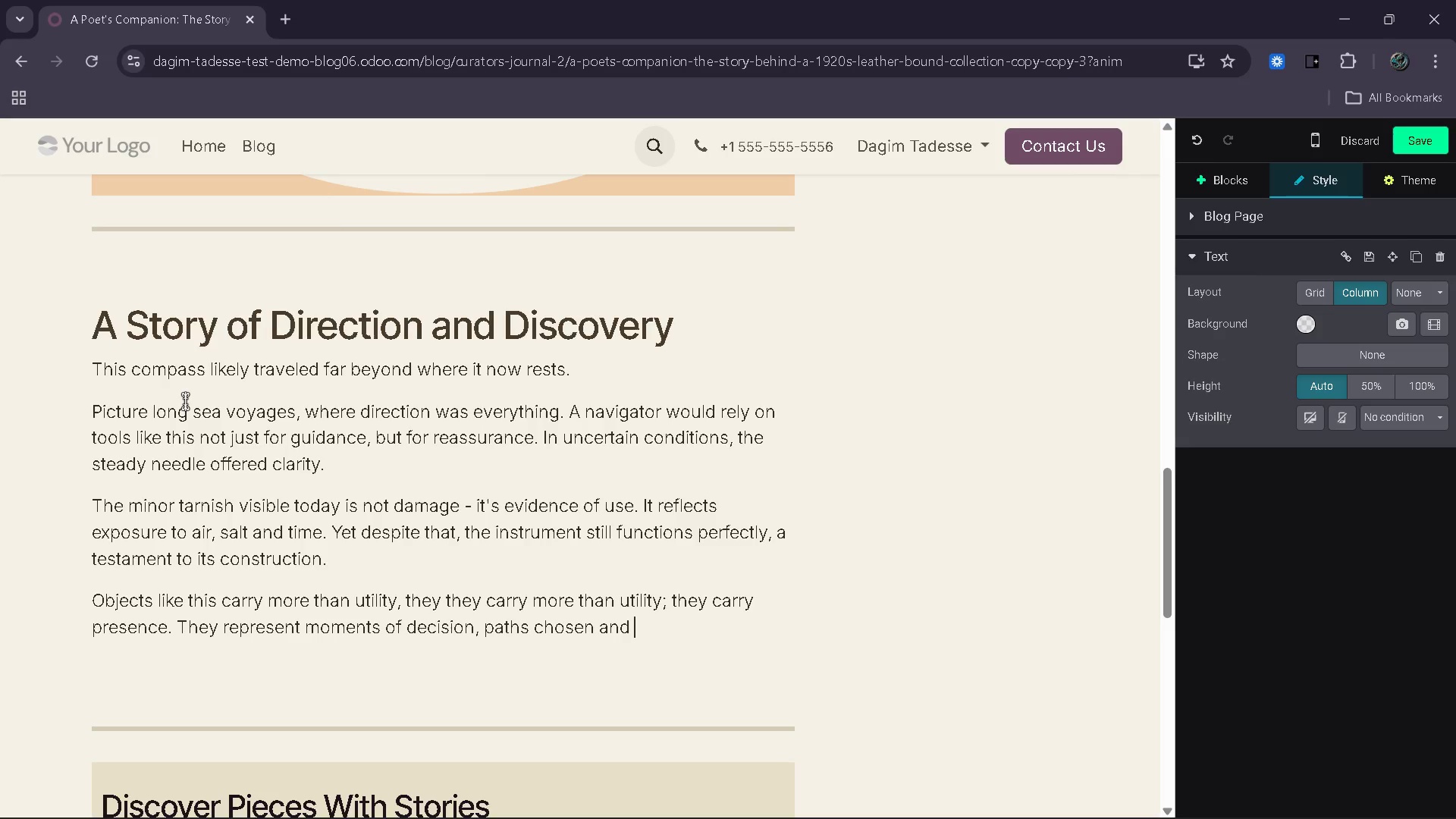 
wait(32.81)
 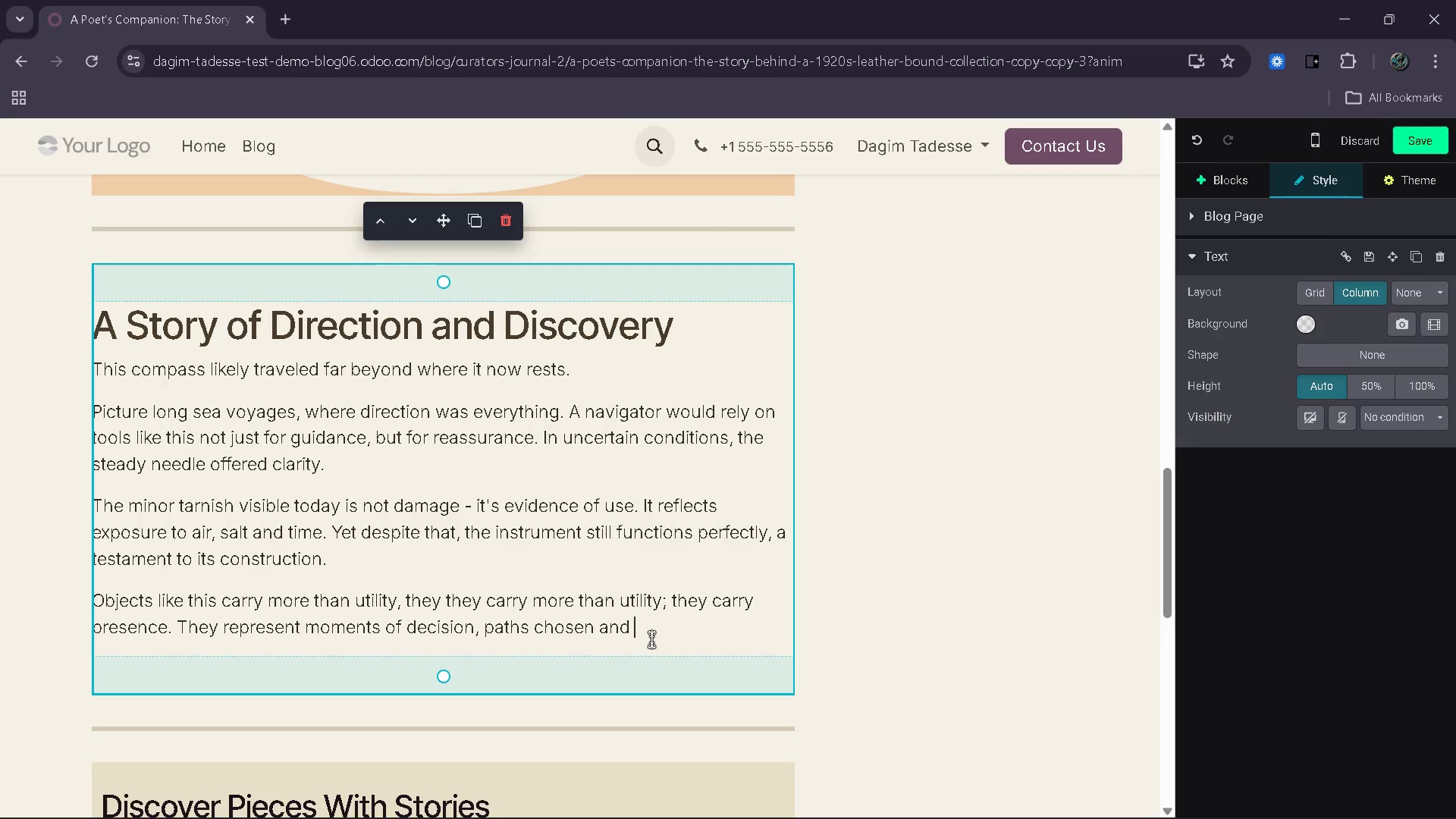 
type(journeys completed.)
 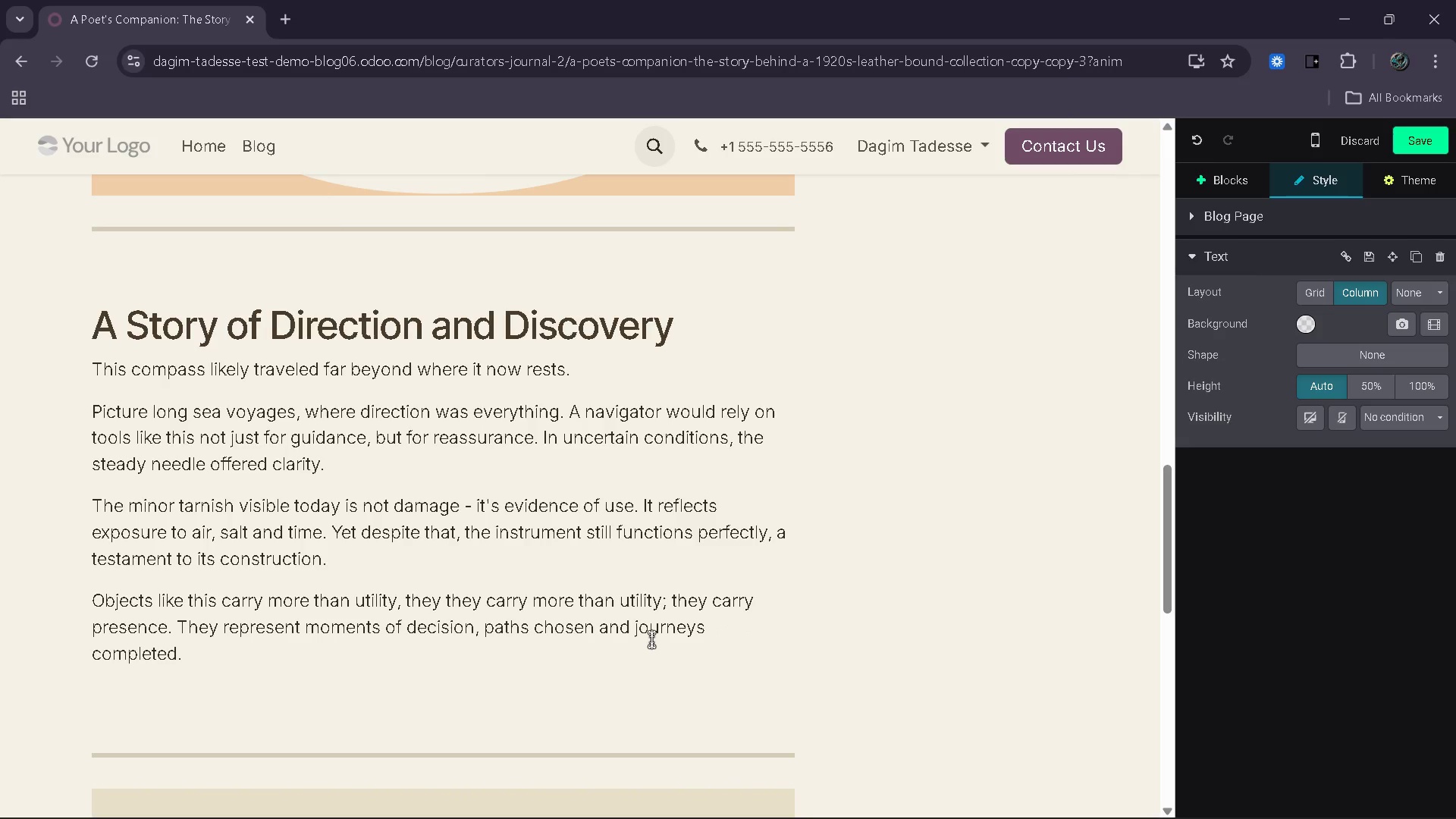 
key(Enter)
 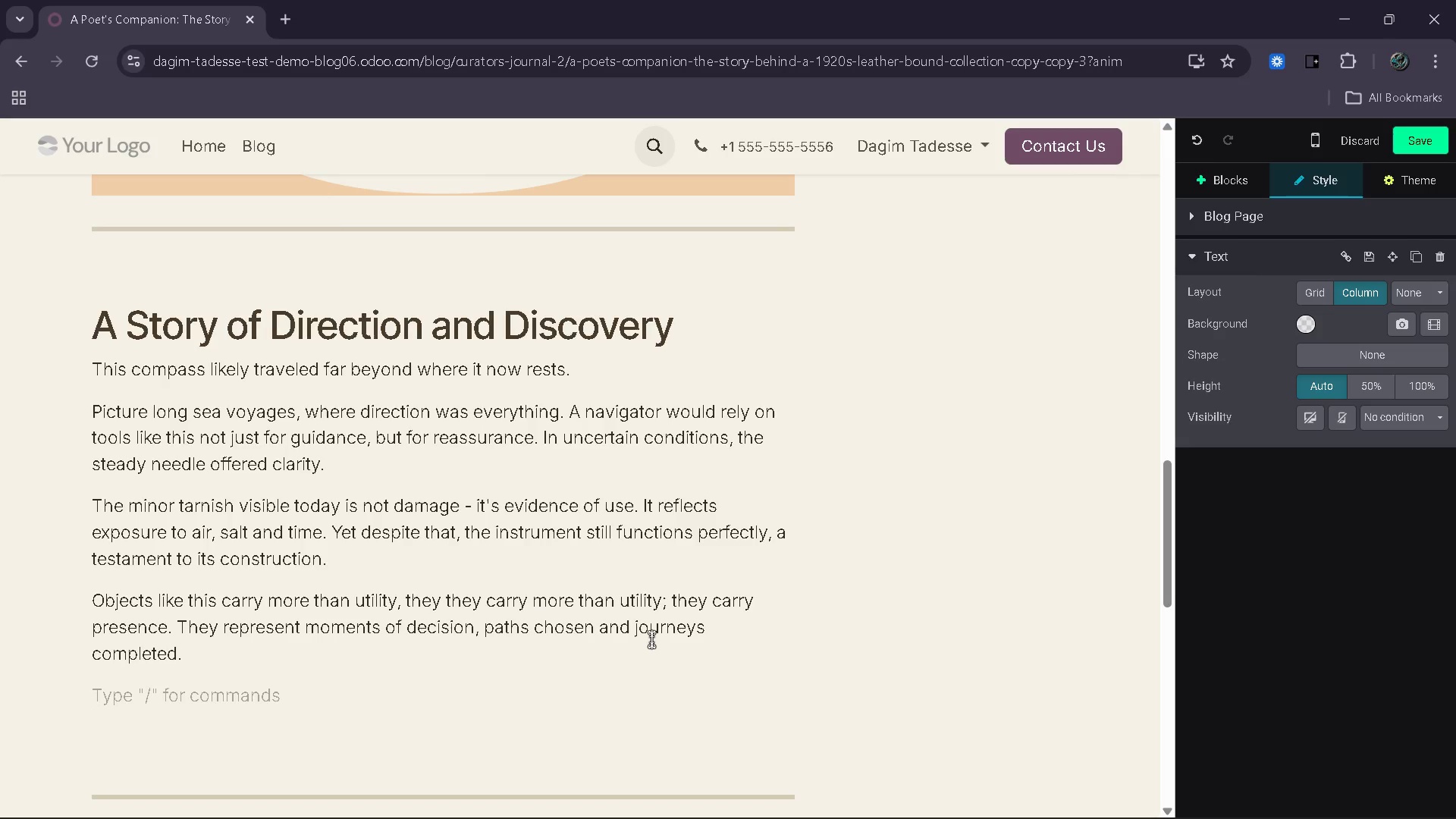 
wait(7.53)
 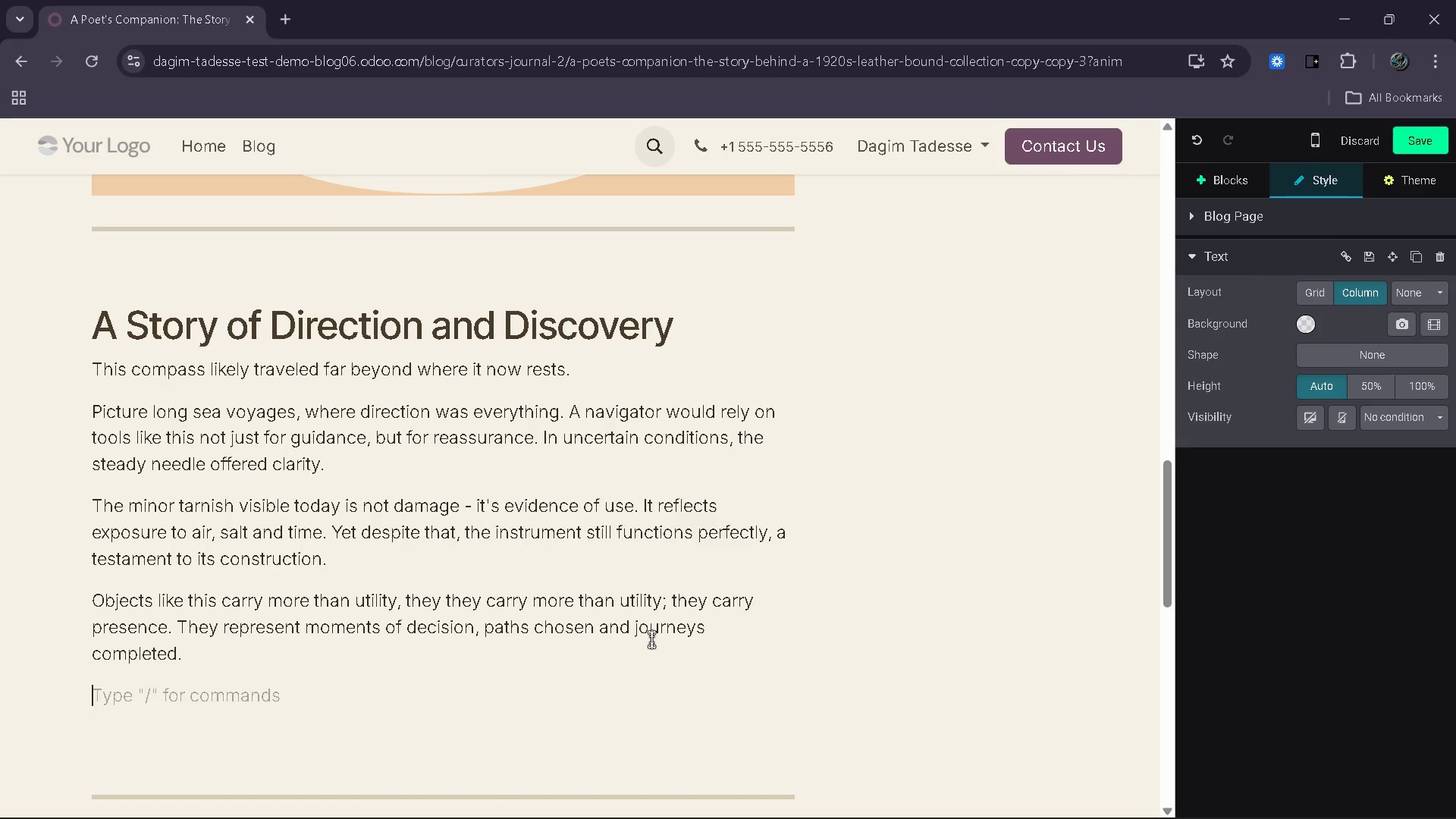 
type(Bringing a piece like this )
 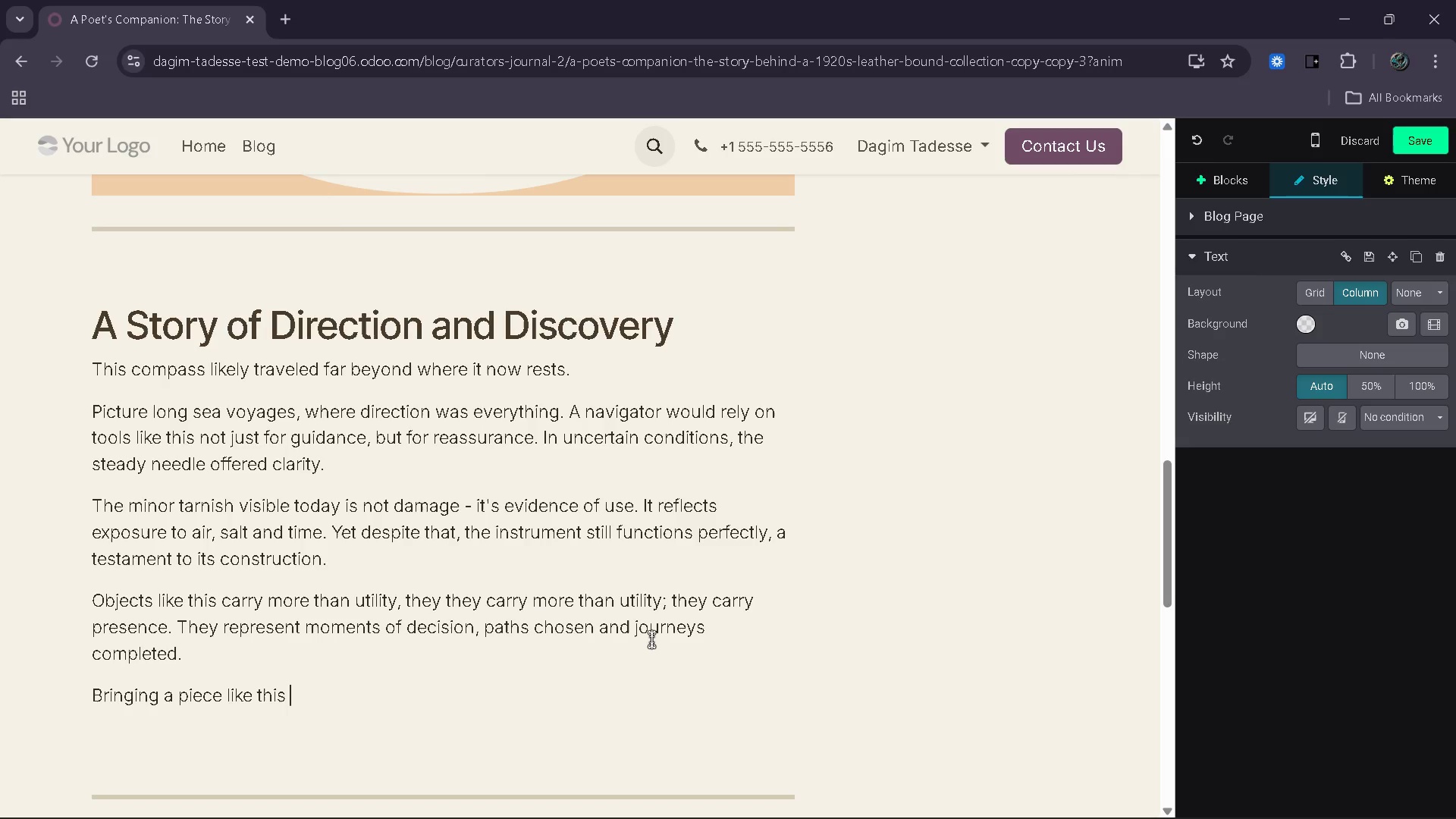 
type(into your space is not just about it)
 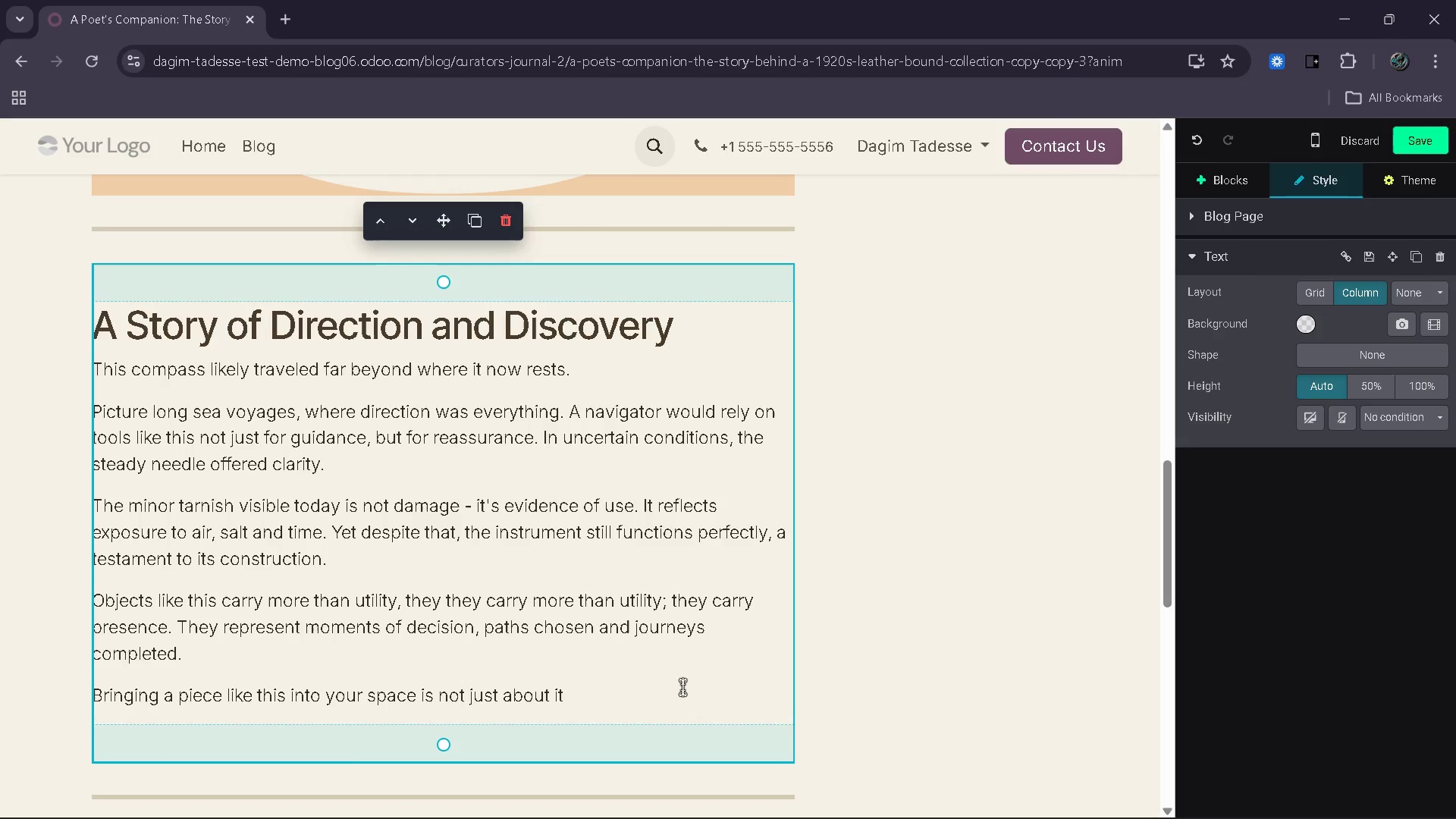 
wait(26.97)
 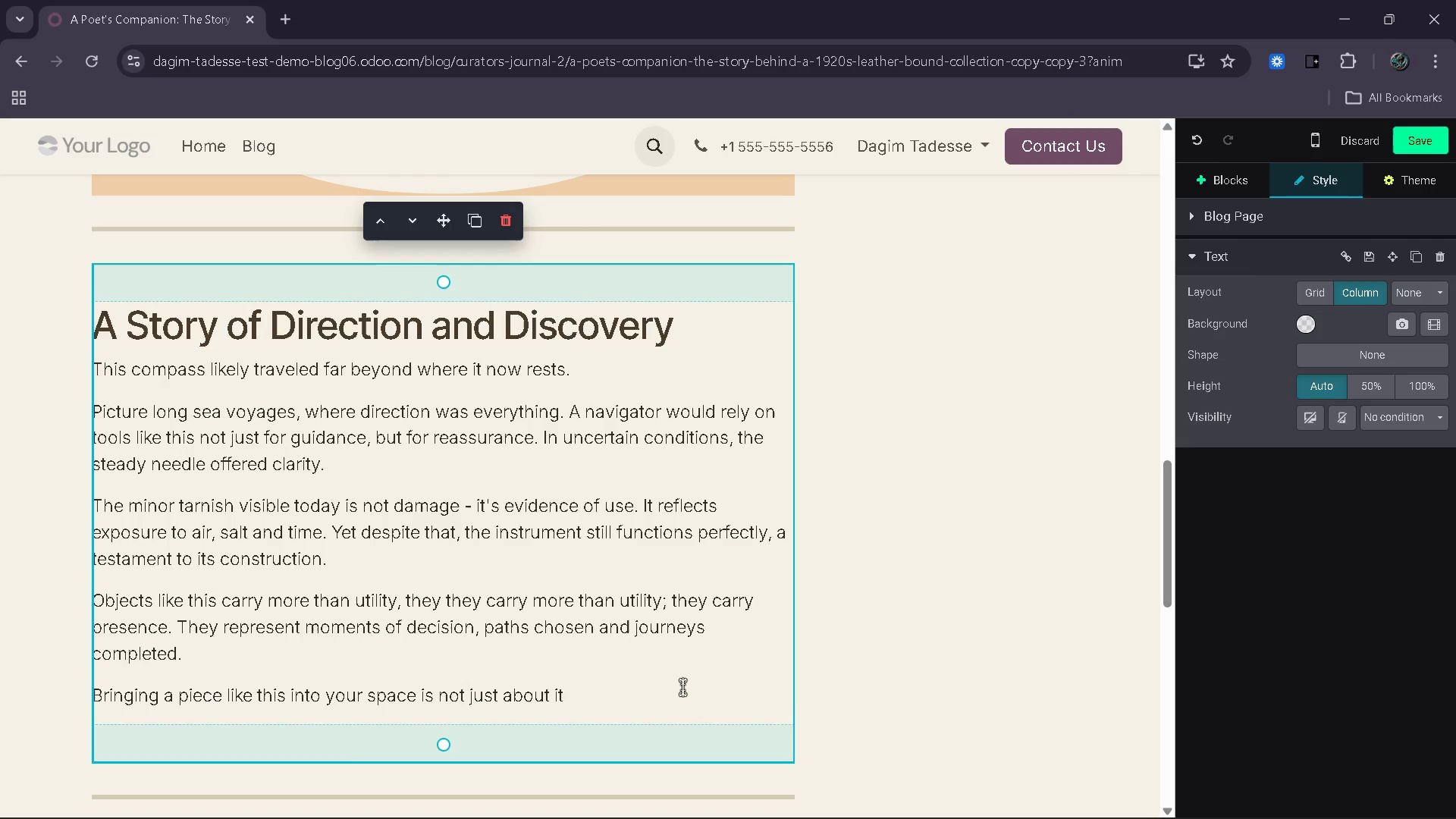 
type(s appearance. I)
 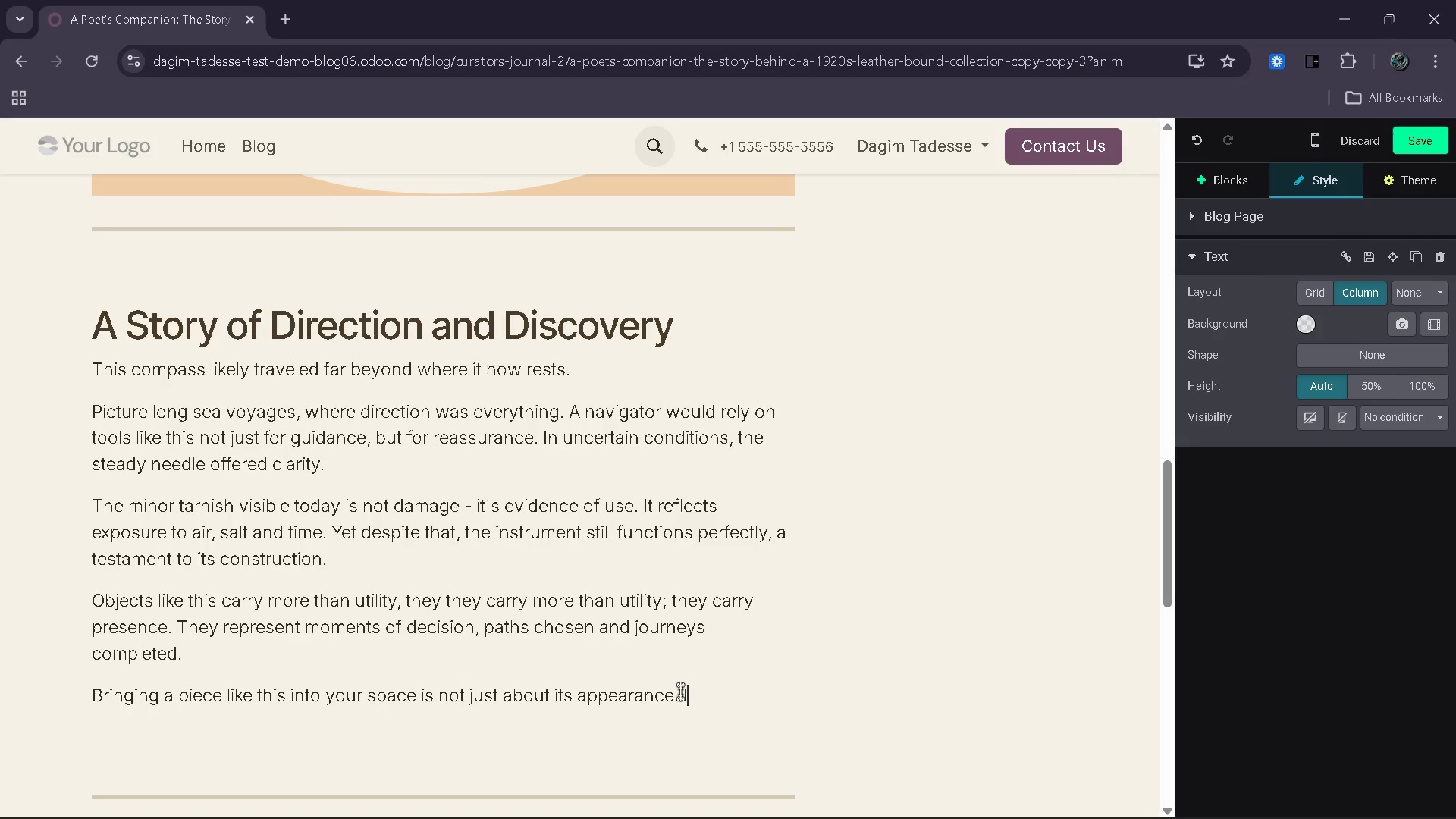 
type(t introduces a sense of )
 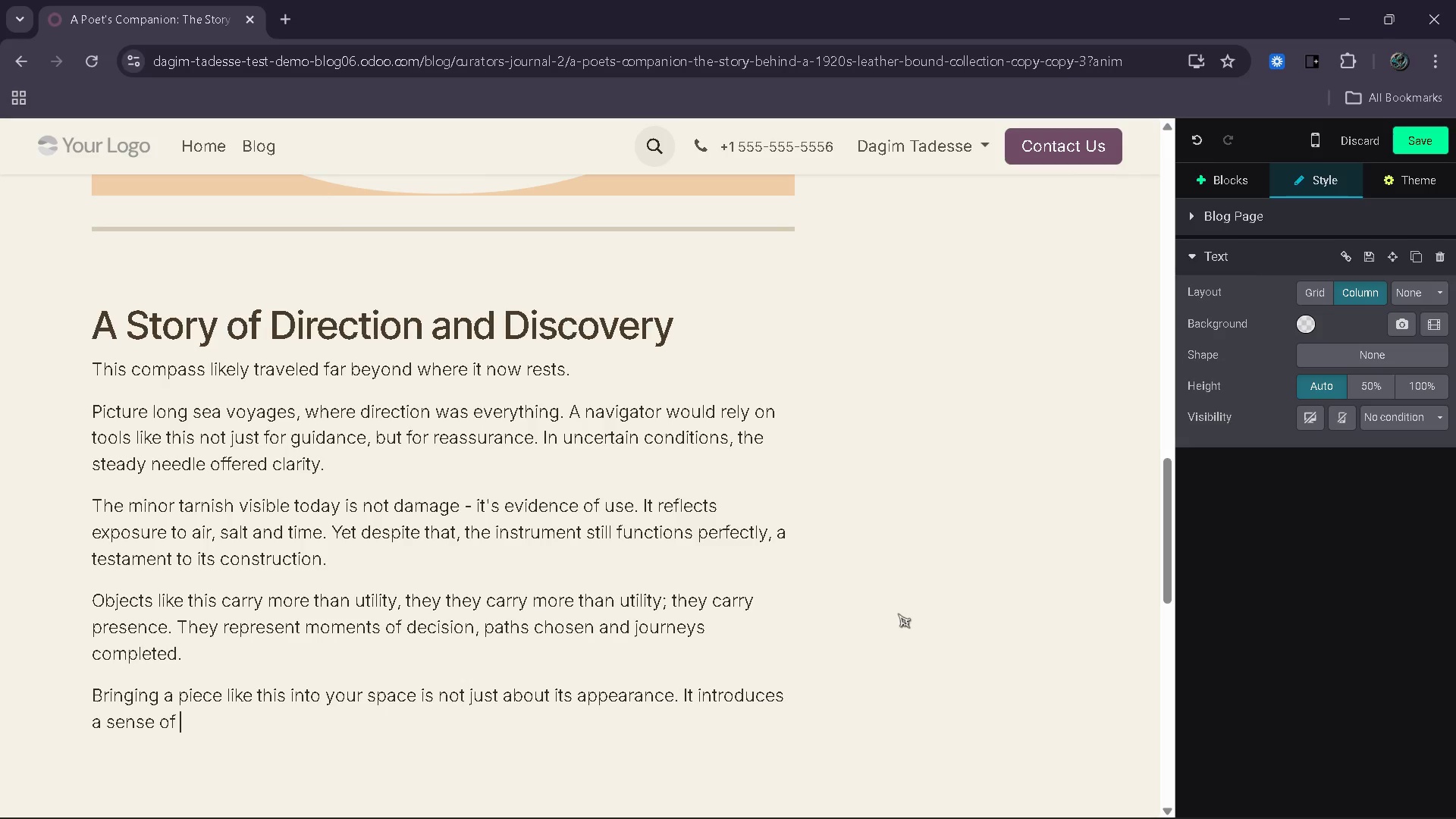 
wait(6.22)
 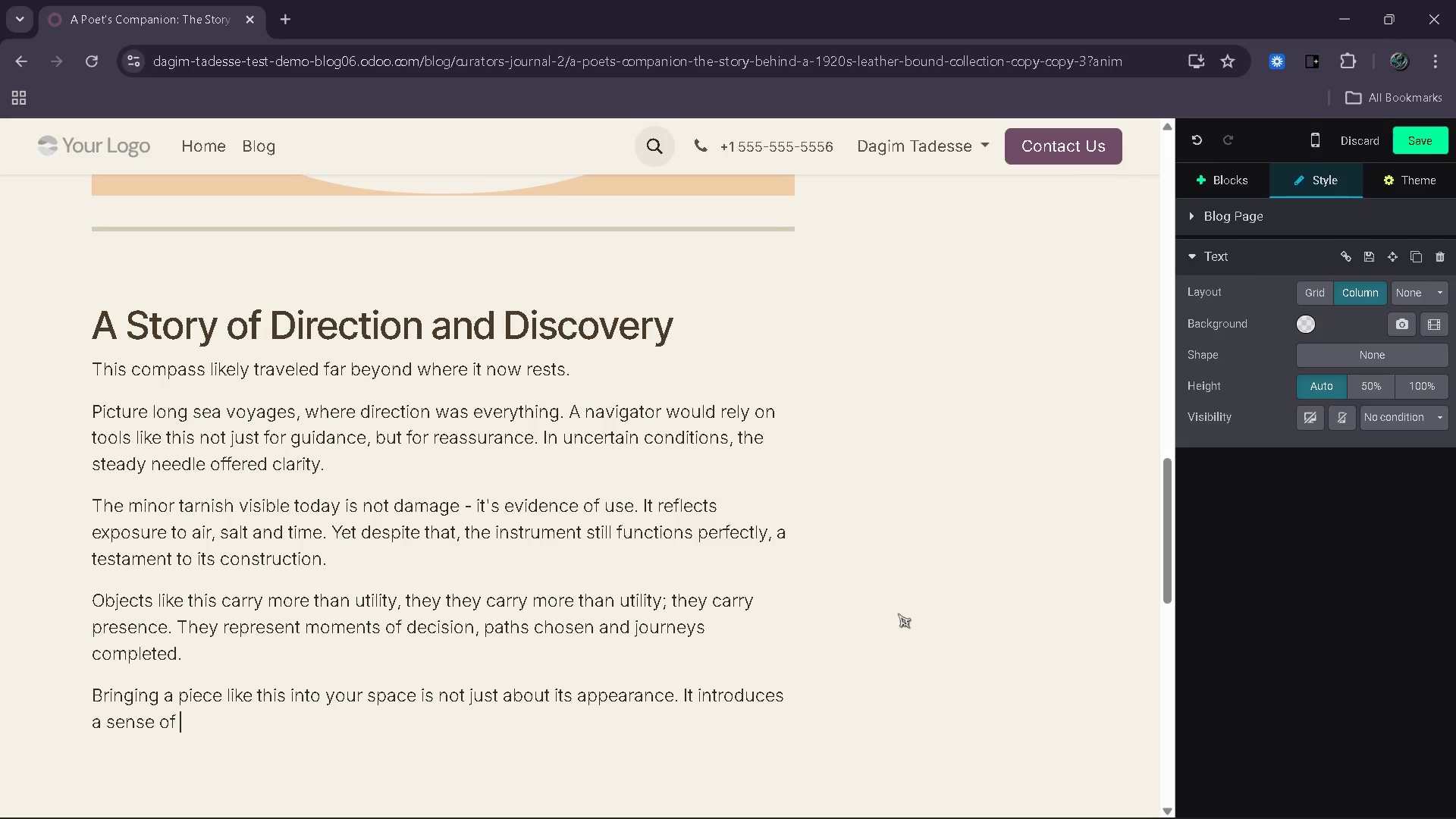 
type(exploration - a reminder that every path begins with a direction.)
 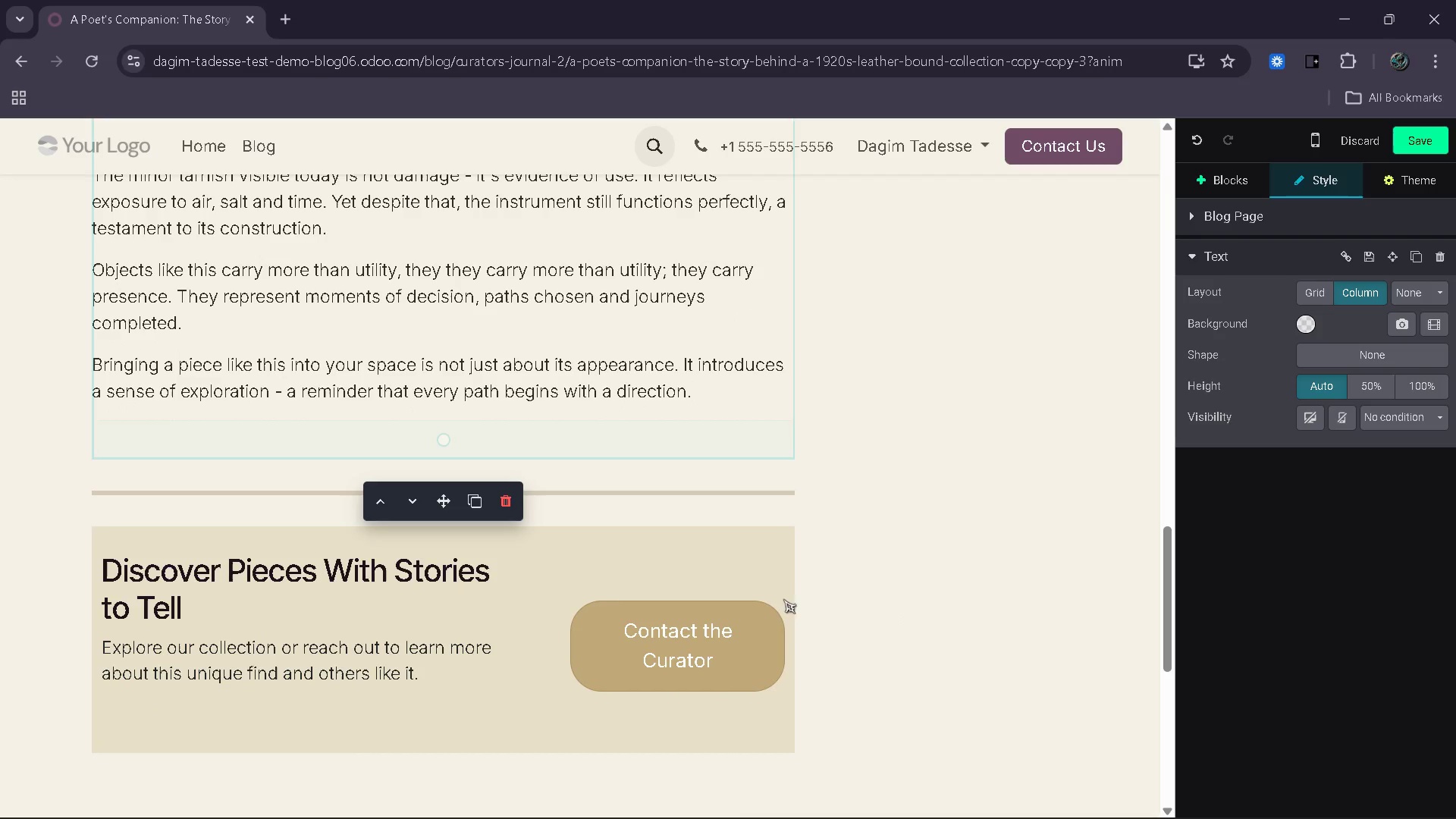 
wait(8.0)
 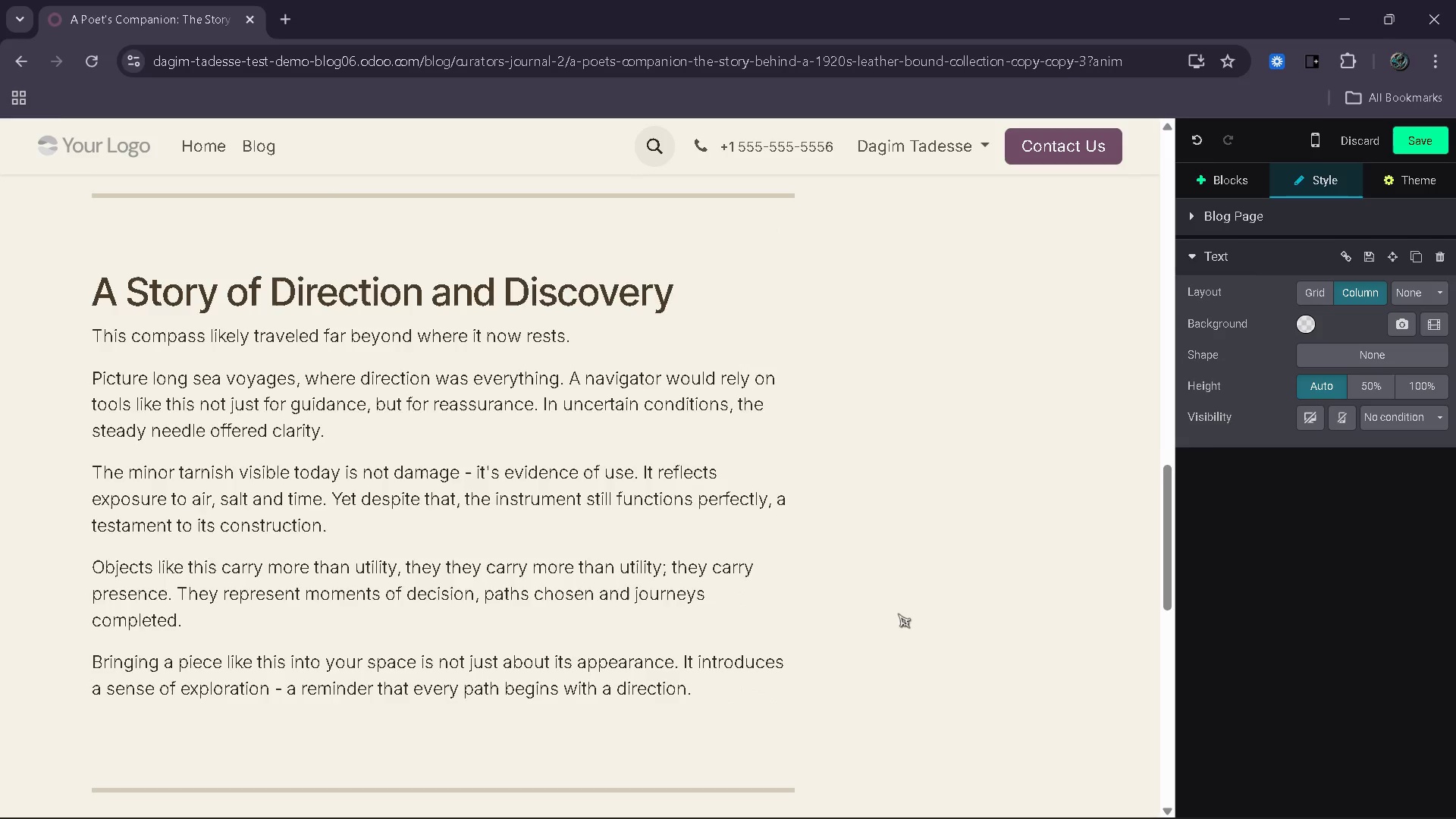 
left_click_drag(start_coordinate=[208, 605], to_coordinate=[102, 573])
 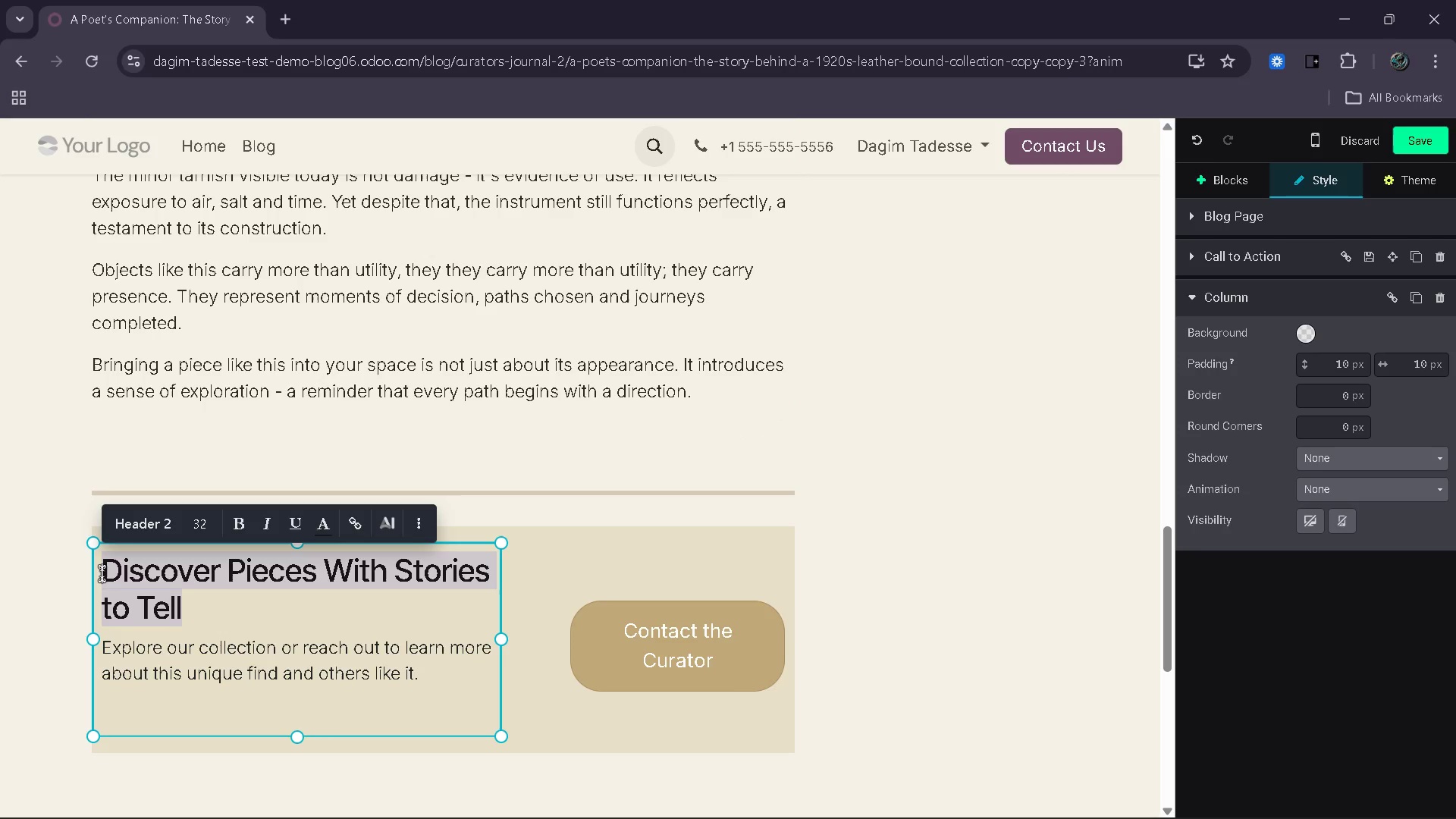 
type(Explore More Timeless Discoveries)
 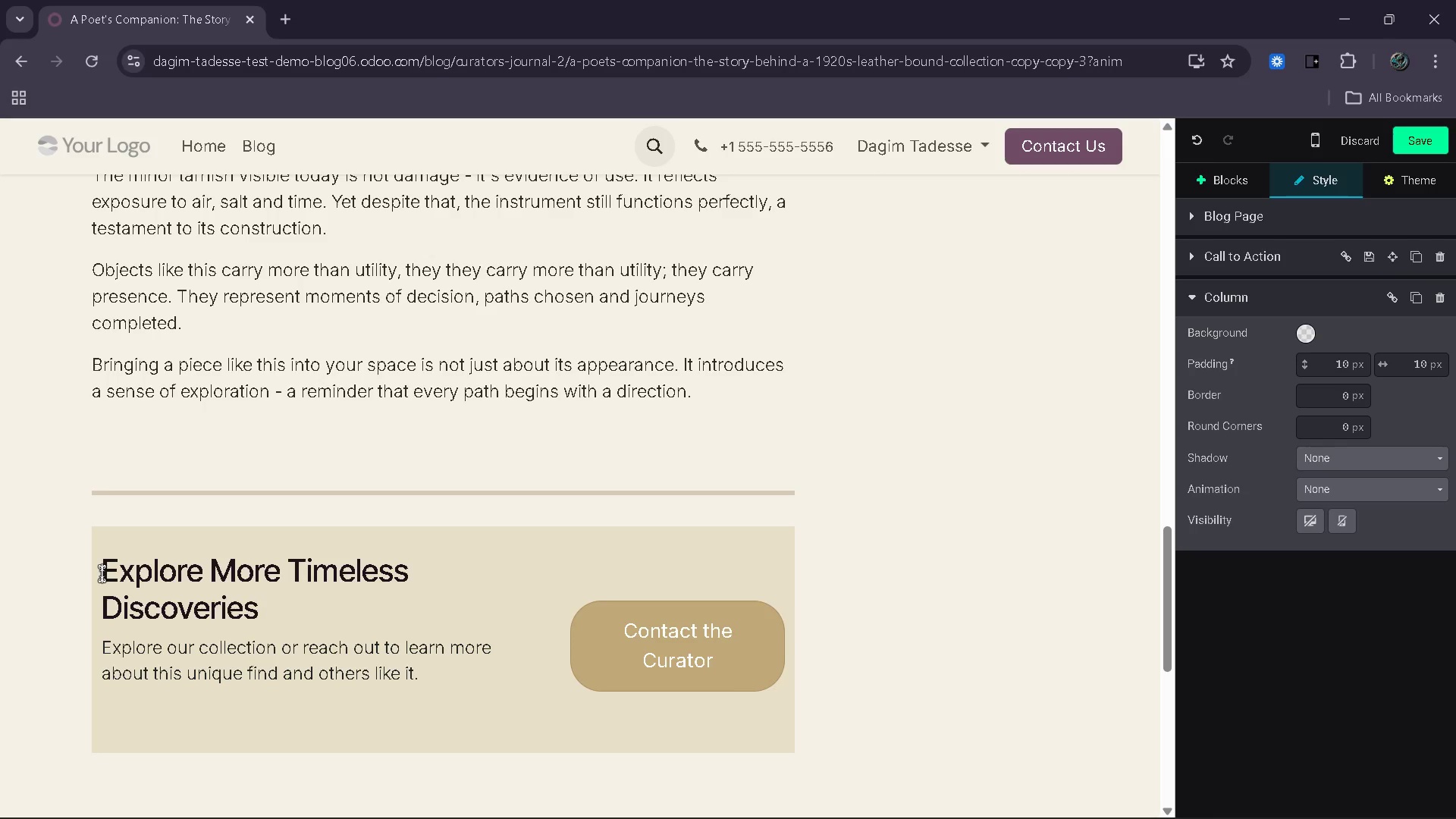 
wait(6.41)
 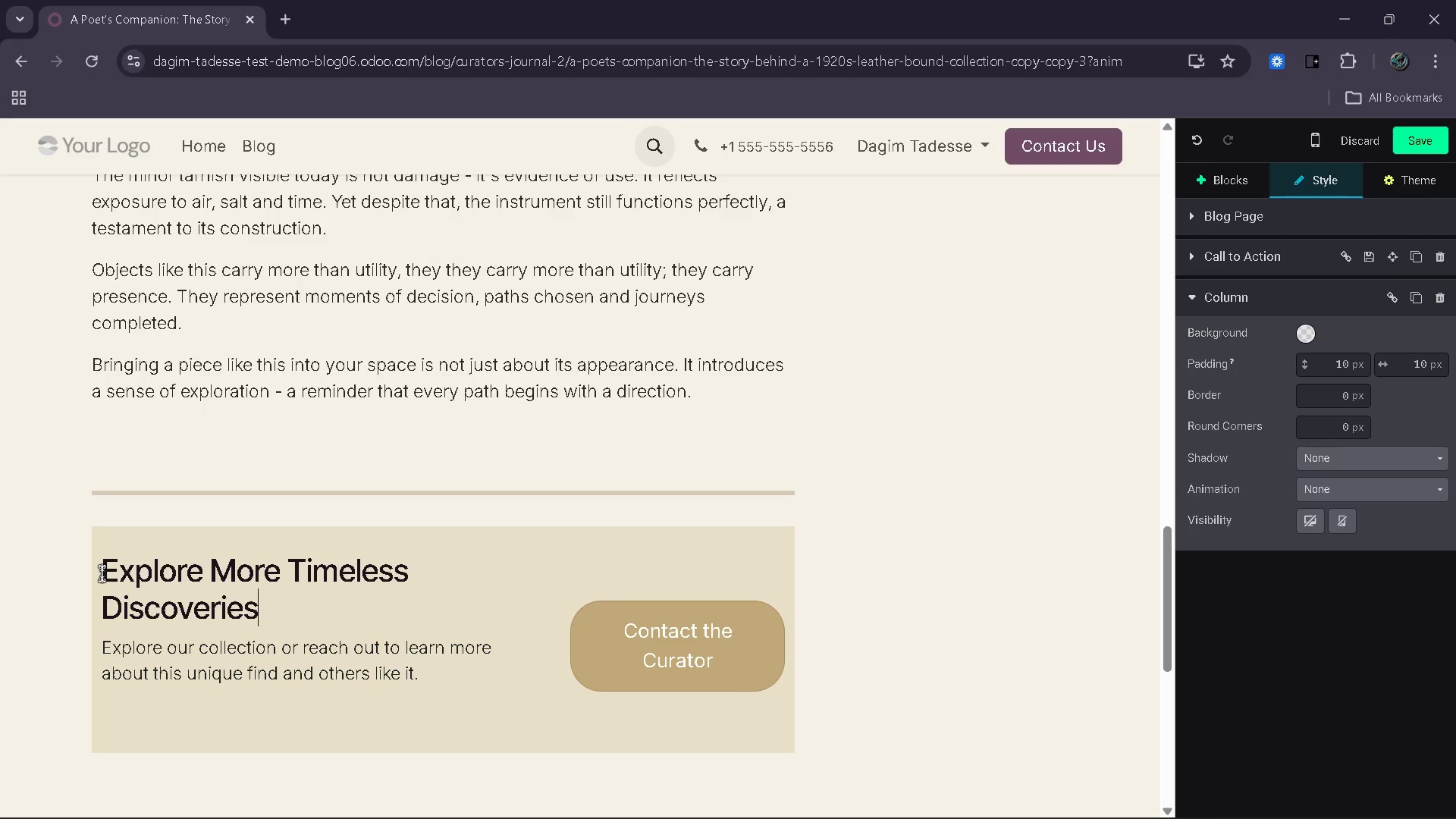 
left_click_drag(start_coordinate=[421, 670], to_coordinate=[108, 645])
 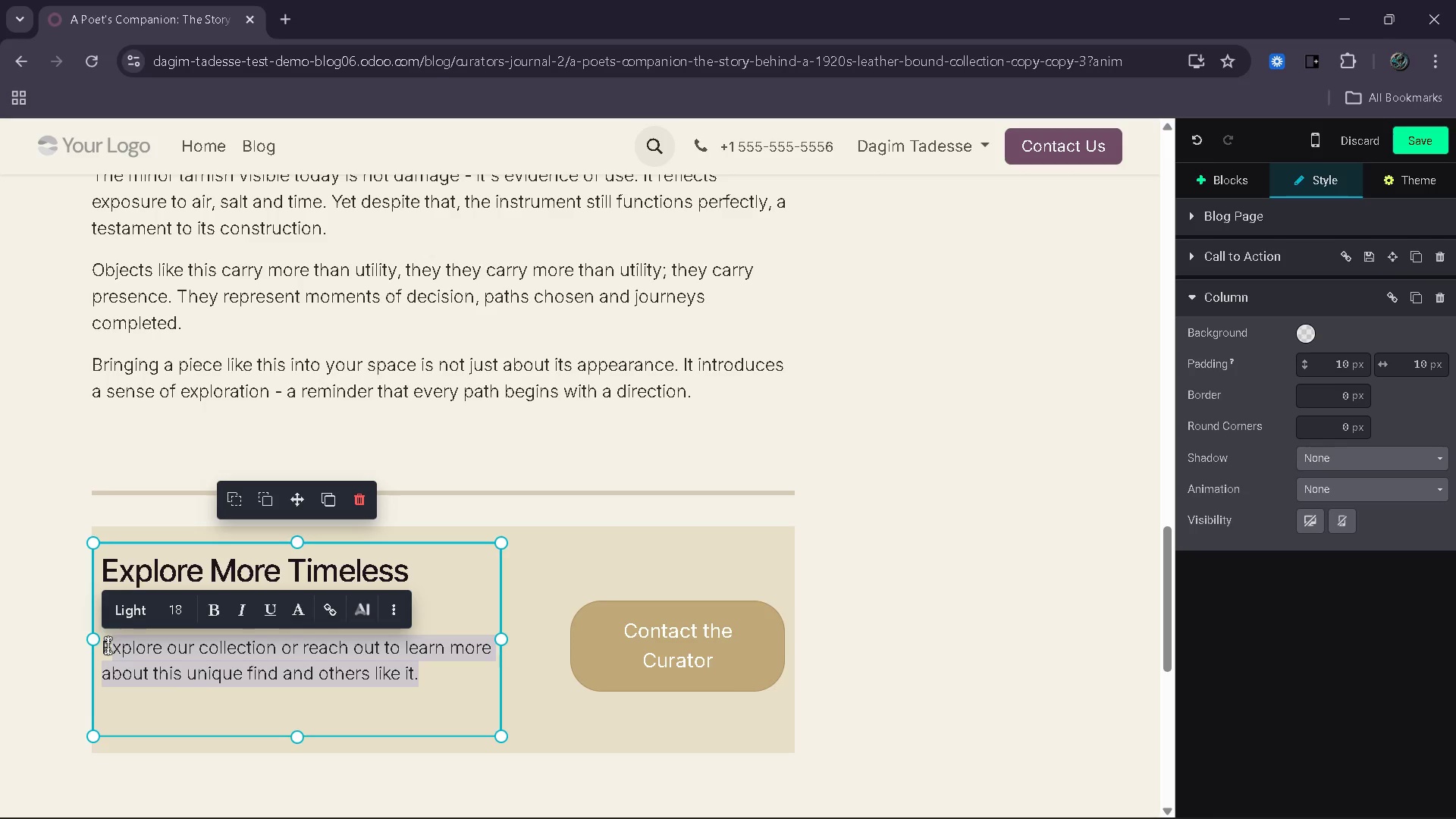 
key(Backspace)
 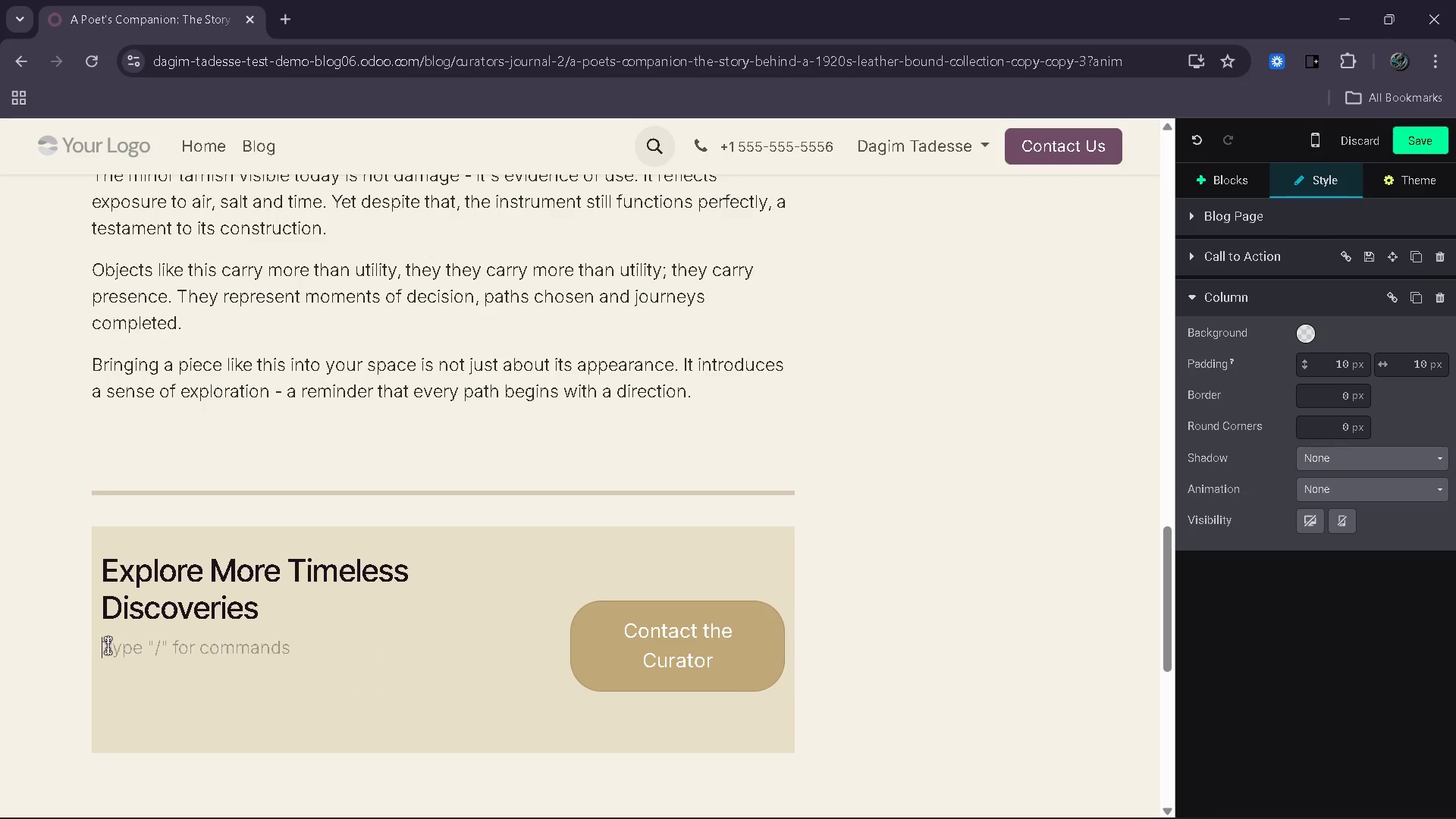 
key(Backspace)
 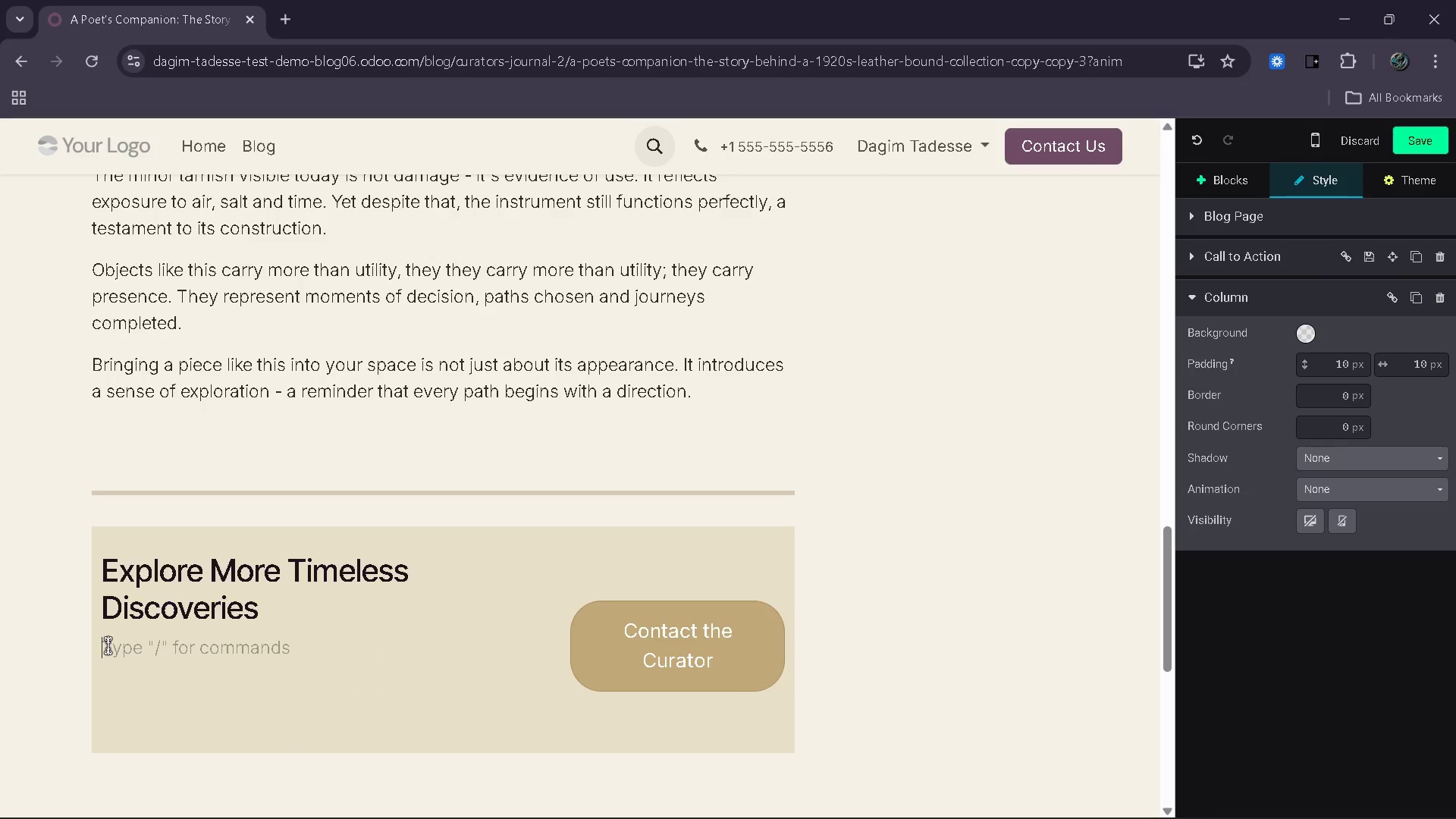 
key(Shift+B)
 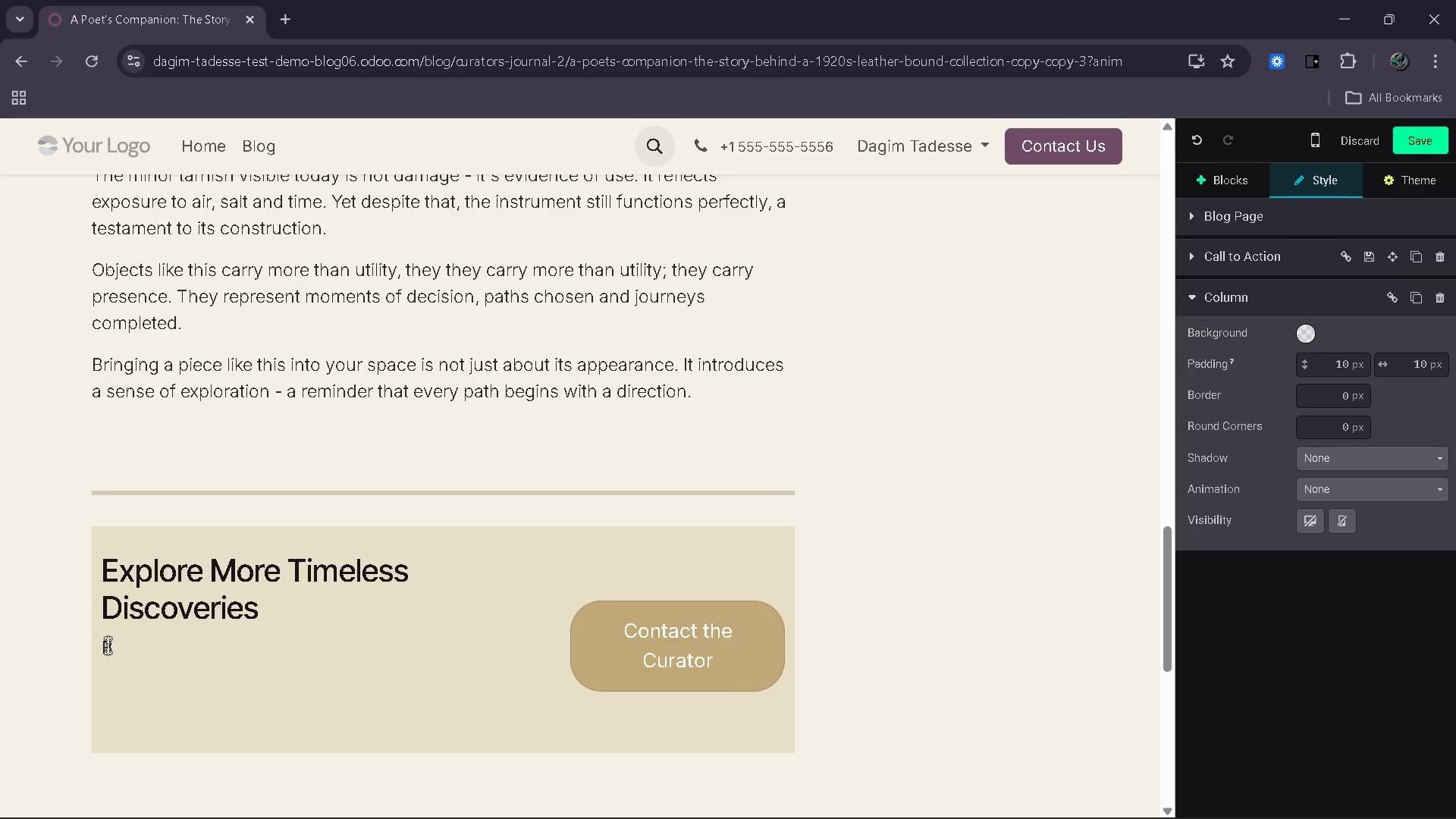 
wait(22.81)
 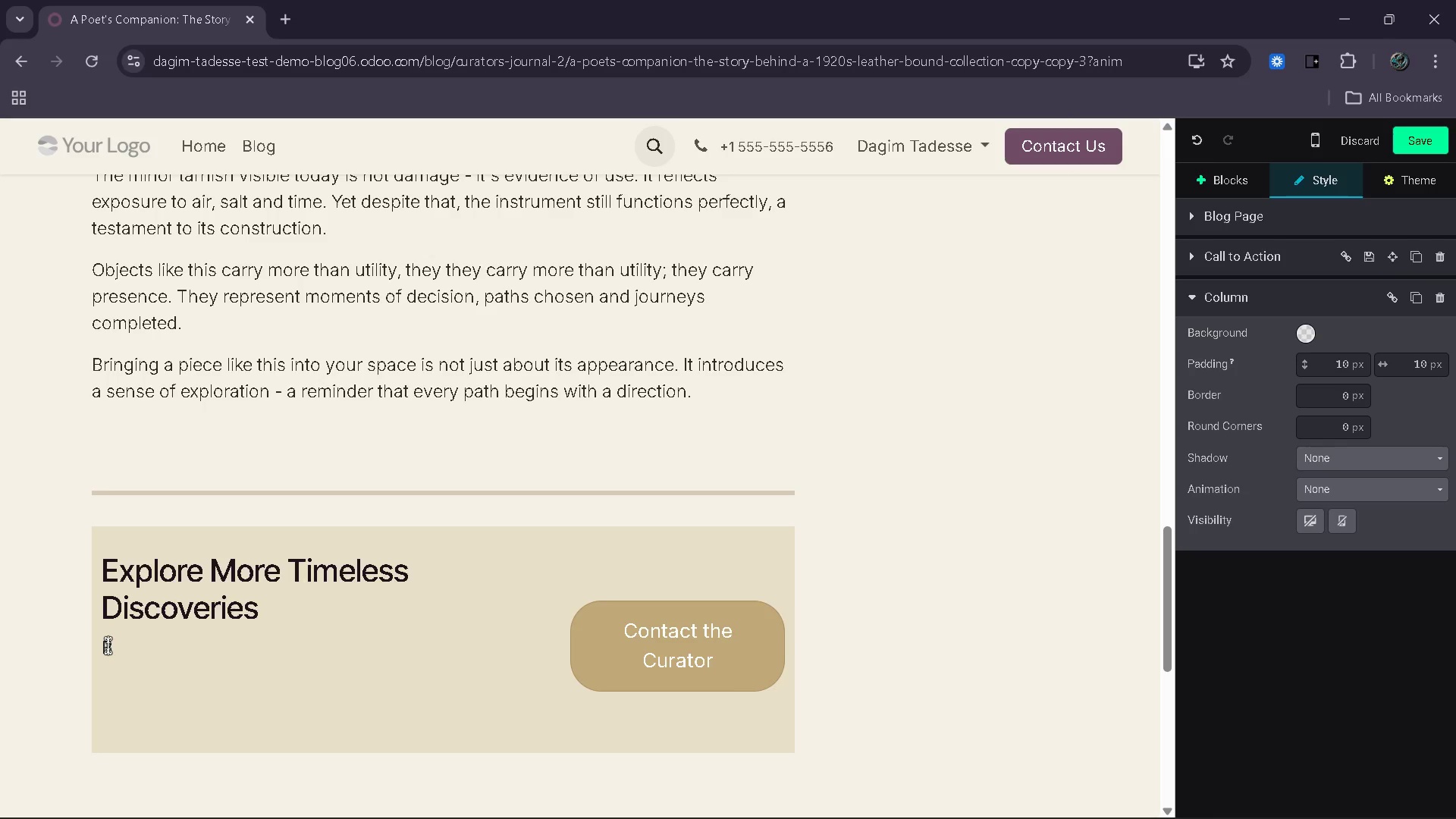 
type(rowse our curated collection or contract)
 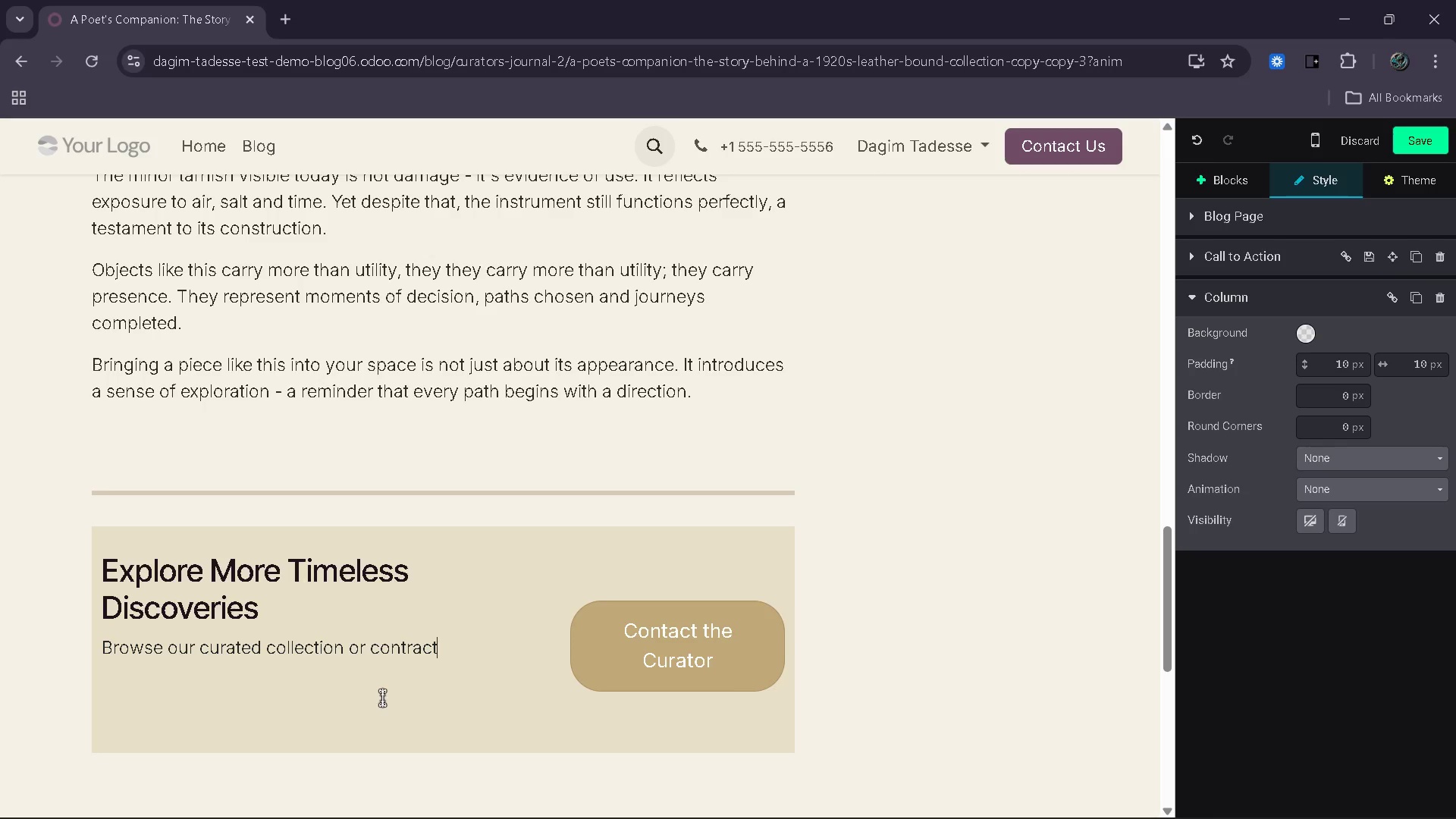 
wait(6.91)
 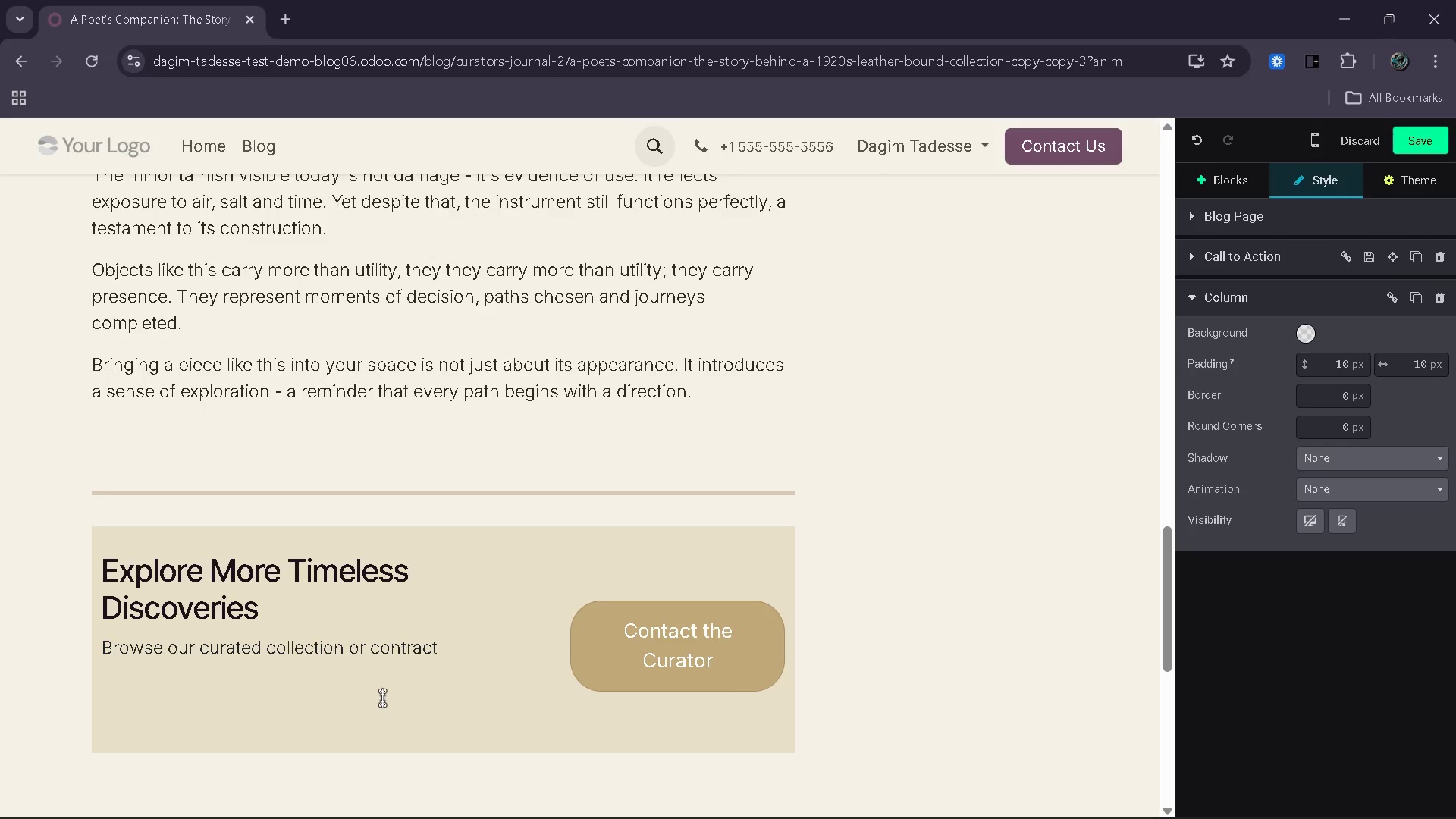 
type( us to learn more about this piece and its story.)
 